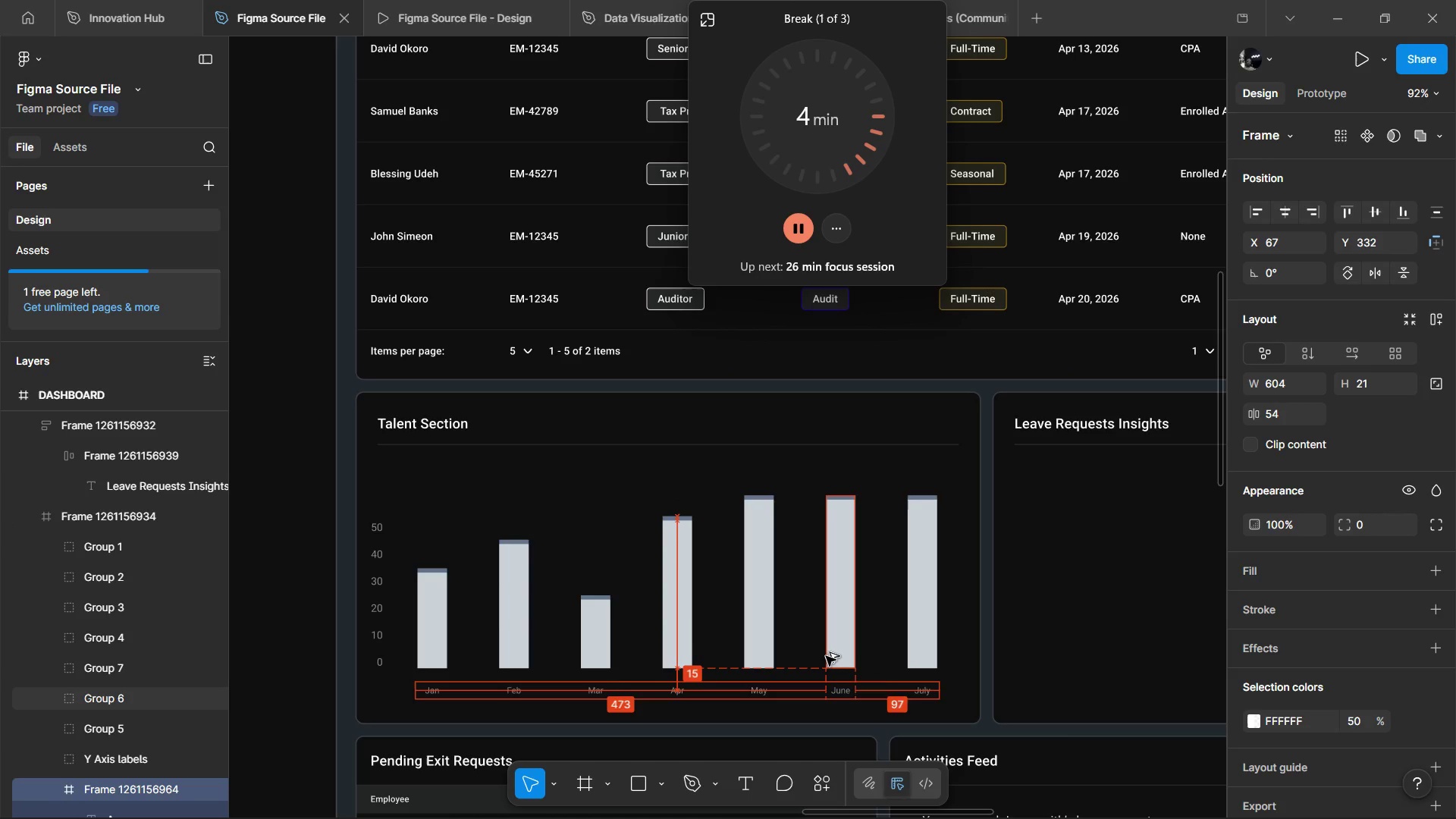 
key(Alt+ArrowDown)
 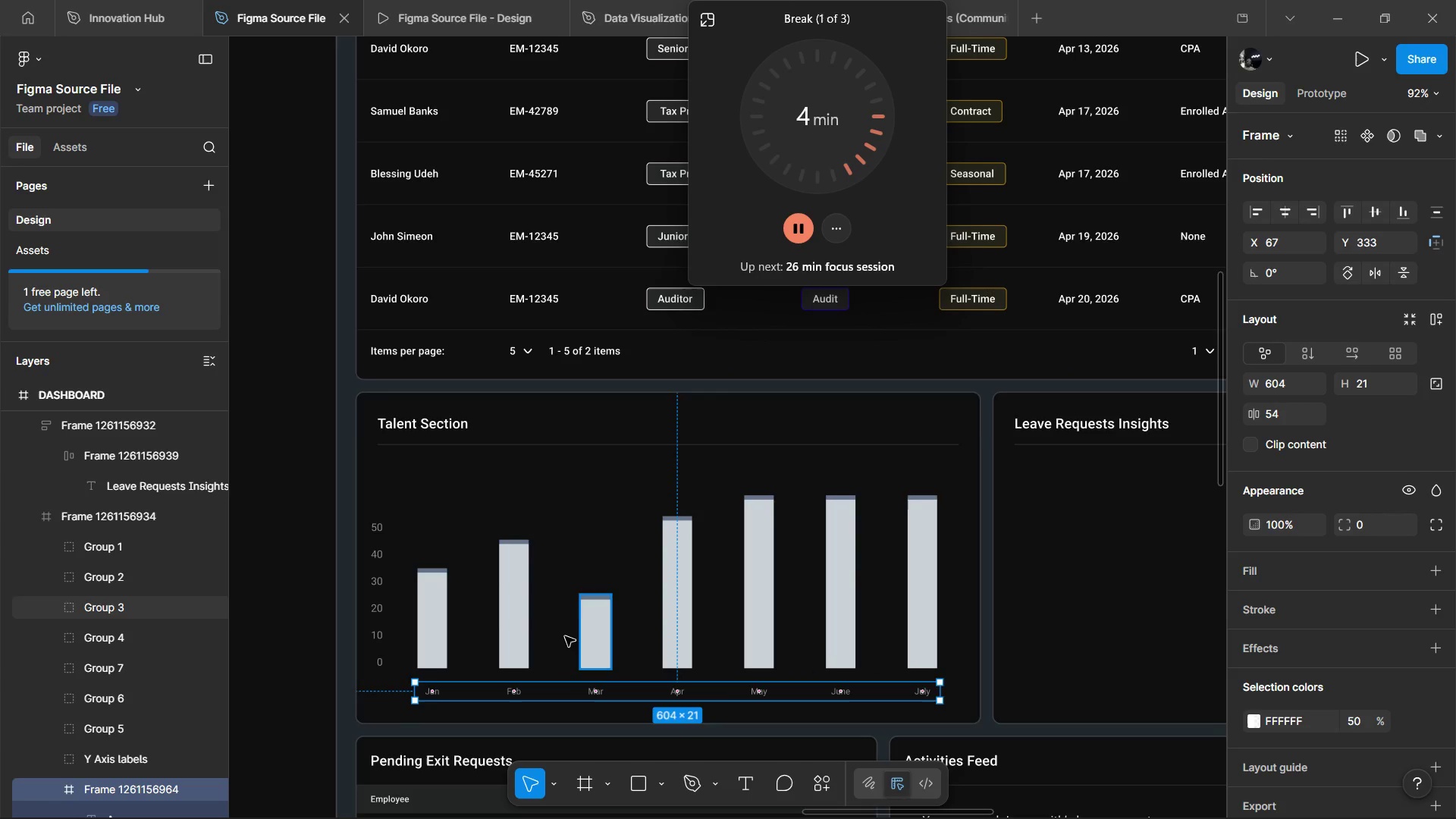 
left_click([588, 632])
 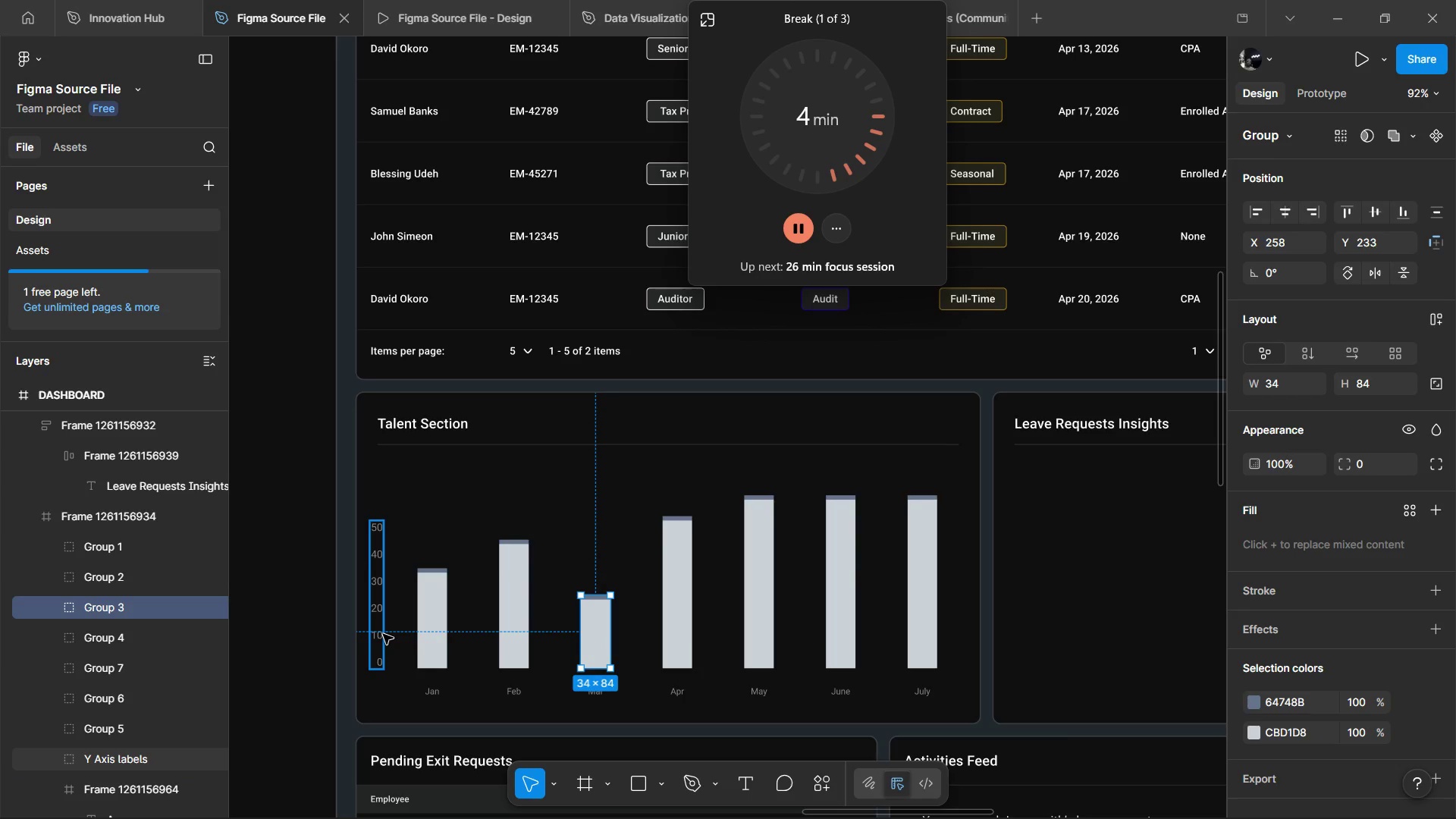 
left_click([383, 634])
 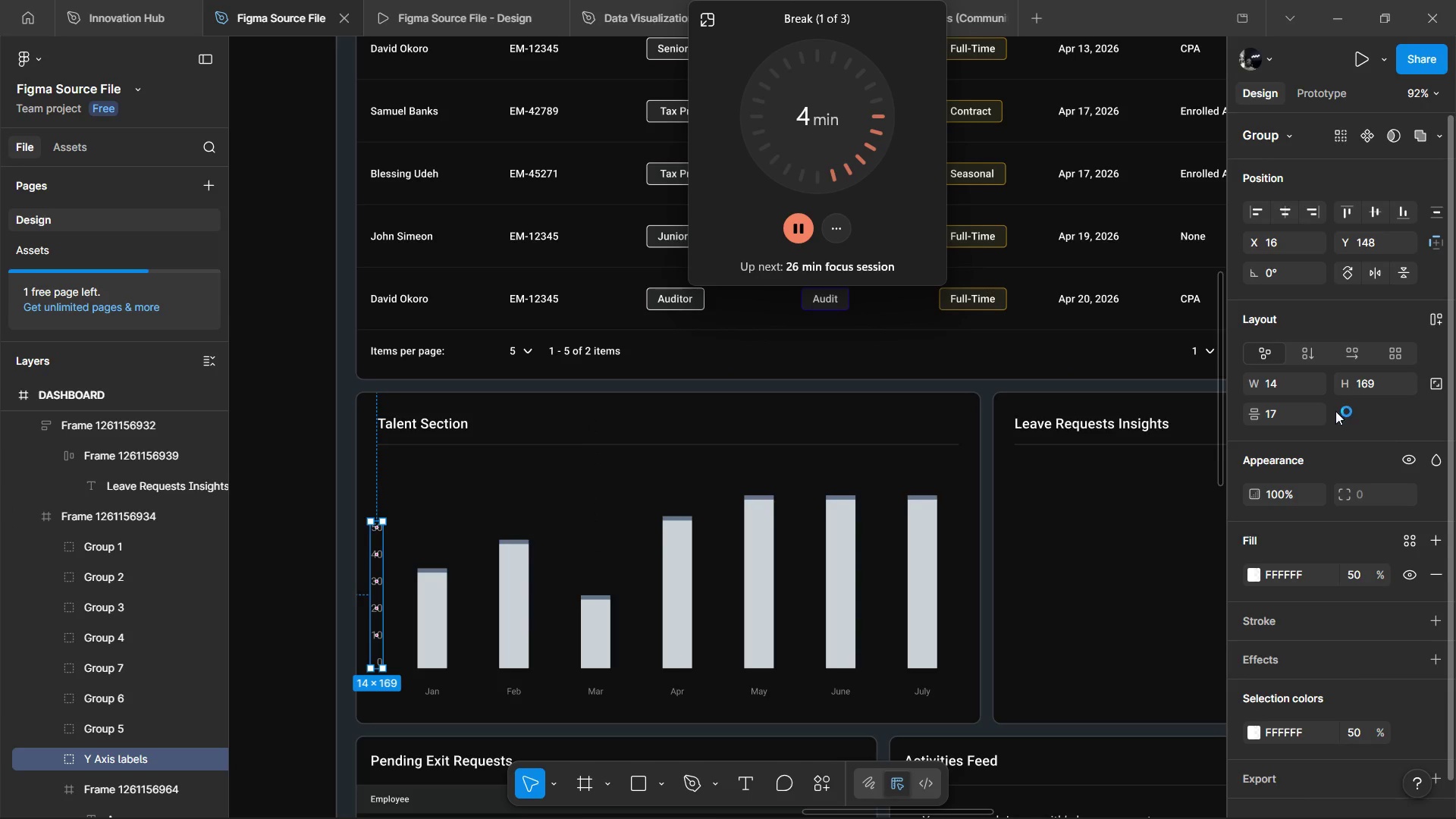 
left_click([1276, 411])
 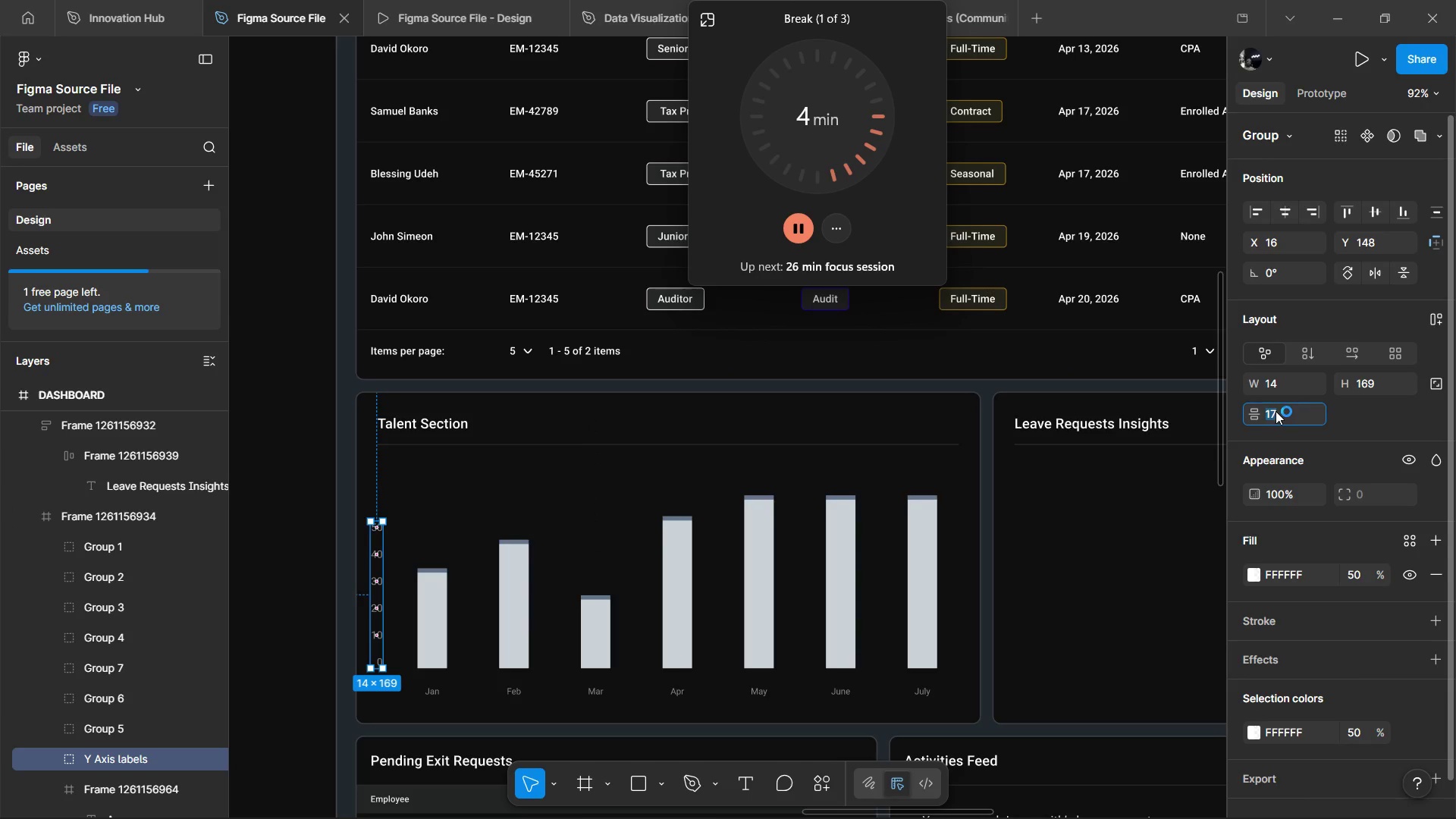 
type(24)
 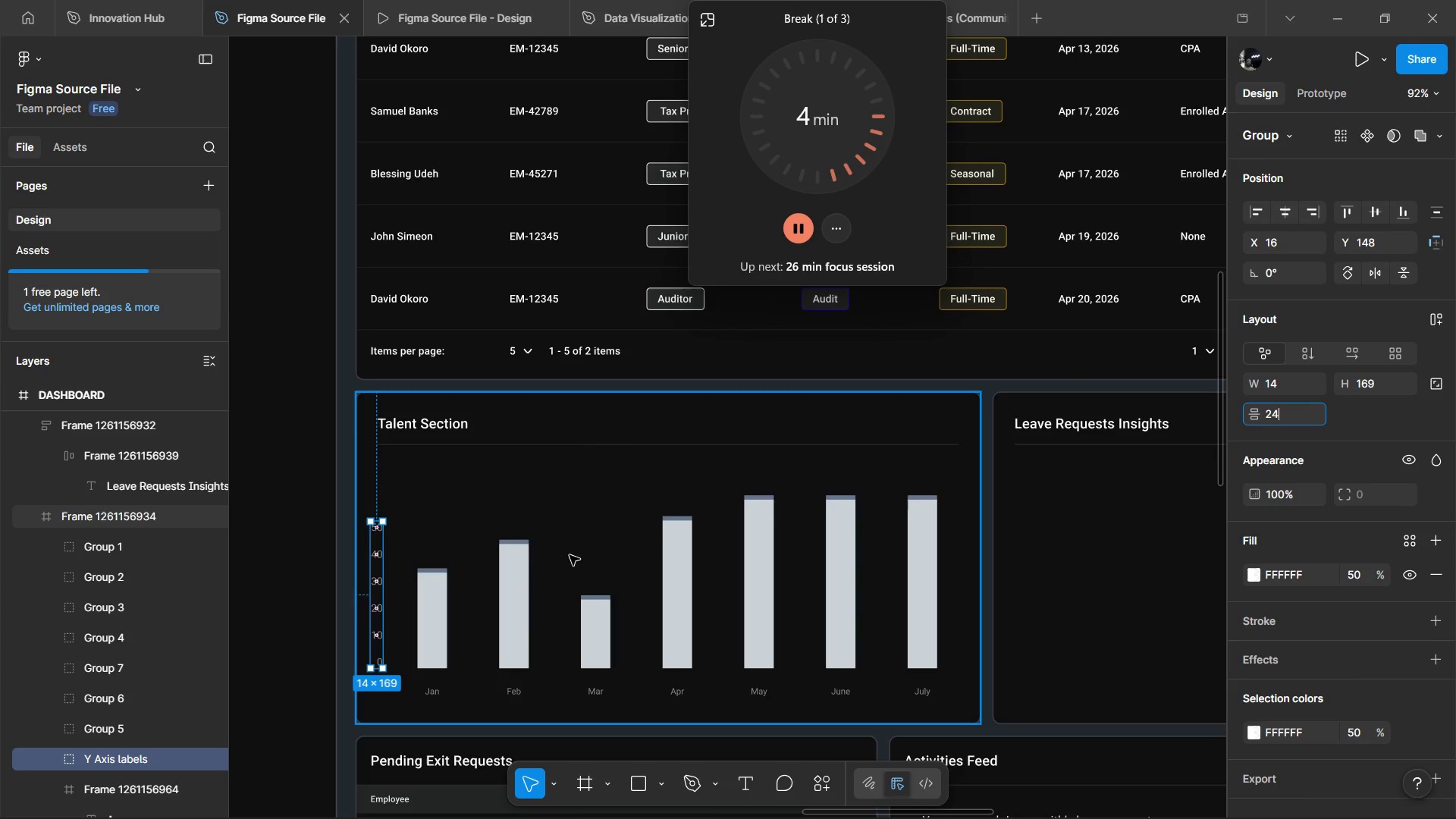 
left_click([536, 623])
 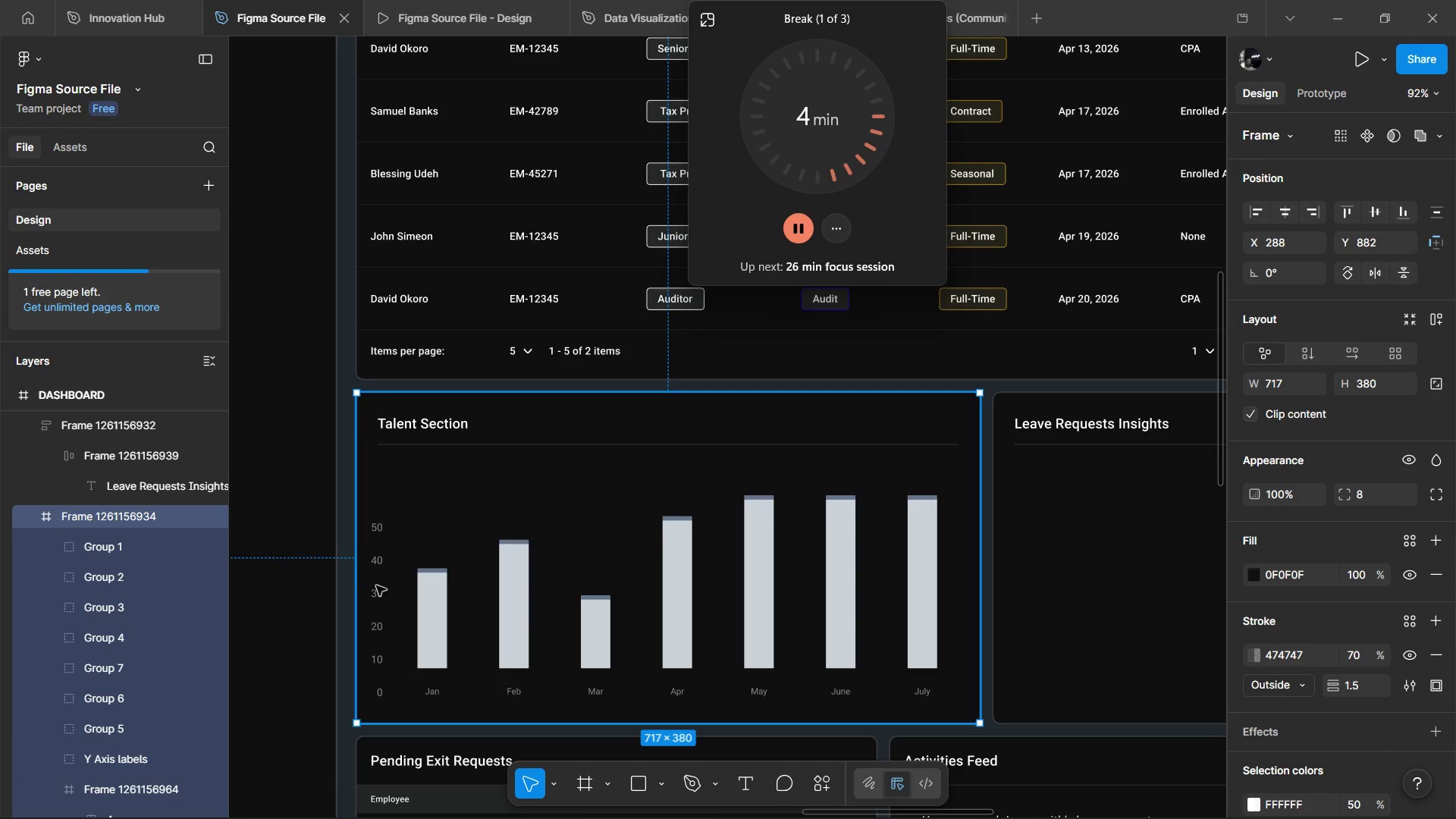 
left_click([400, 593])
 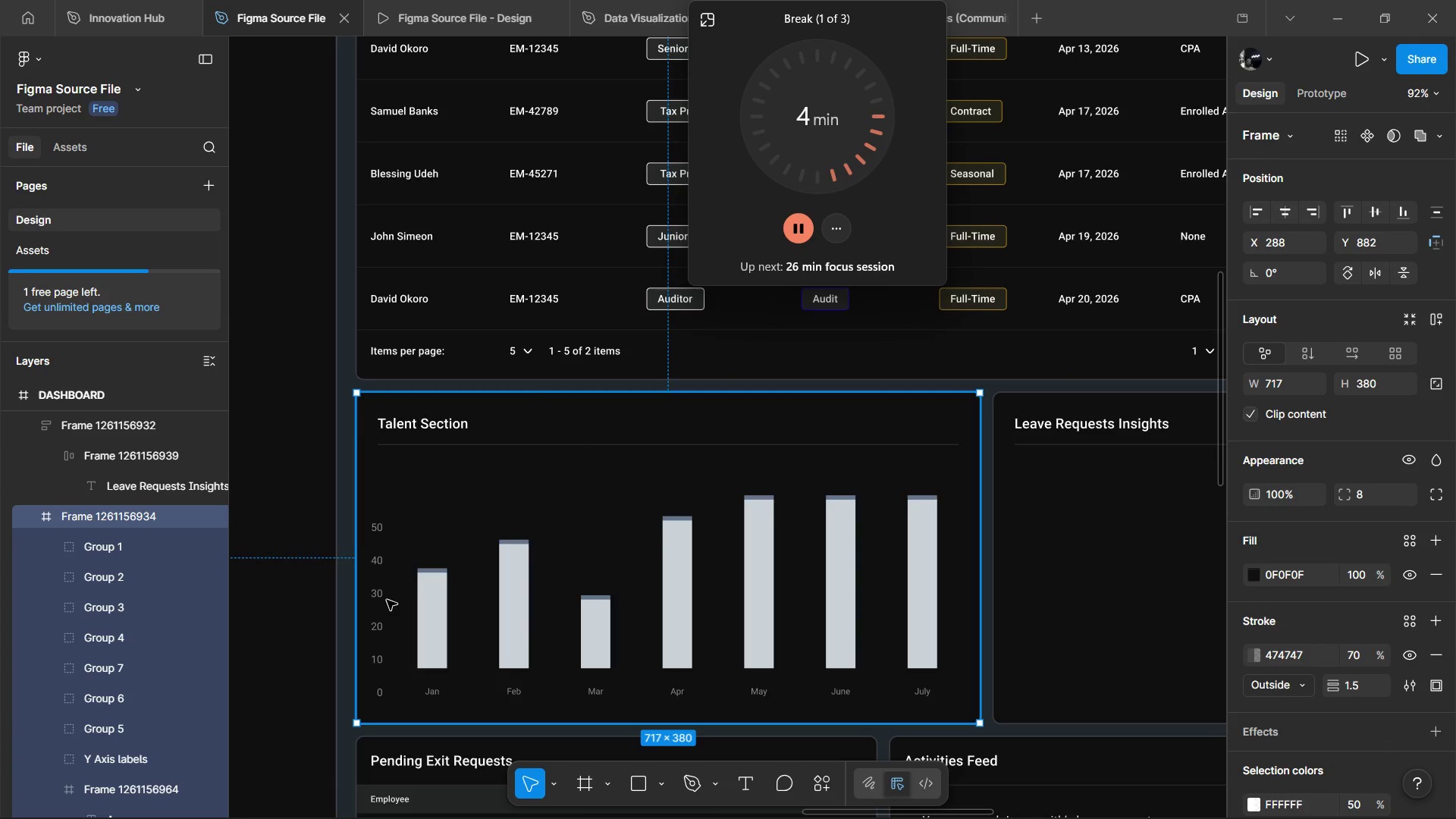 
double_click([387, 600])
 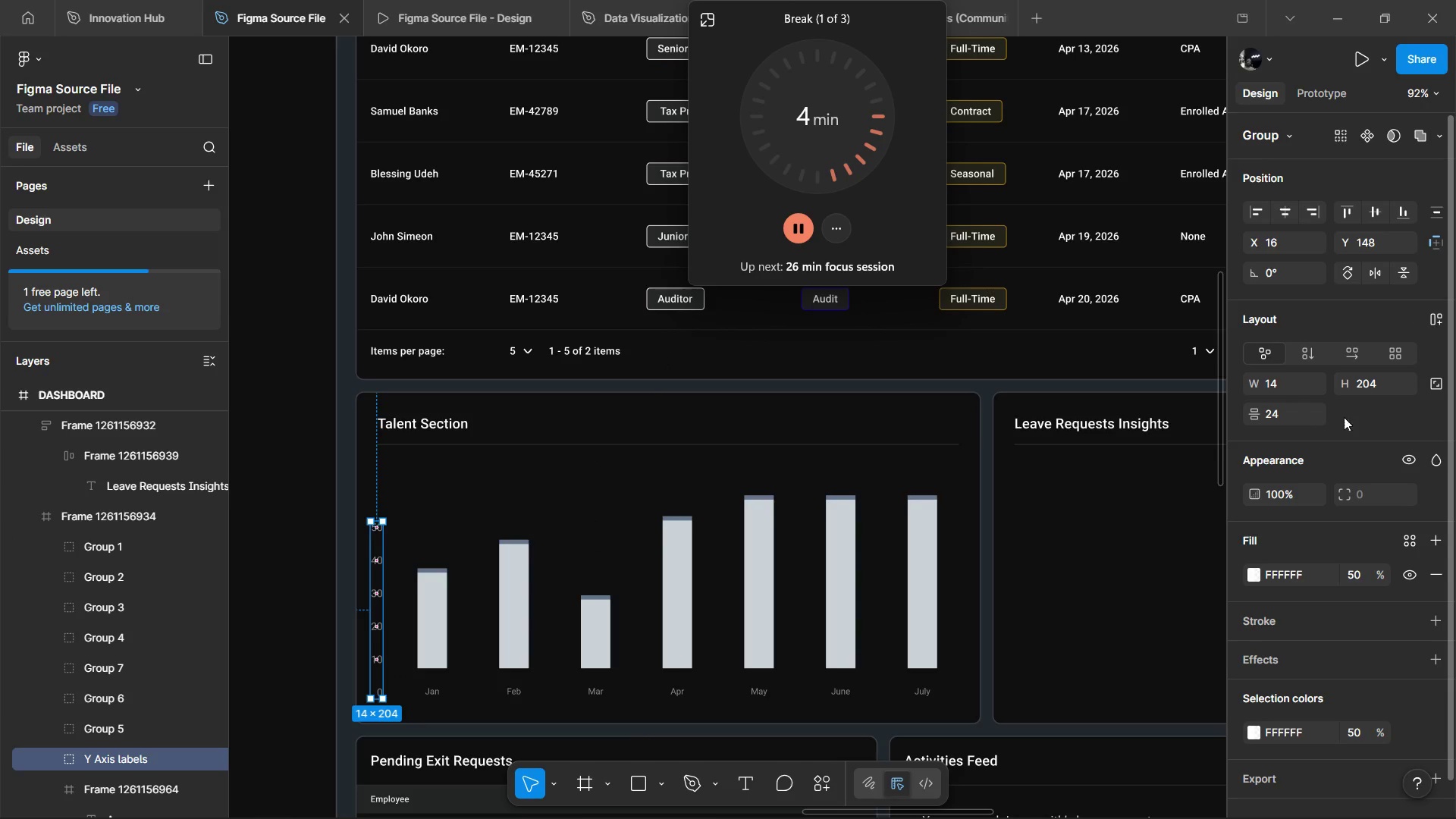 
left_click([1289, 410])
 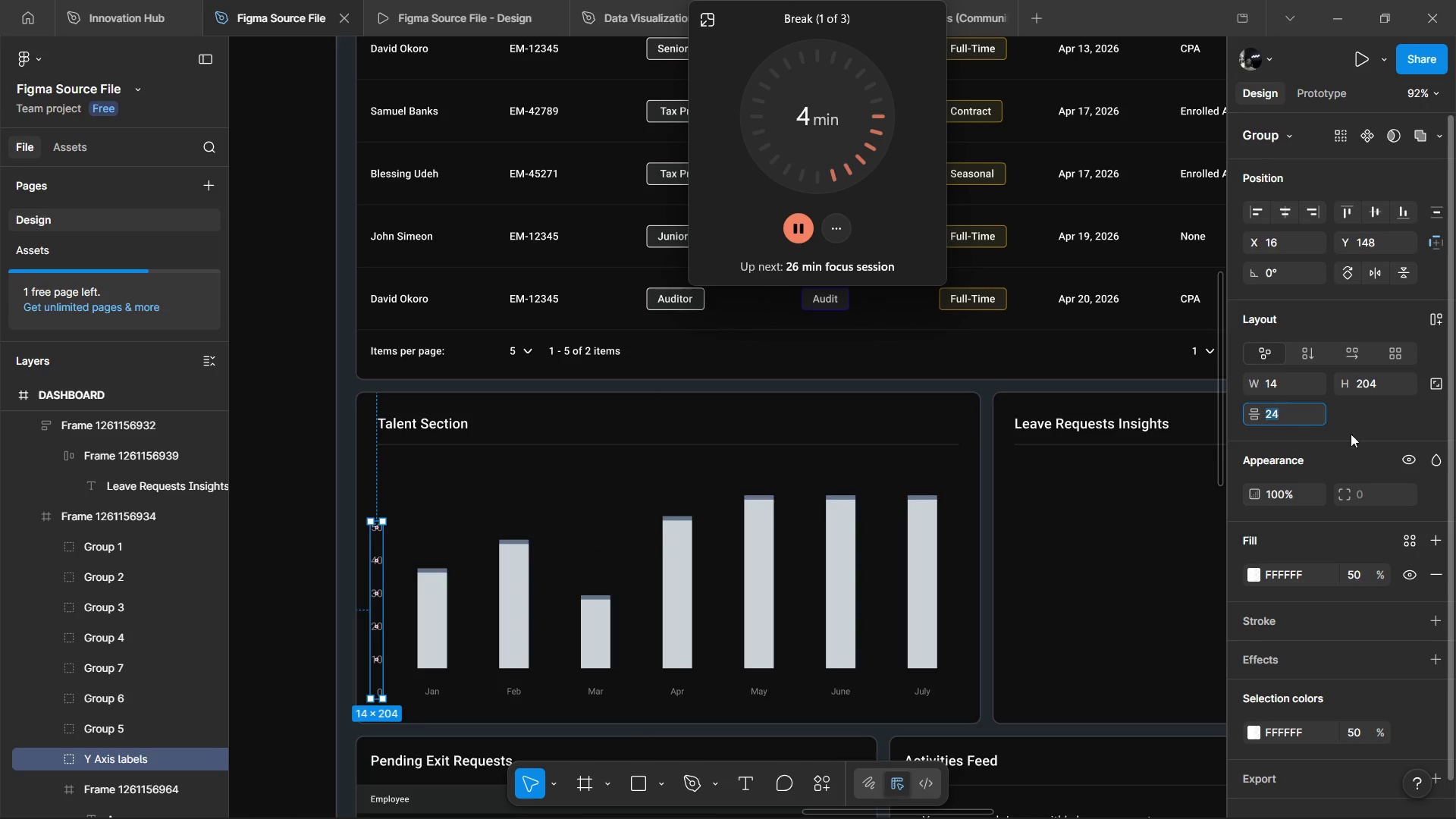 
type(32)
 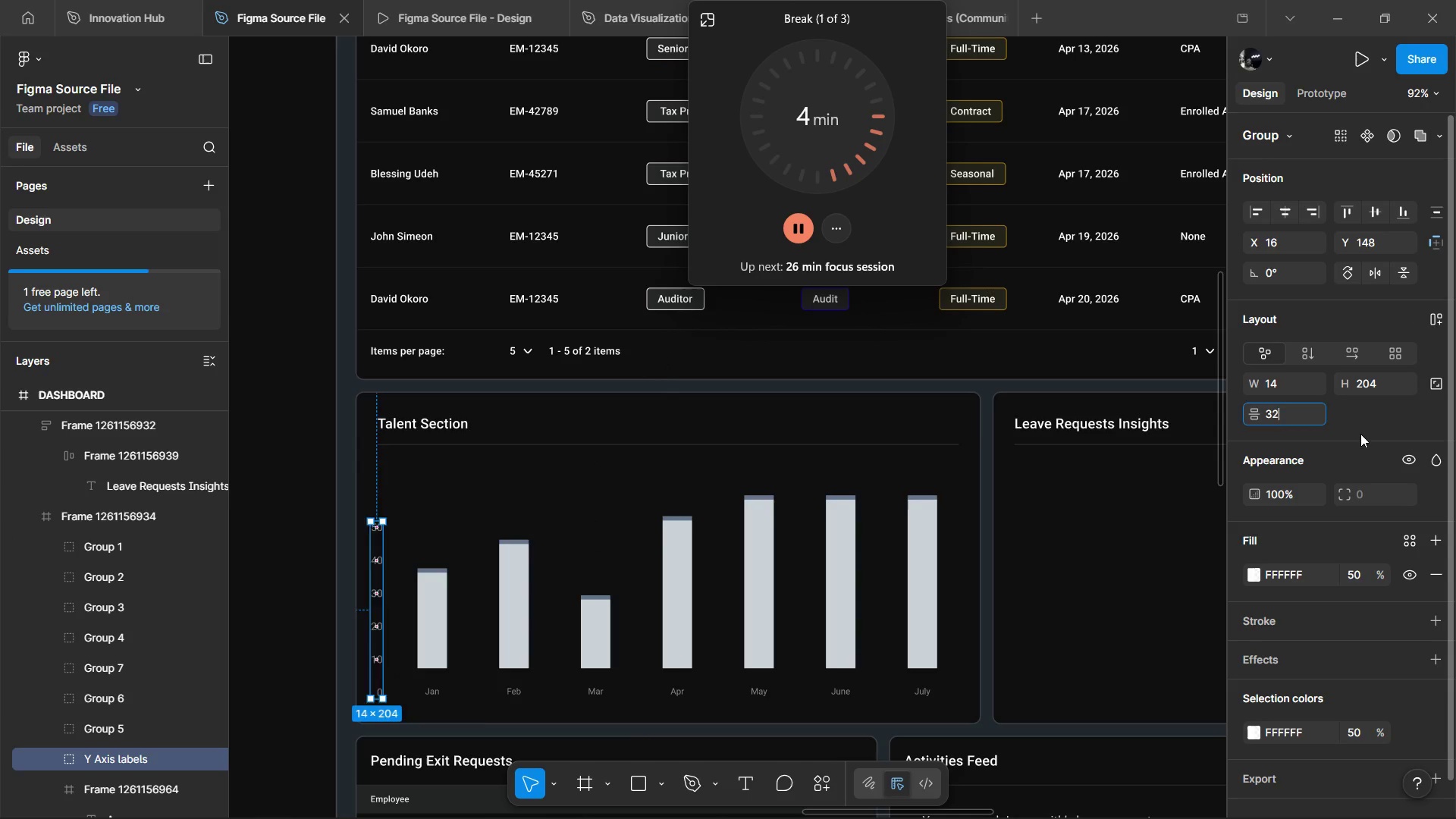 
left_click_drag(start_coordinate=[1360, 434], to_coordinate=[1353, 438])
 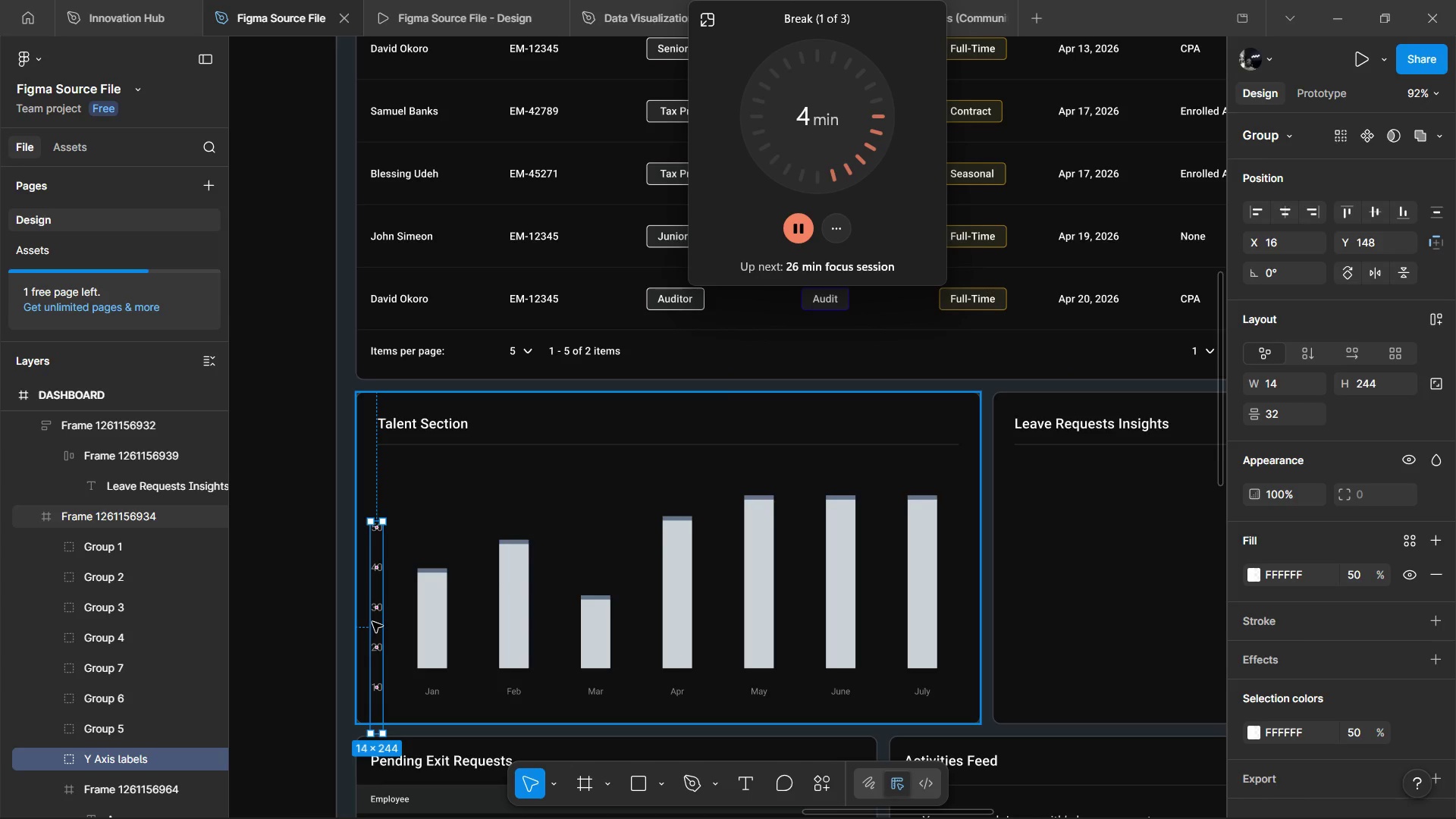 
left_click_drag(start_coordinate=[373, 622], to_coordinate=[388, 557])
 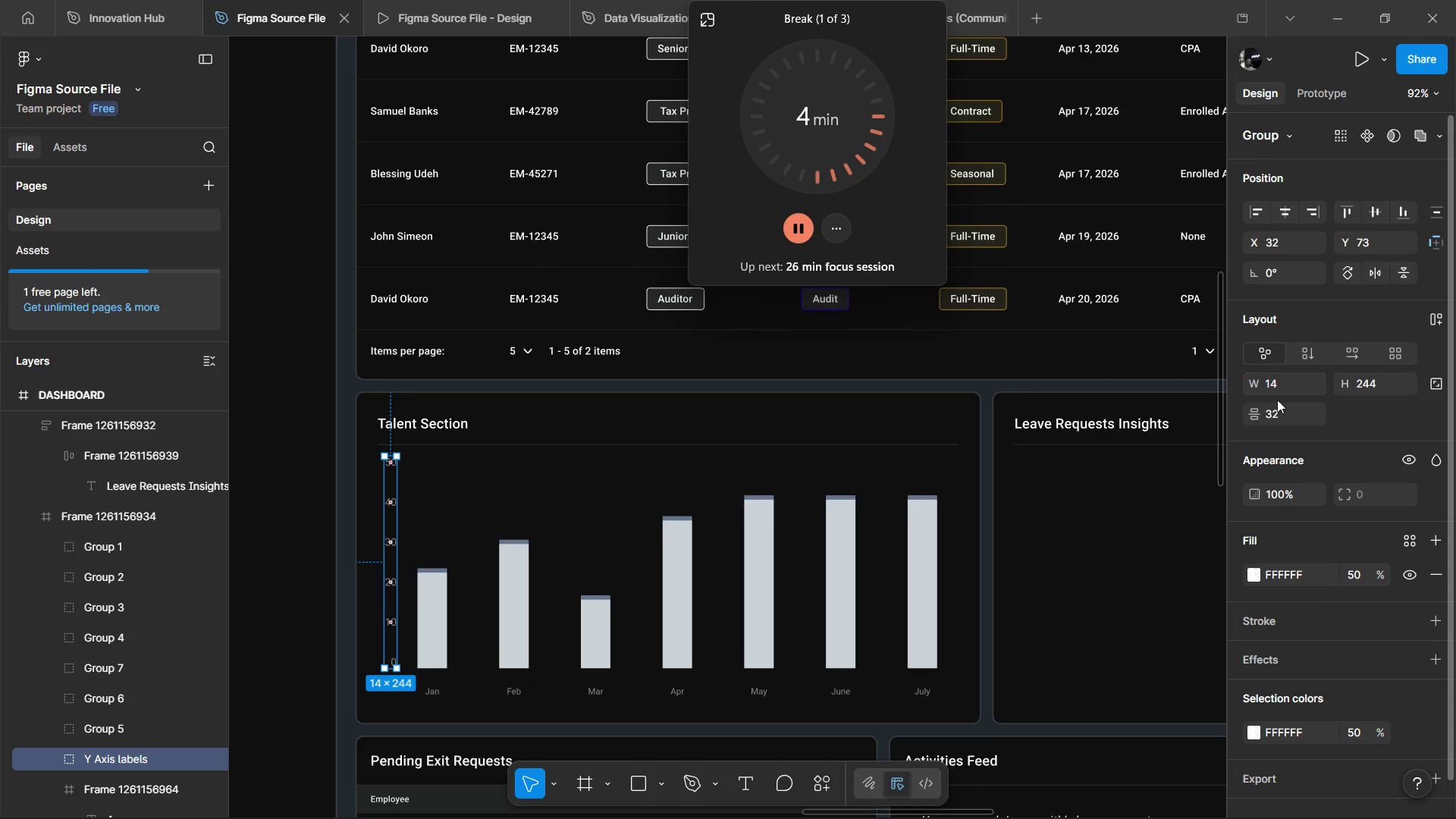 
left_click_drag(start_coordinate=[1275, 400], to_coordinate=[1276, 405])
 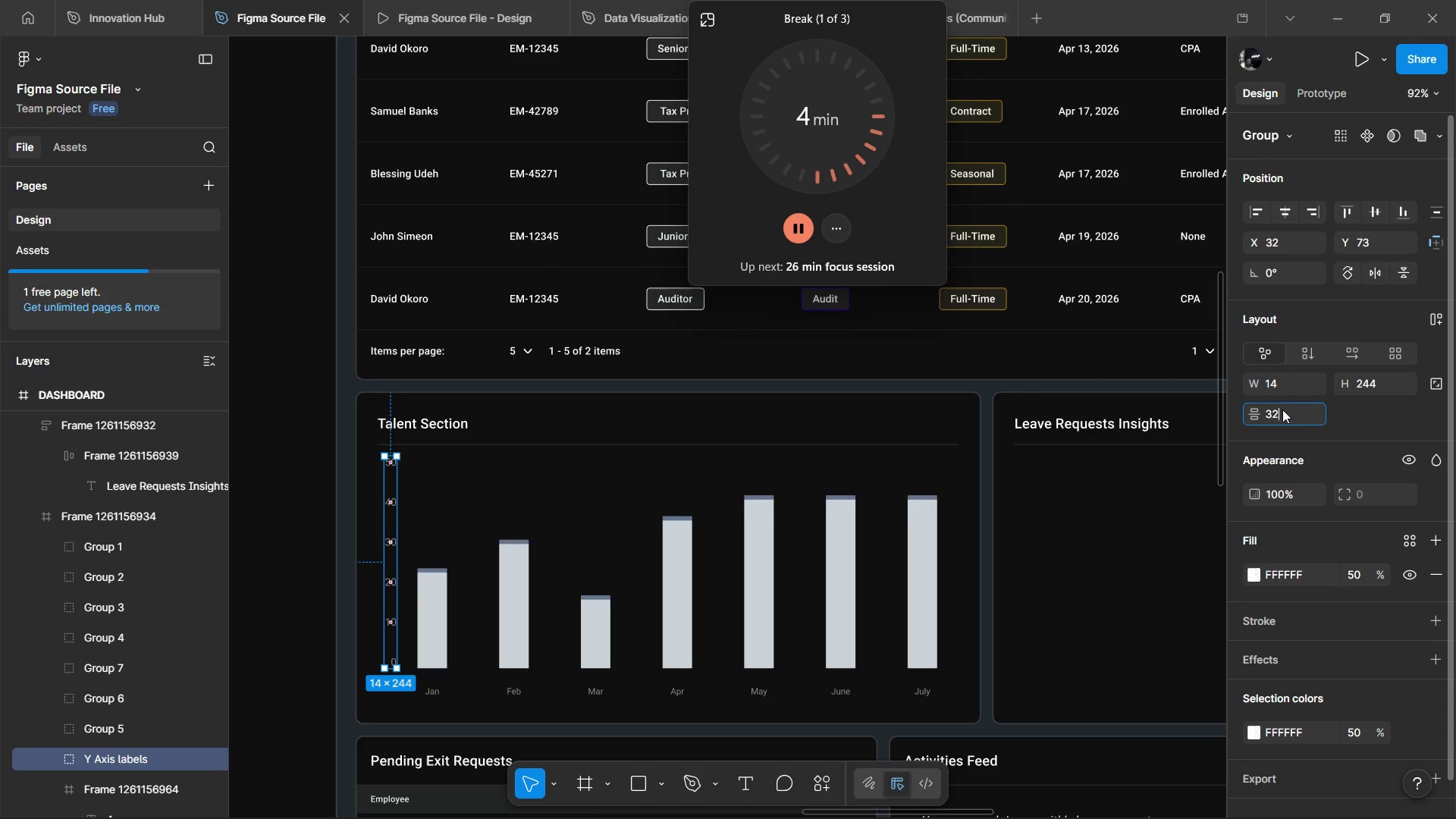 
double_click([1282, 410])
 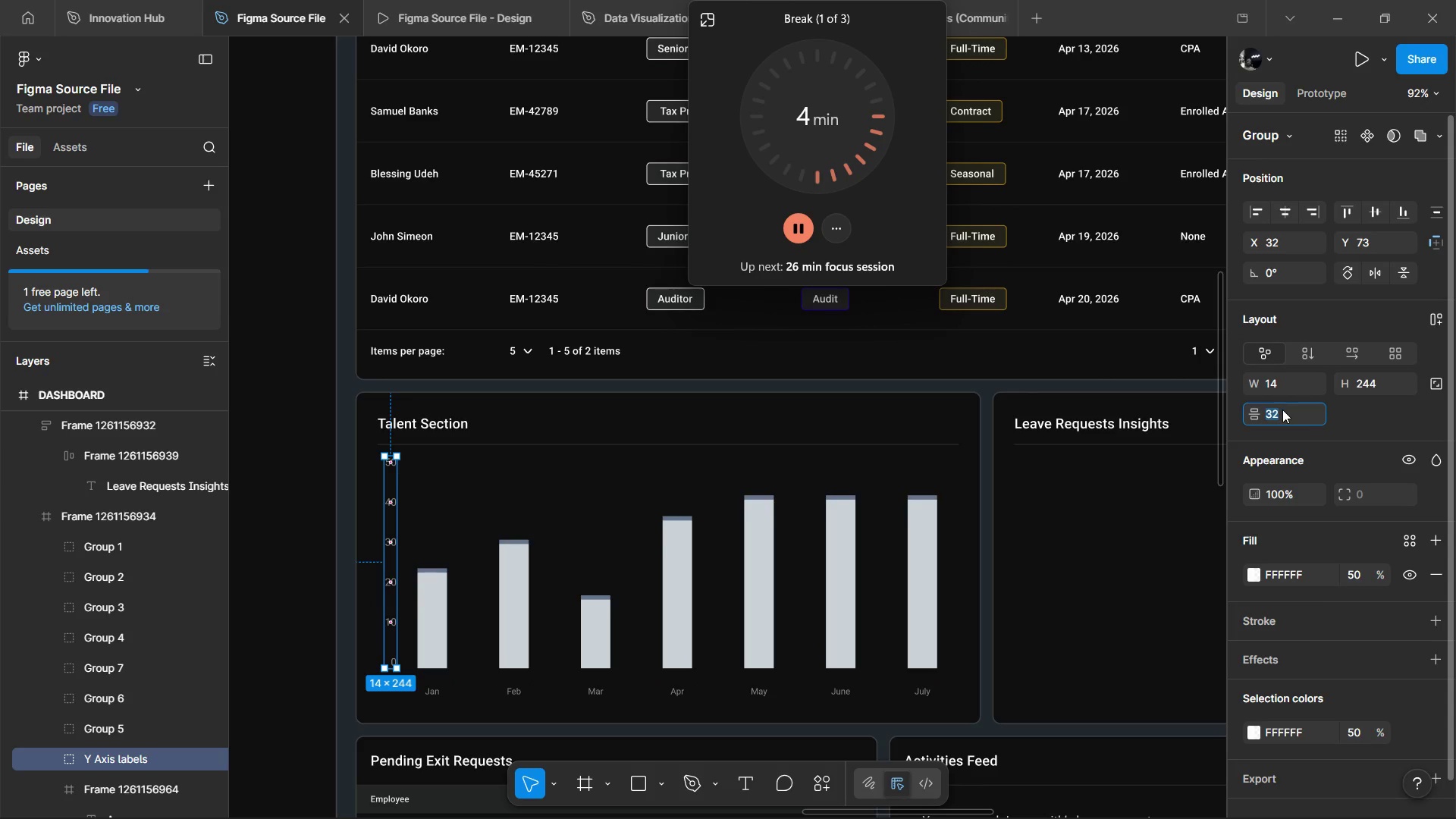 
key(2)
 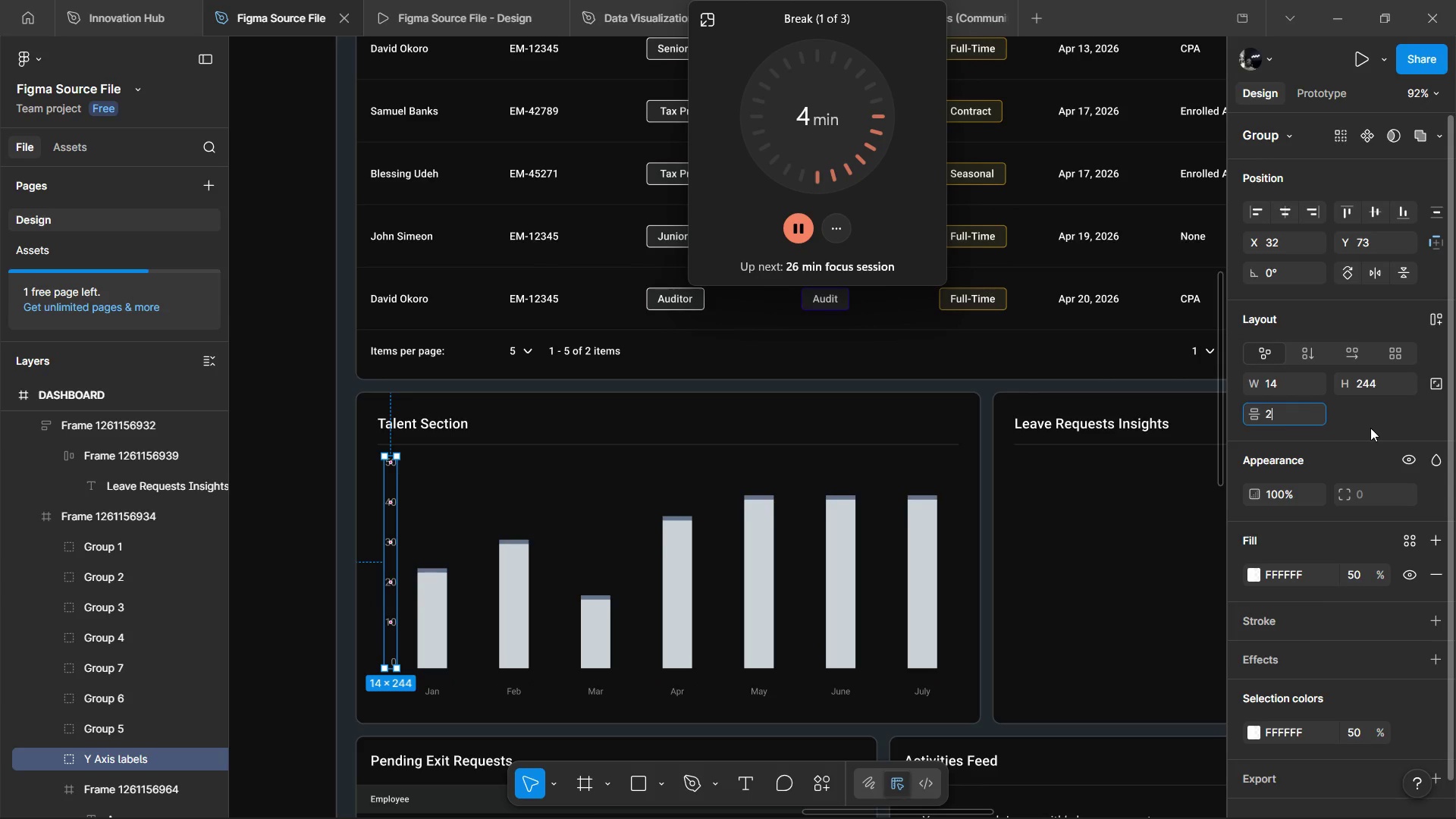 
key(4)
 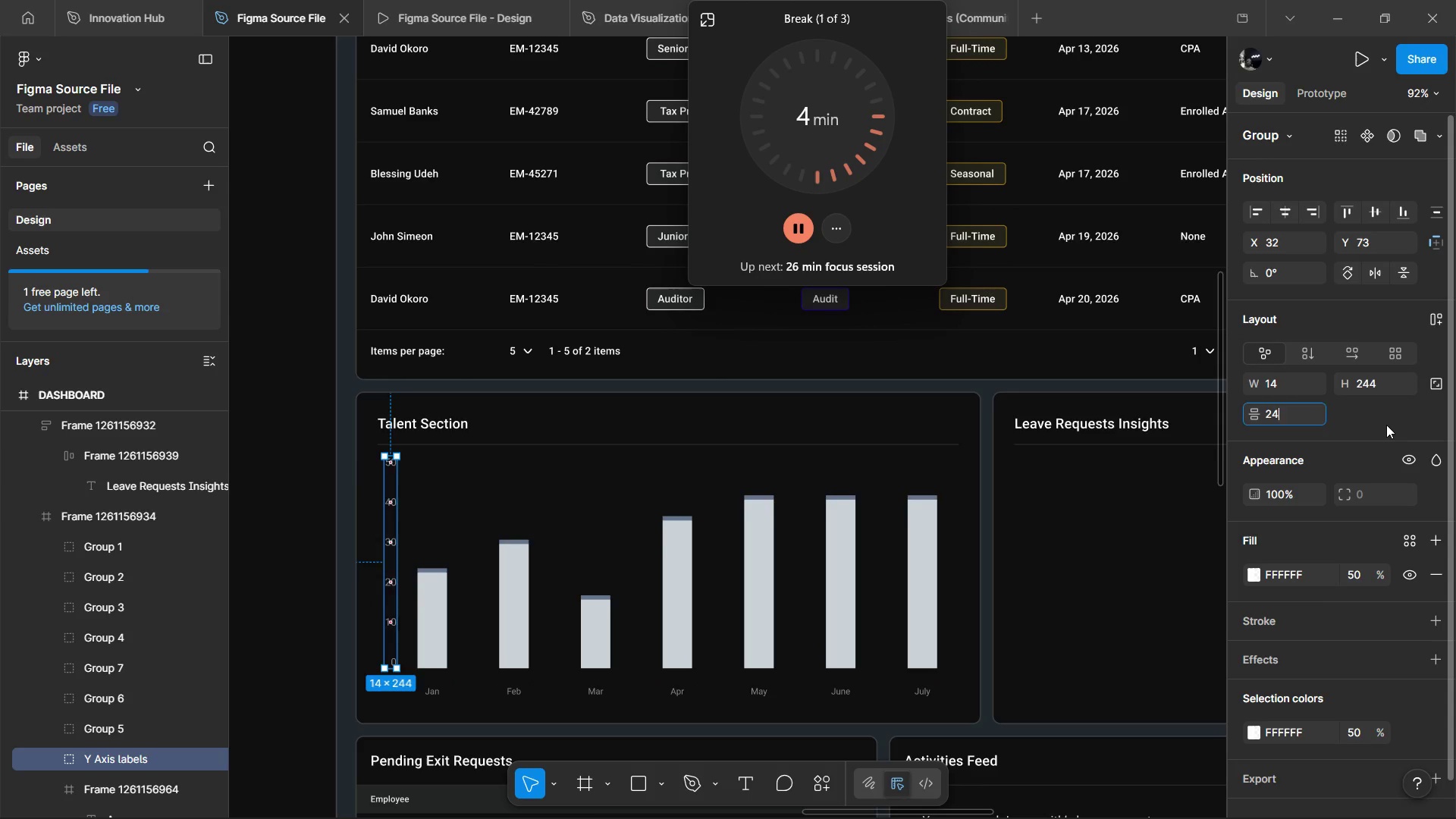 
left_click([1386, 425])
 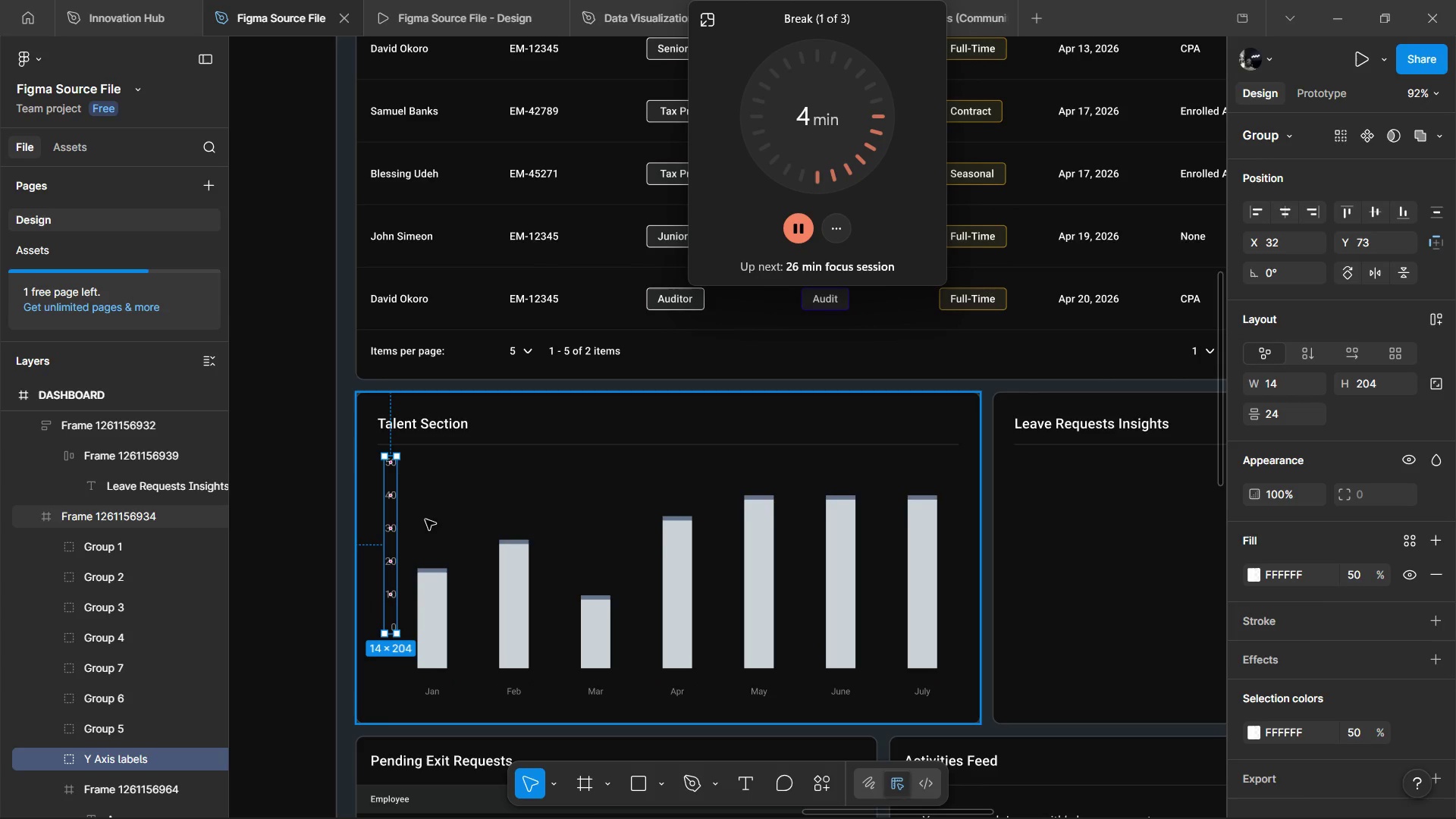 
hold_key(key=ControlLeft, duration=0.97)
scroll: coordinate [378, 604], scroll_direction: up, amount: 3.0
 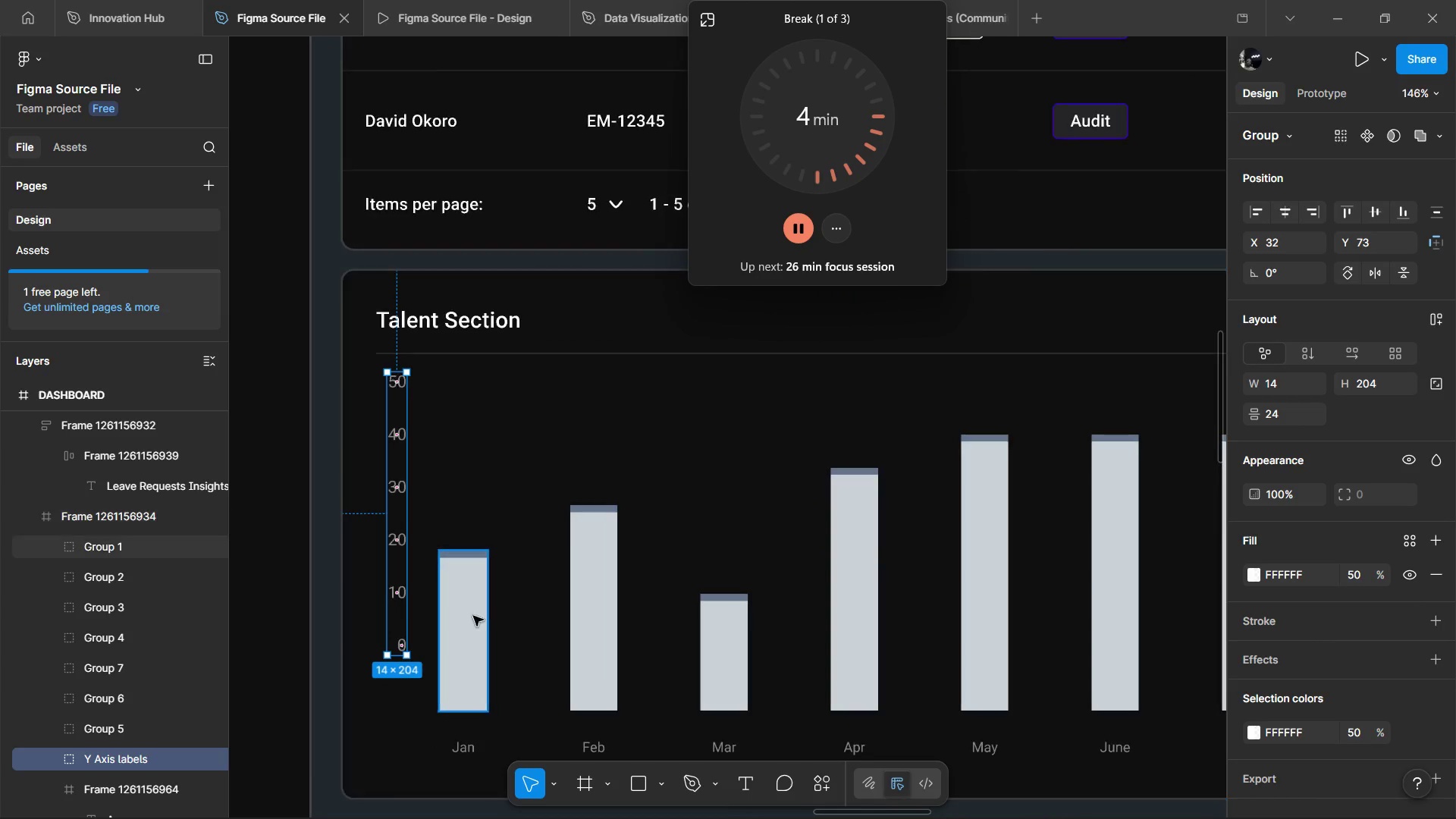 
key(Alt+Shift+ArrowDown)
 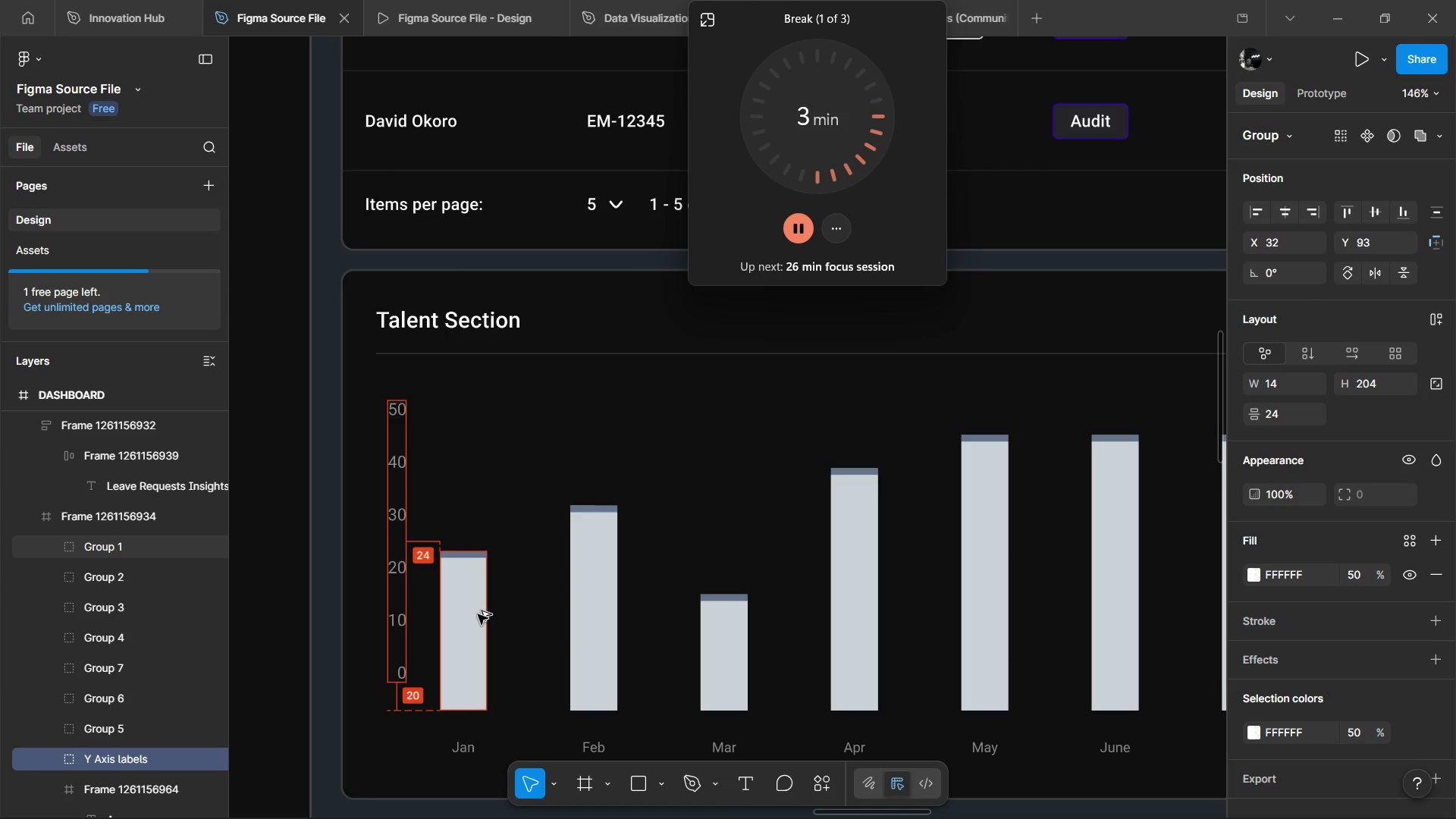 
key(Alt+Shift+ArrowDown)
 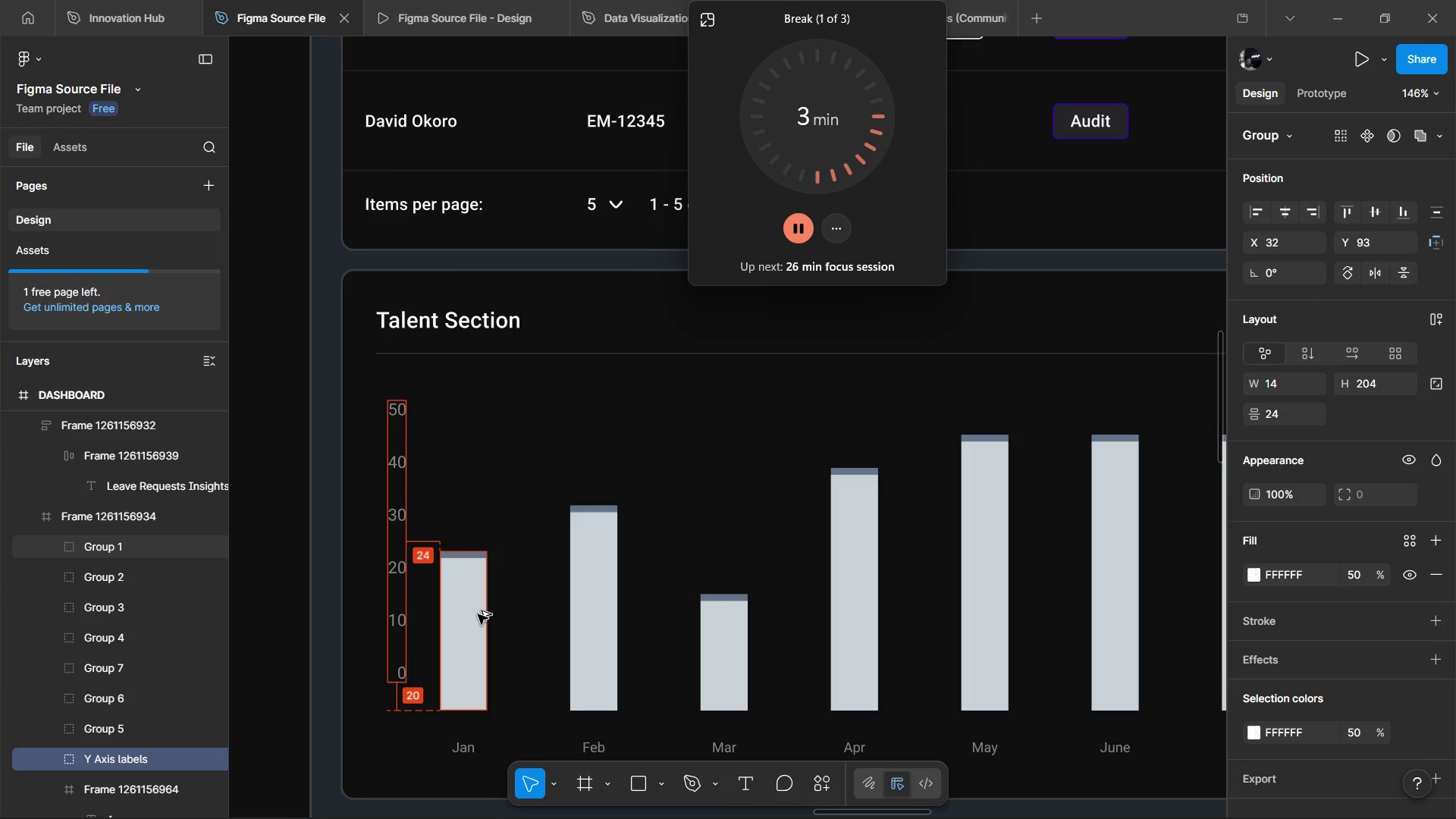 
key(Alt+Shift+ArrowDown)
 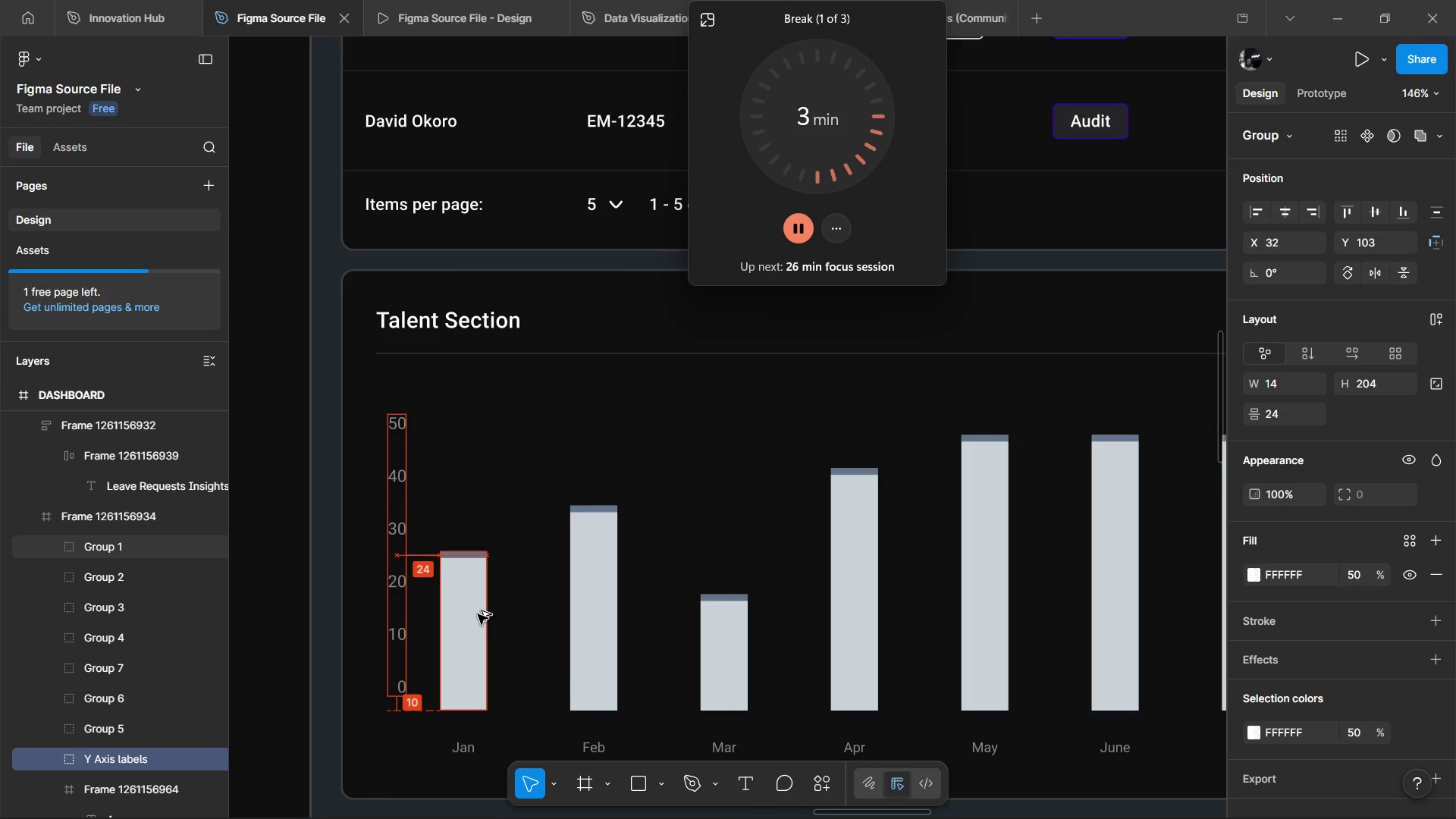 
key(Alt+Shift+ArrowDown)
 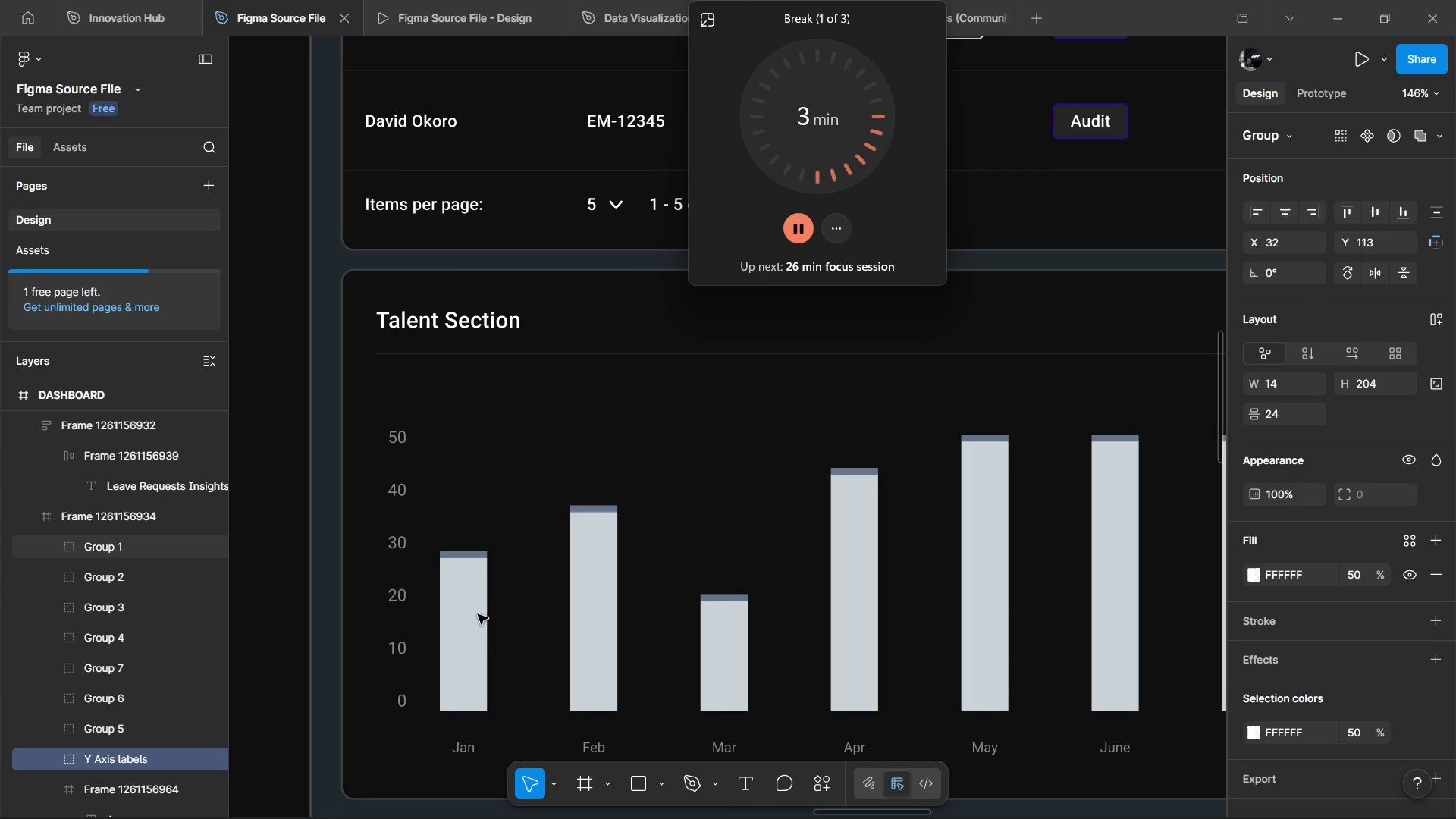 
hold_key(key=ControlLeft, duration=0.89)
 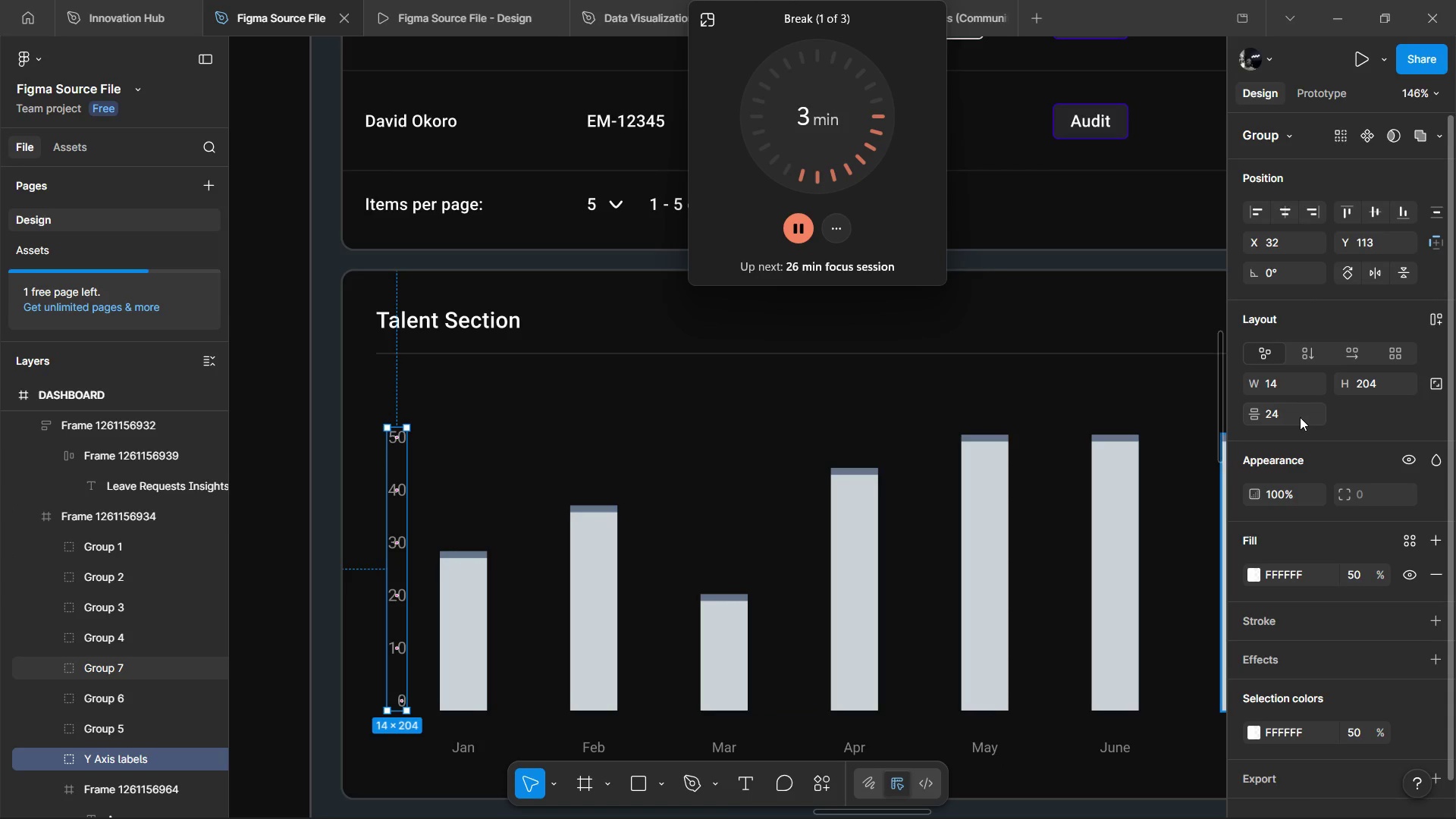 
hold_key(key=ControlLeft, duration=1.3)
scroll: coordinate [880, 496], scroll_direction: down, amount: 3.0
 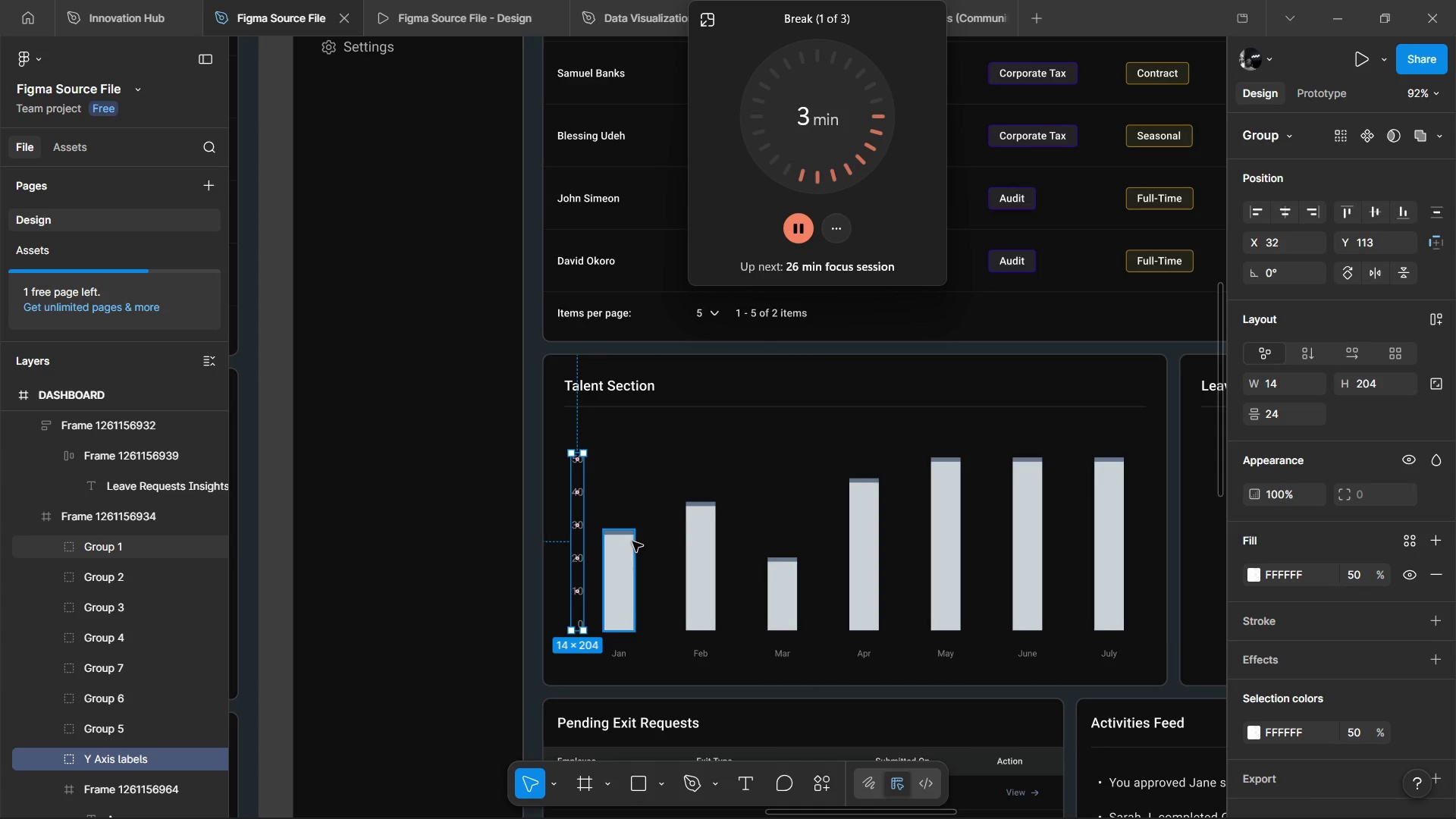 
left_click([632, 541])
 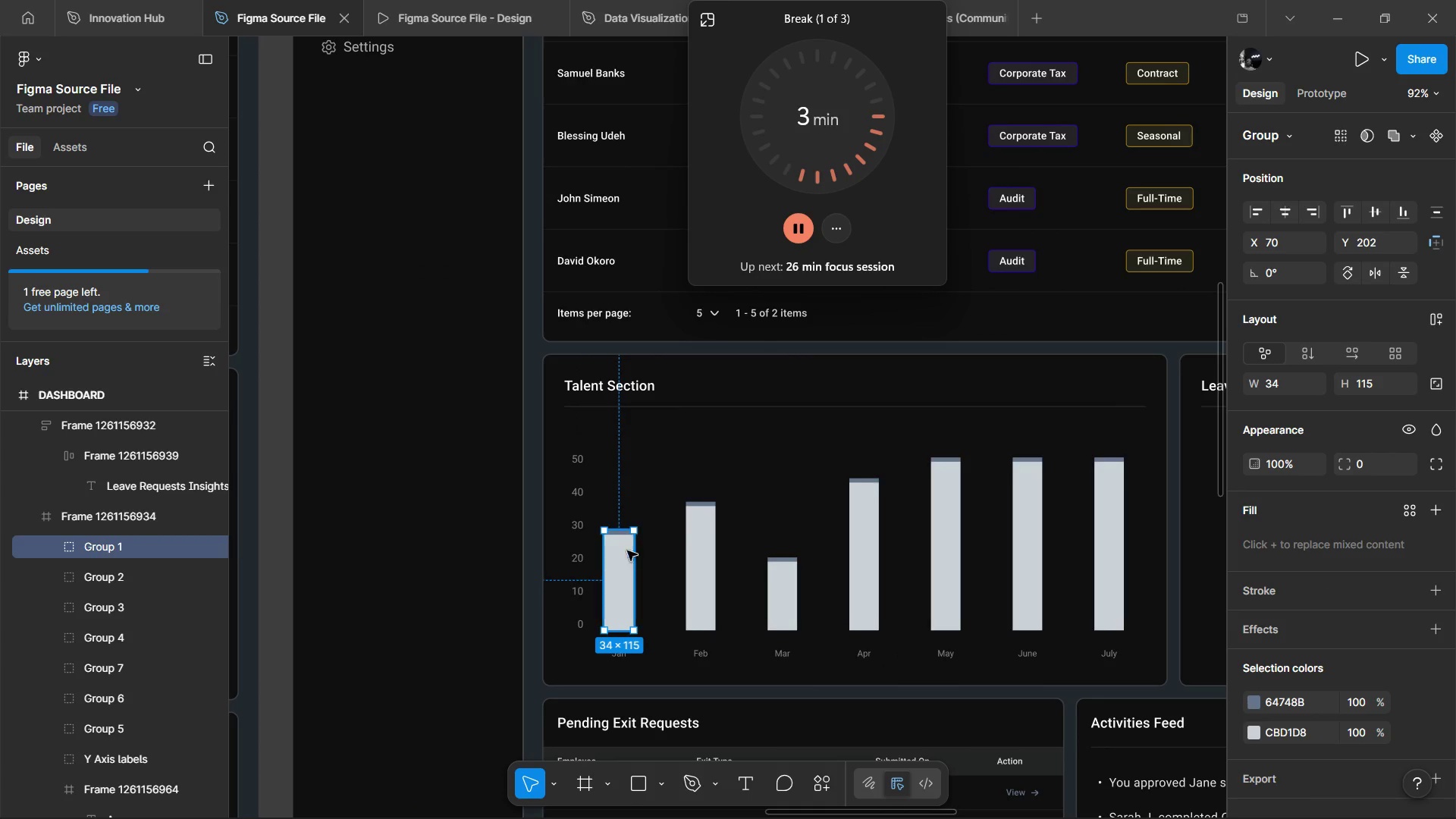 
hold_key(key=ControlLeft, duration=1.45)
scroll: coordinate [579, 548], scroll_direction: up, amount: 3.0
 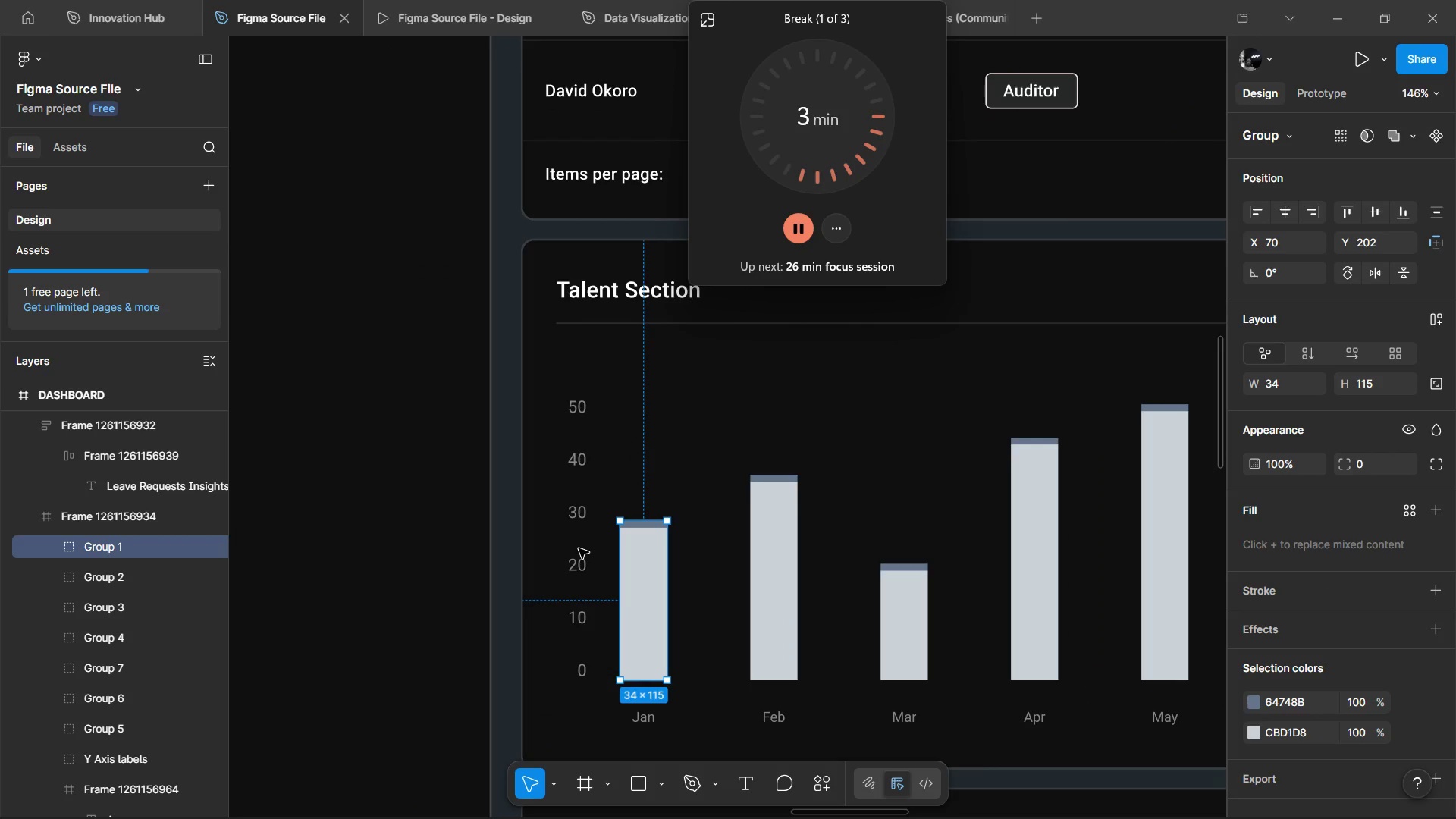 
hold_key(key=ControlLeft, duration=0.77)
scroll: coordinate [579, 548], scroll_direction: down, amount: 3.0
 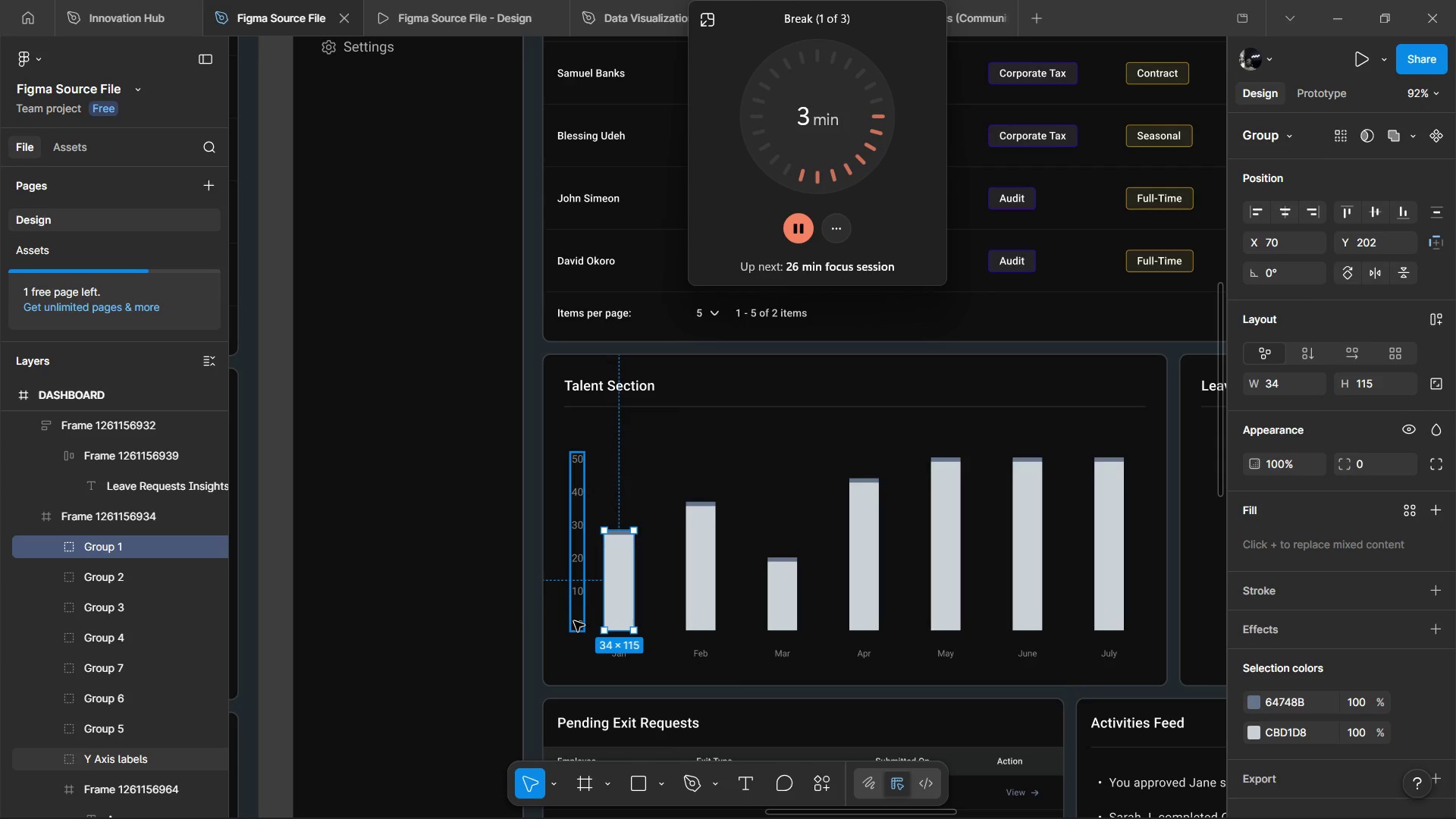 
hold_key(key=ControlLeft, duration=1.5)
hold_key(key=ControlLeft, duration=1.51)
scroll: coordinate [777, 645], scroll_direction: up, amount: 2.0
 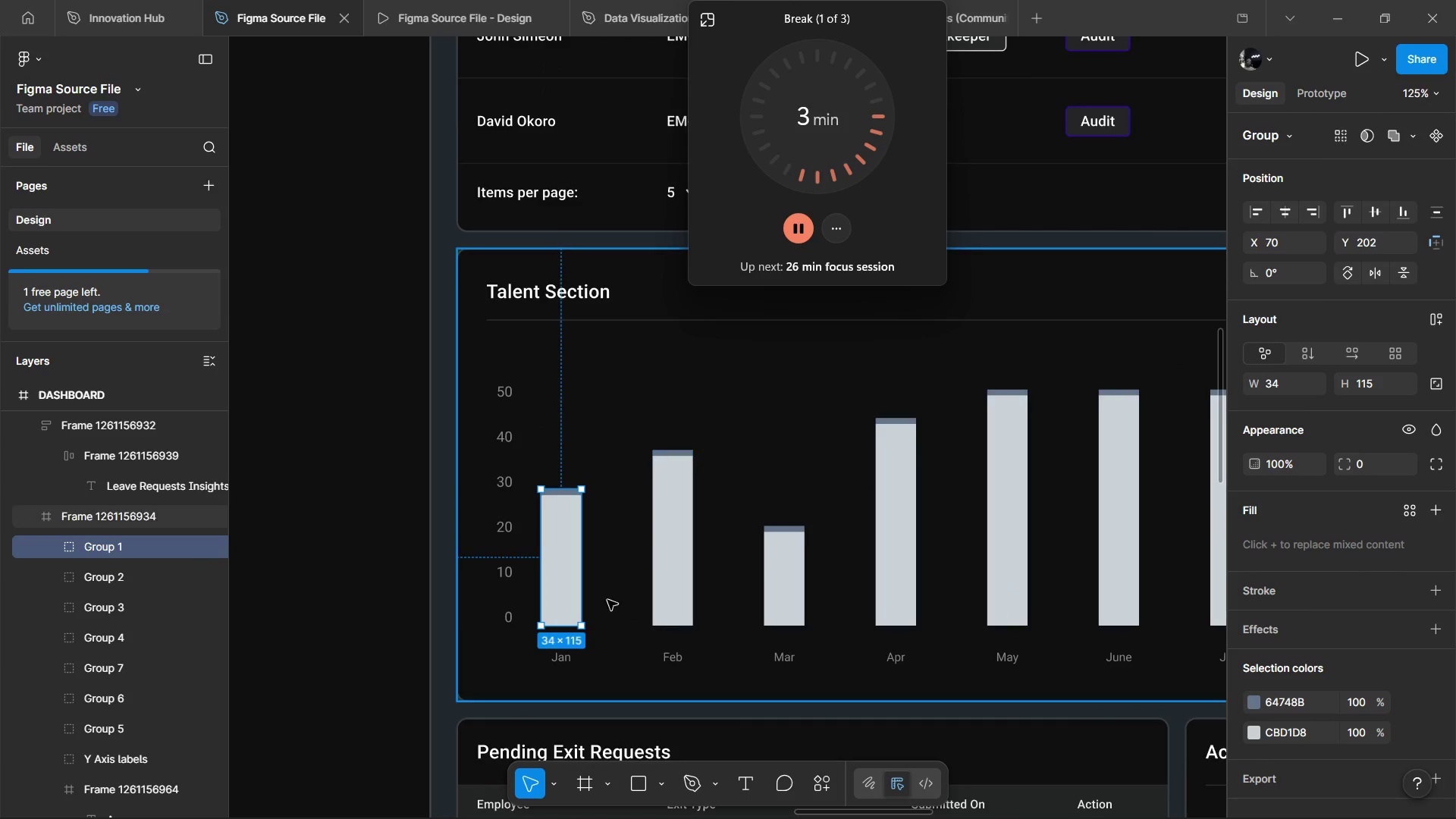 
key(Control+ControlLeft)
 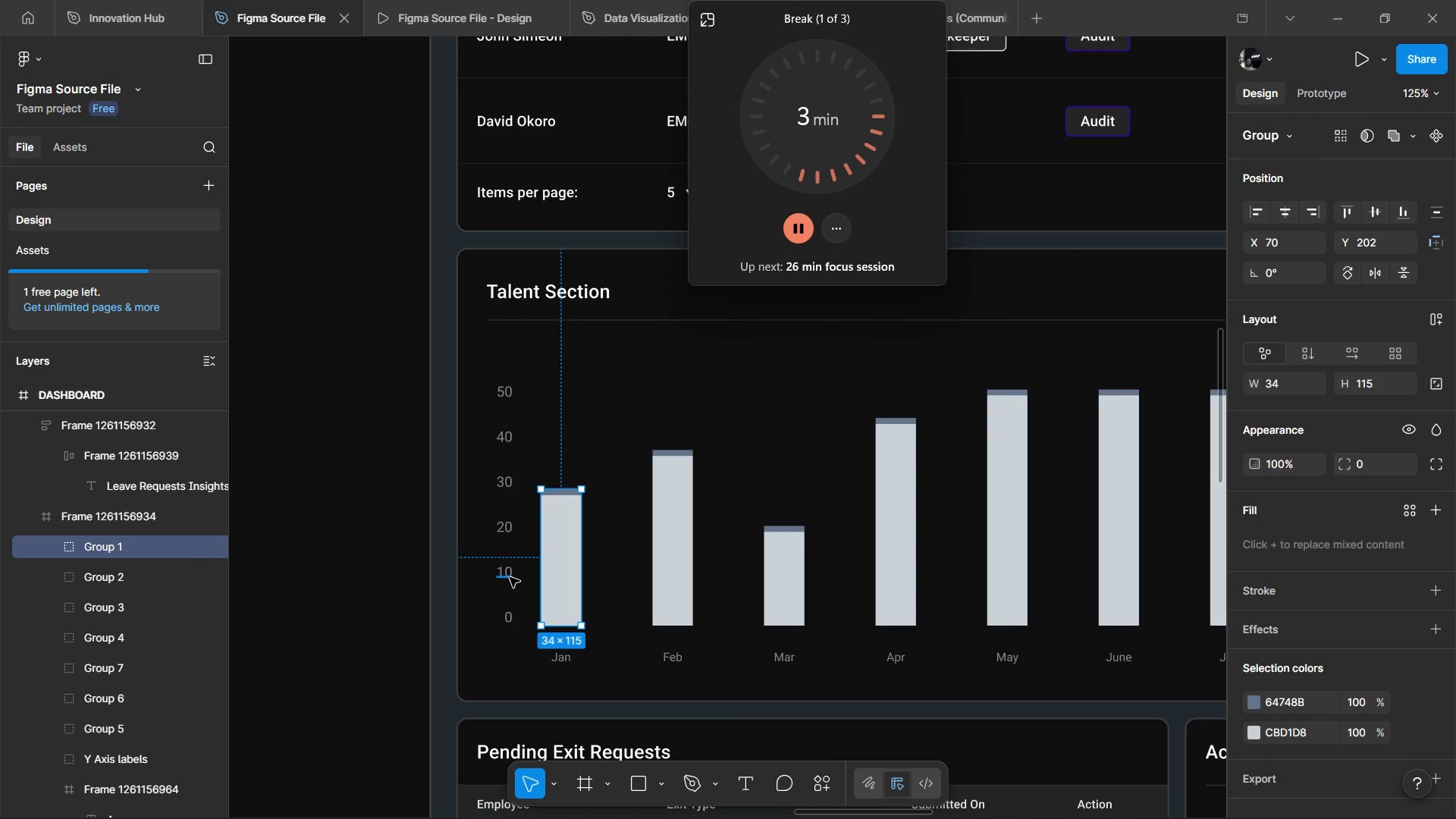 
key(Control+ControlLeft)
 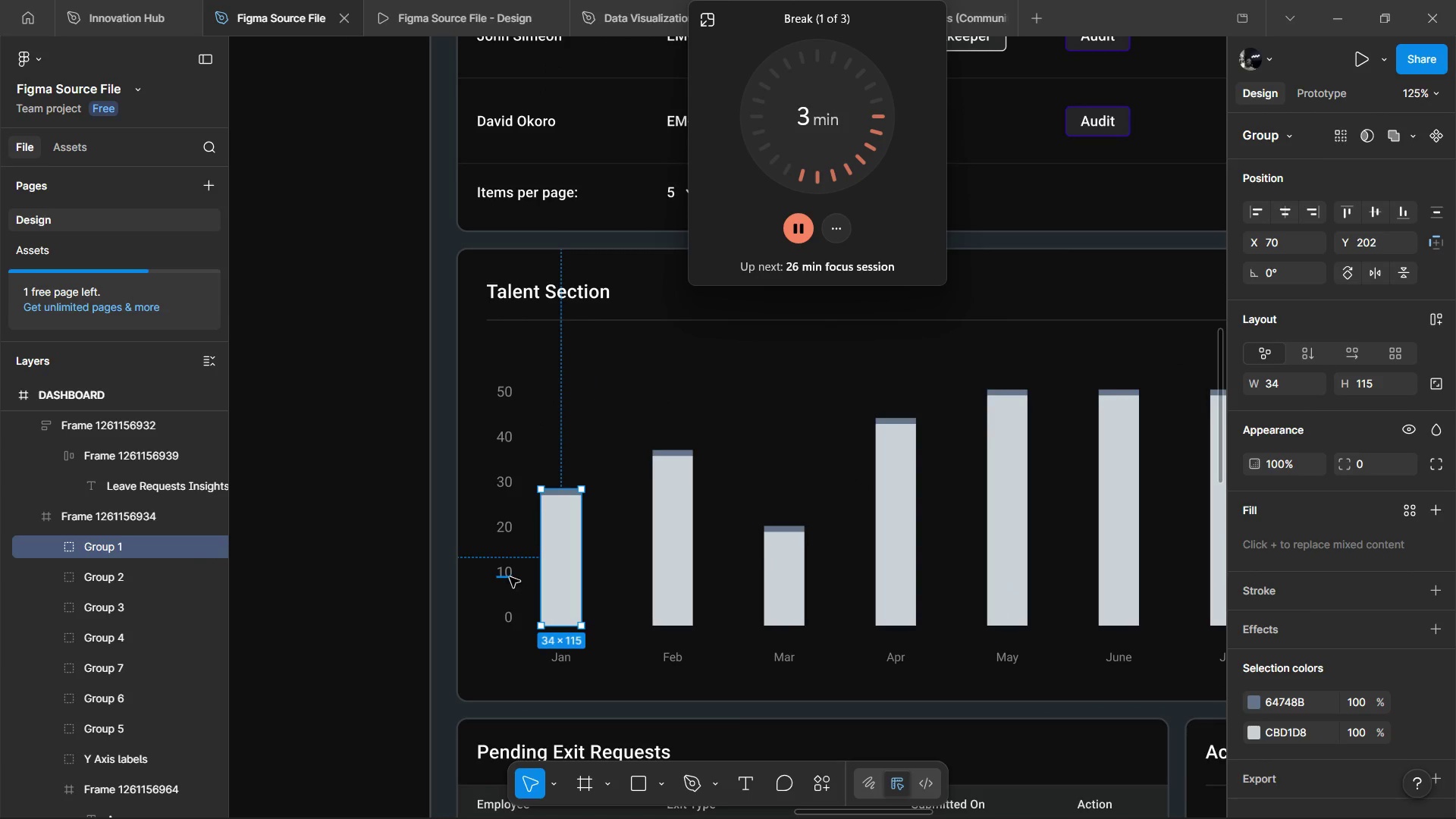 
key(Control+ControlLeft)
 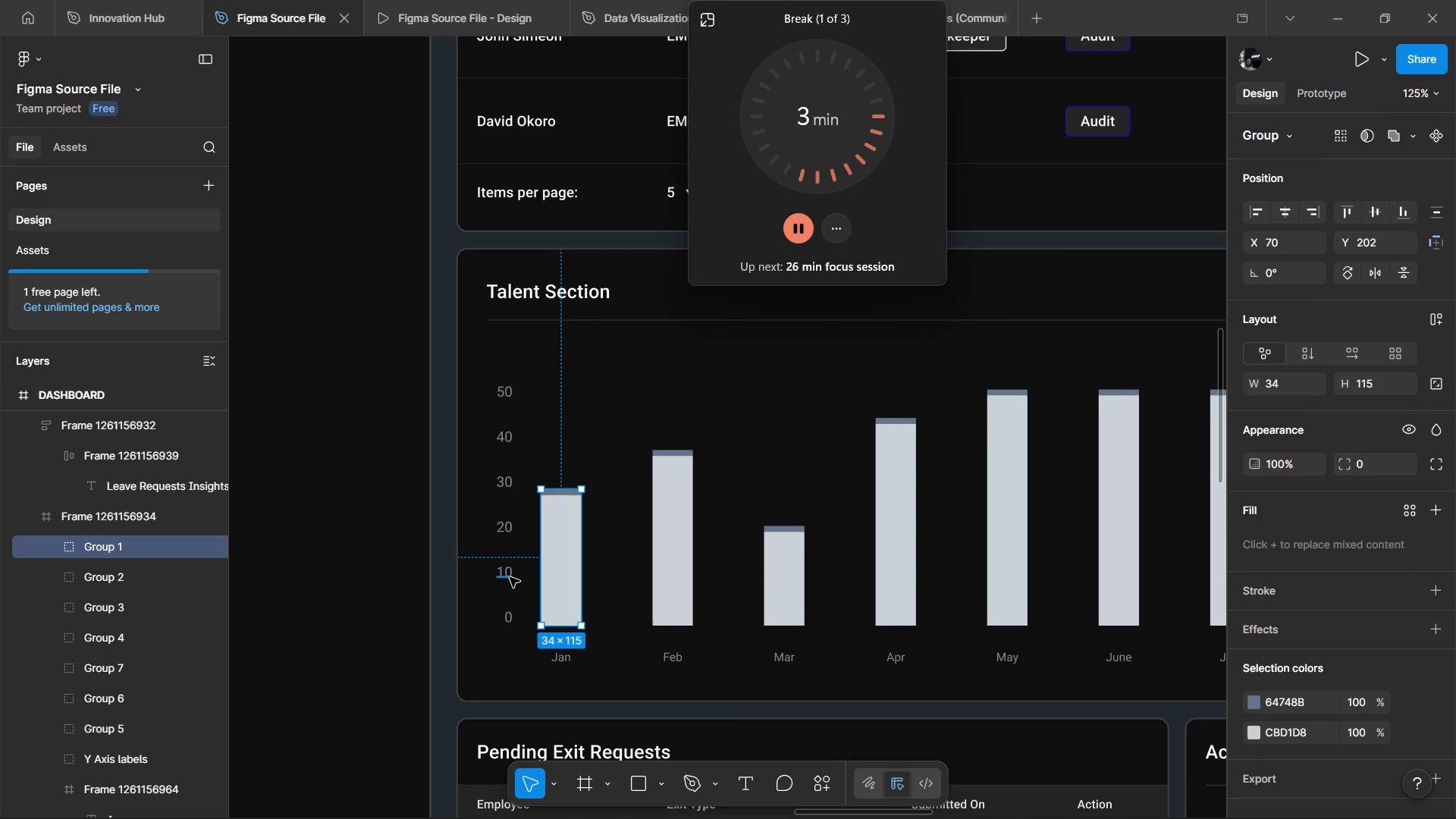 
key(Control+ControlLeft)
 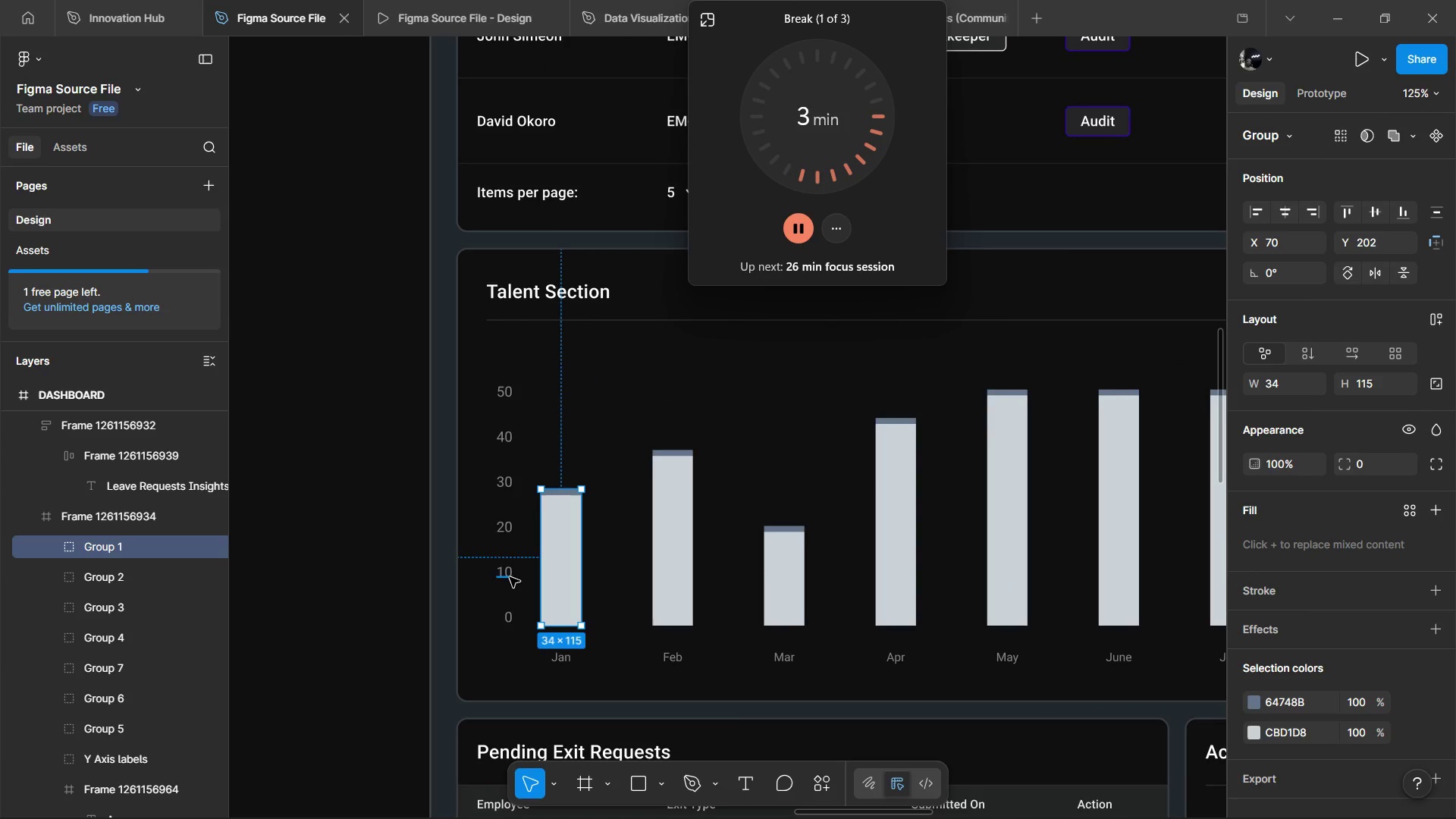 
key(Control+ControlLeft)
 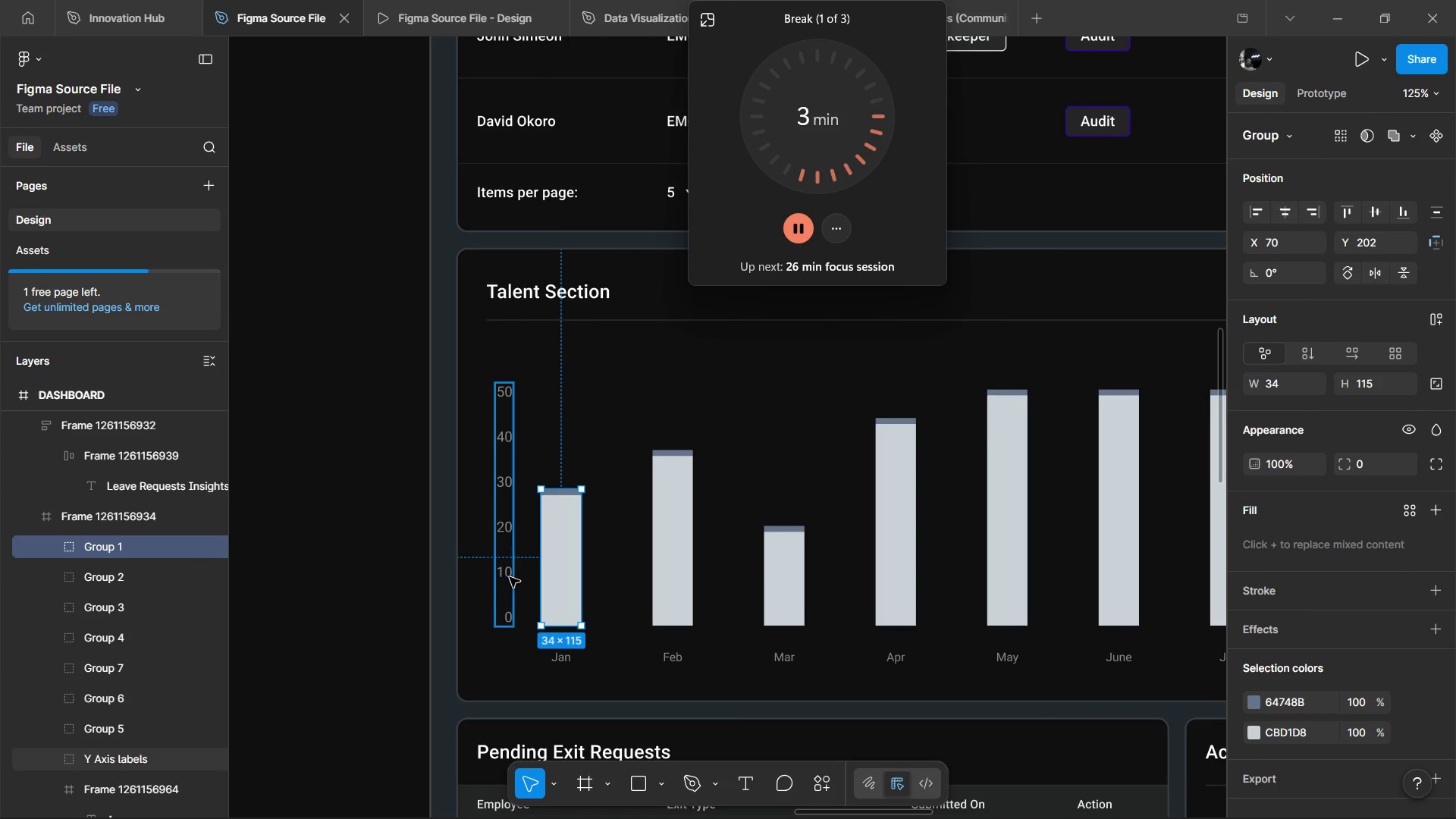 
key(Control+ControlLeft)
 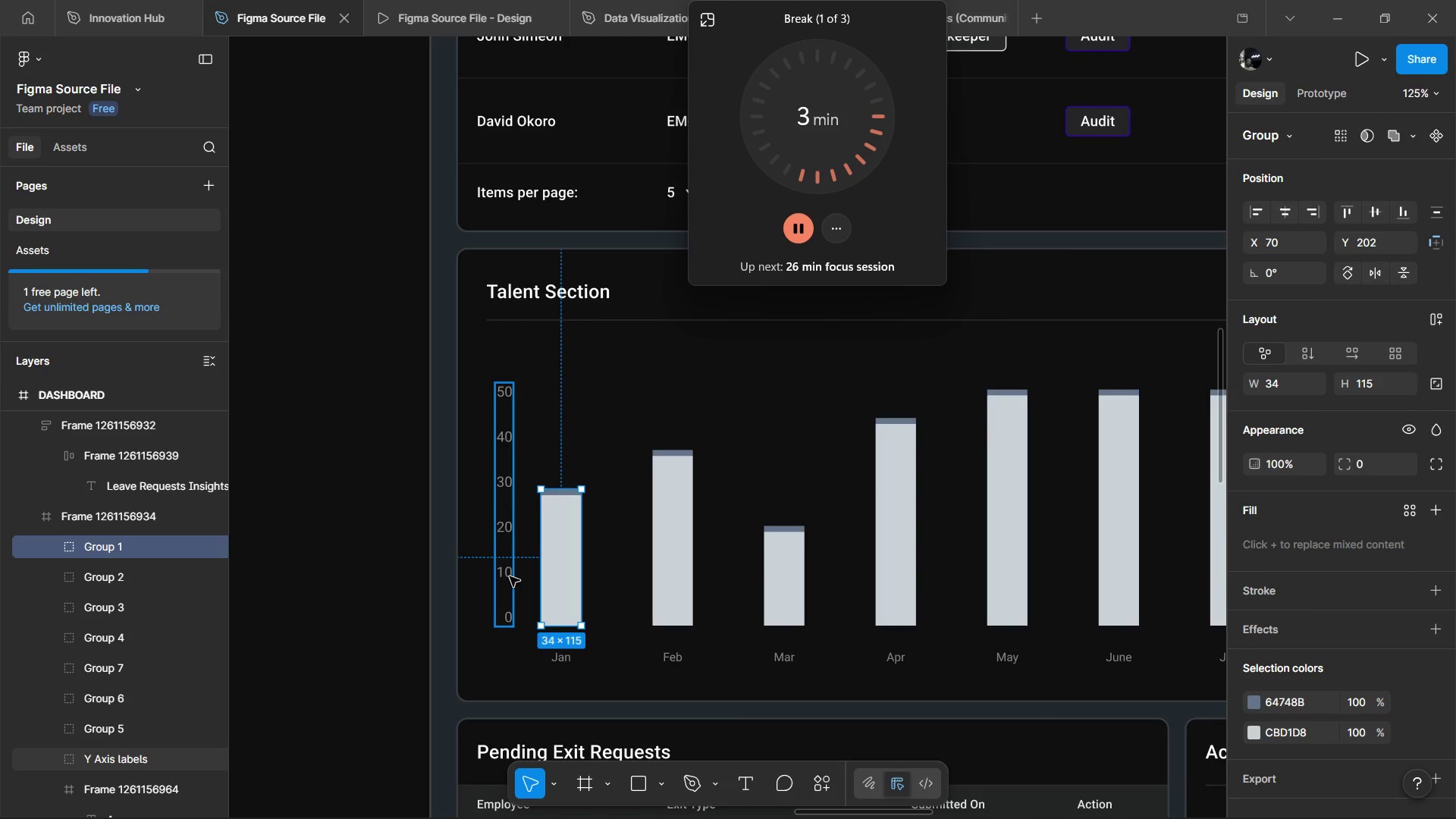 
key(L)
 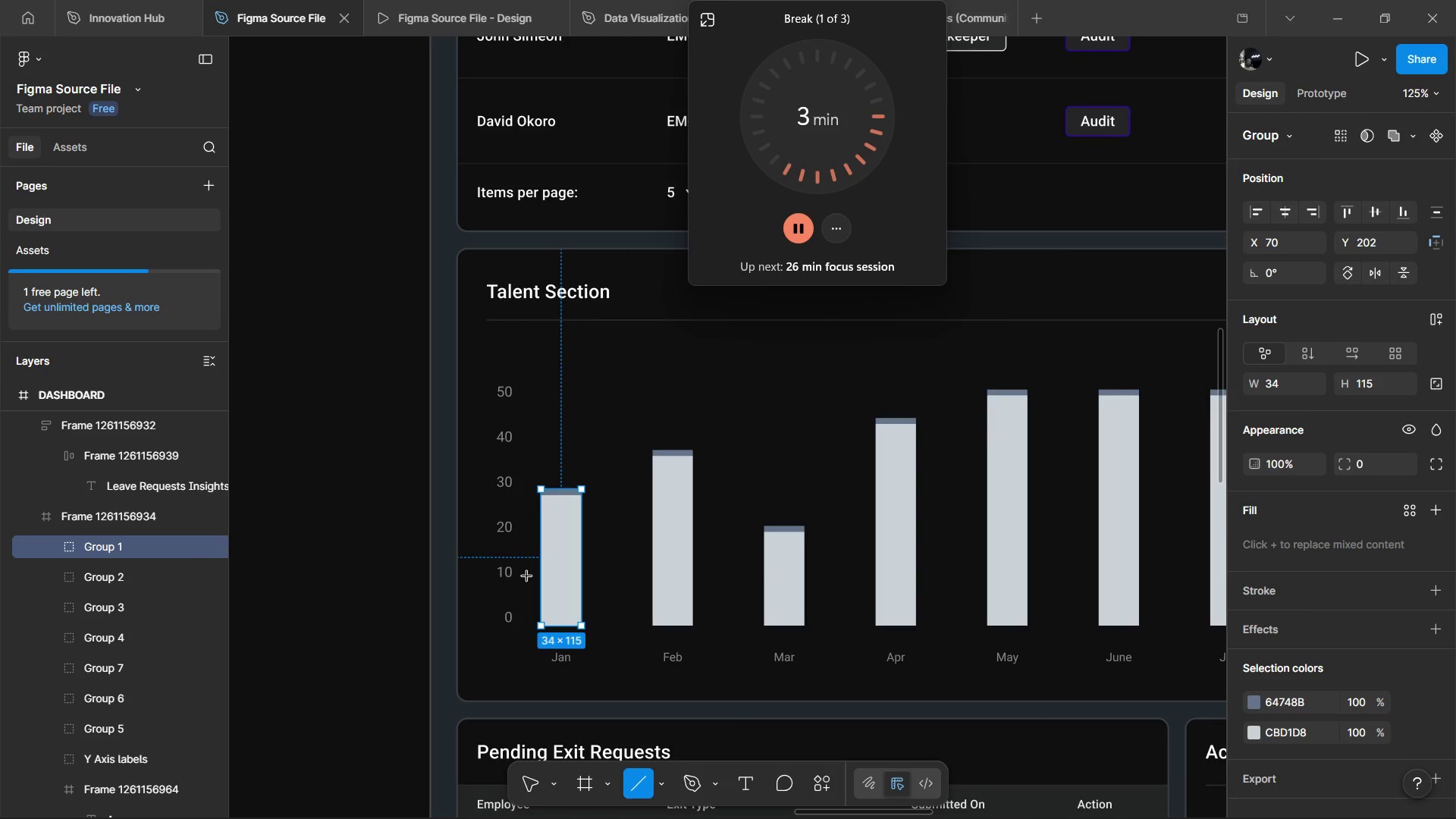 
left_click_drag(start_coordinate=[527, 576], to_coordinate=[877, 570])
 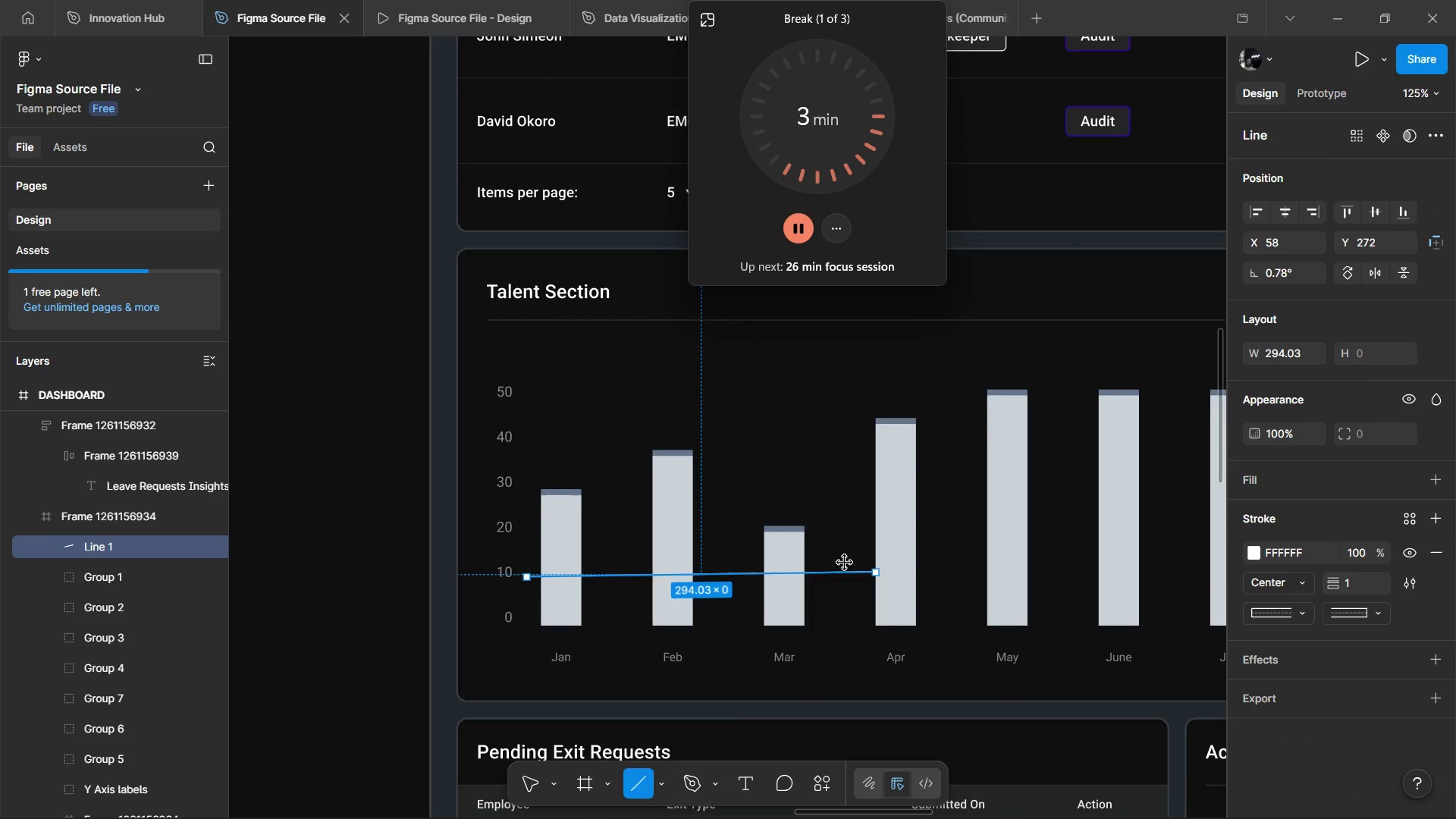 
hold_key(key=ShiftLeft, duration=0.8)
scroll: coordinate [736, 581], scroll_direction: down, amount: 3.0
 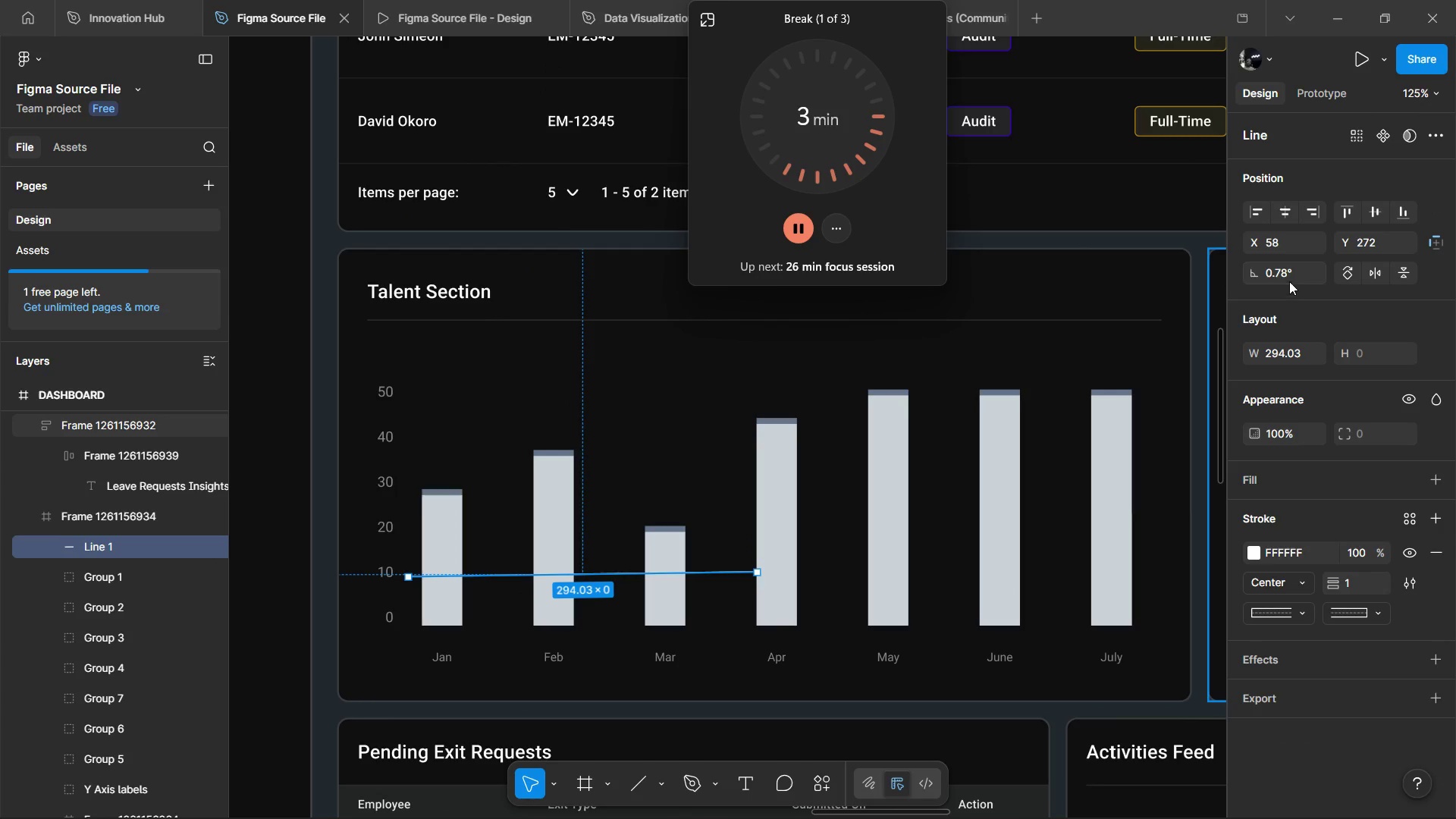 
left_click([1289, 272])
 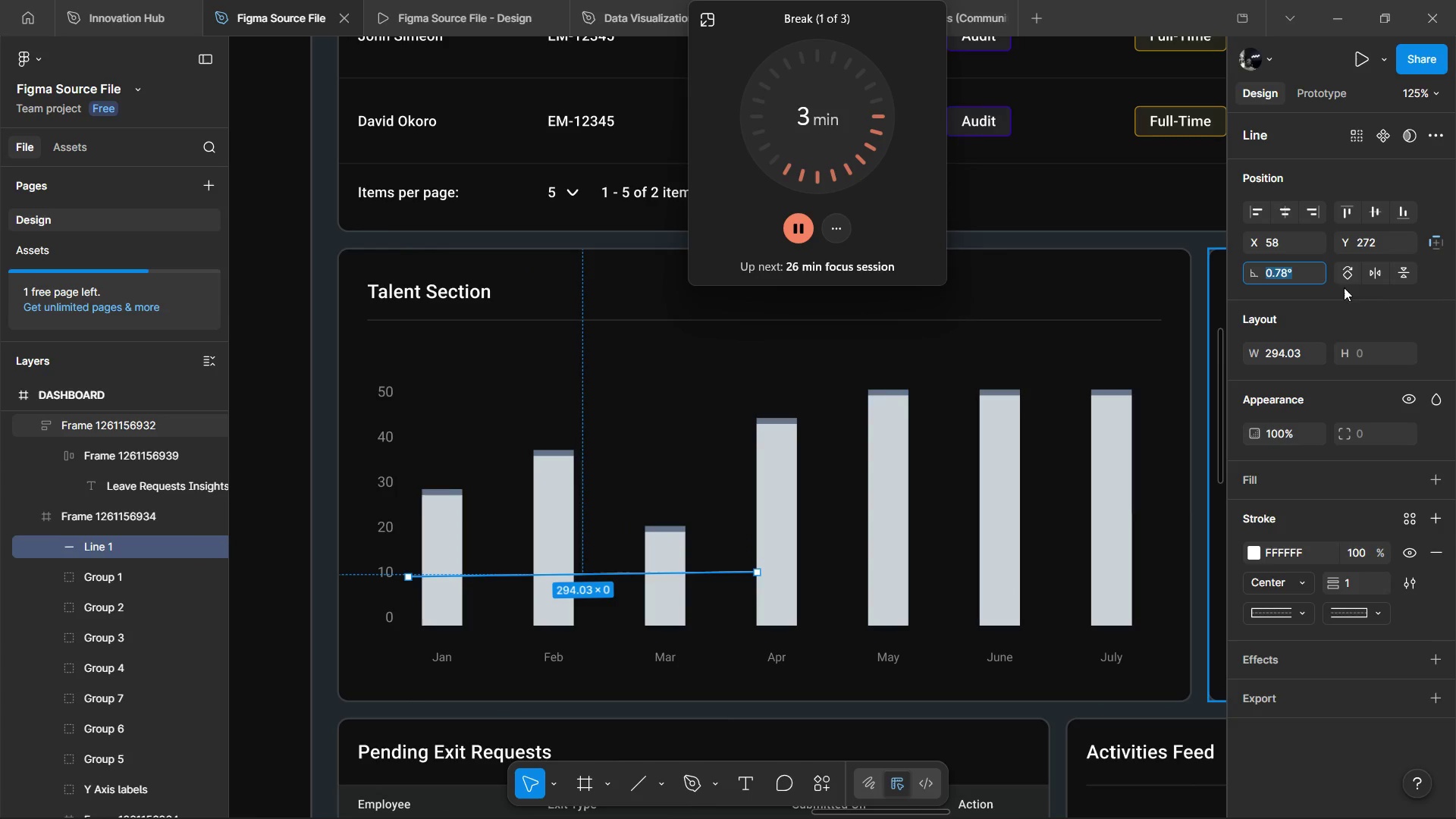 
key(0)
 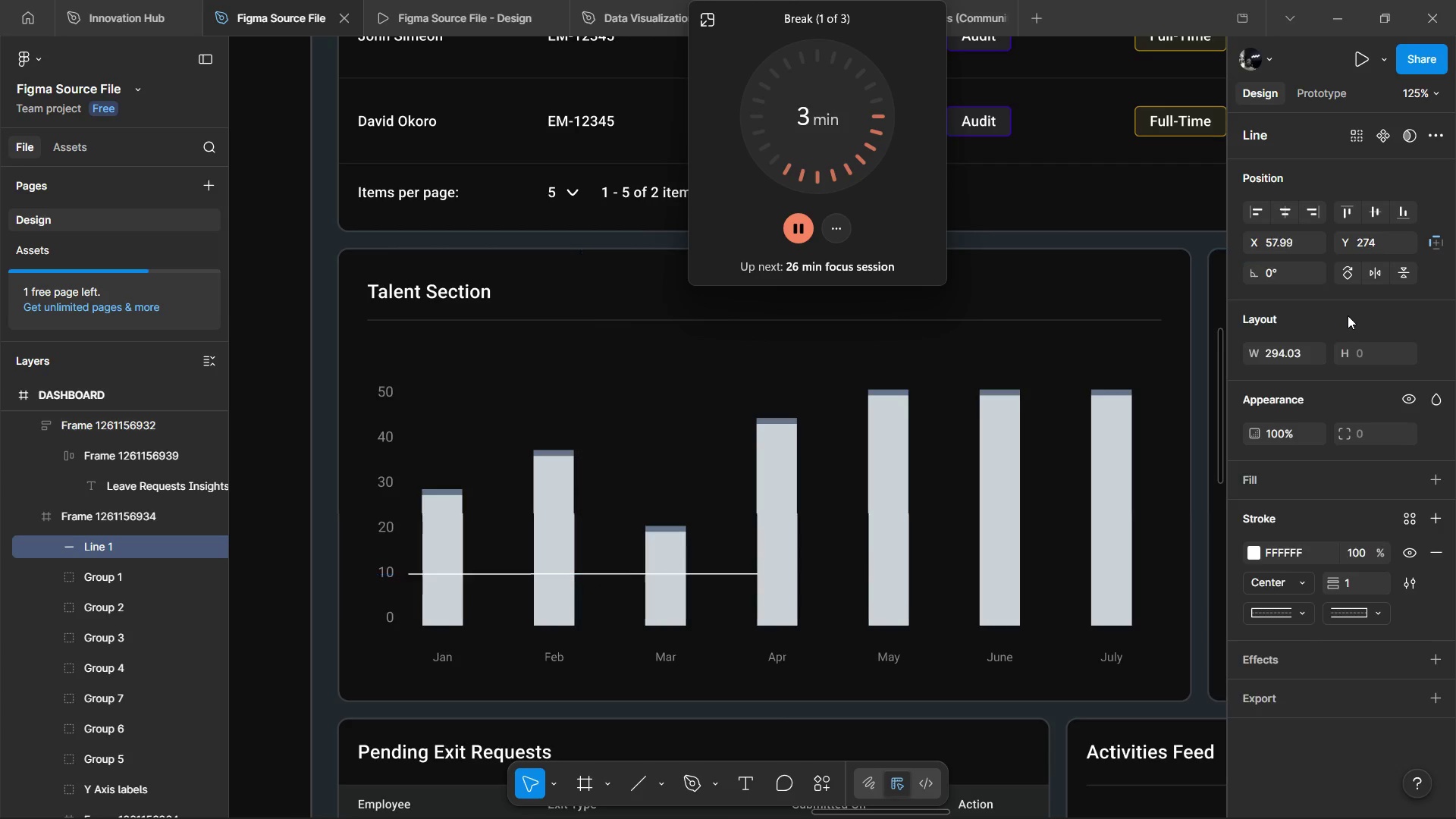 
left_click([1348, 315])
 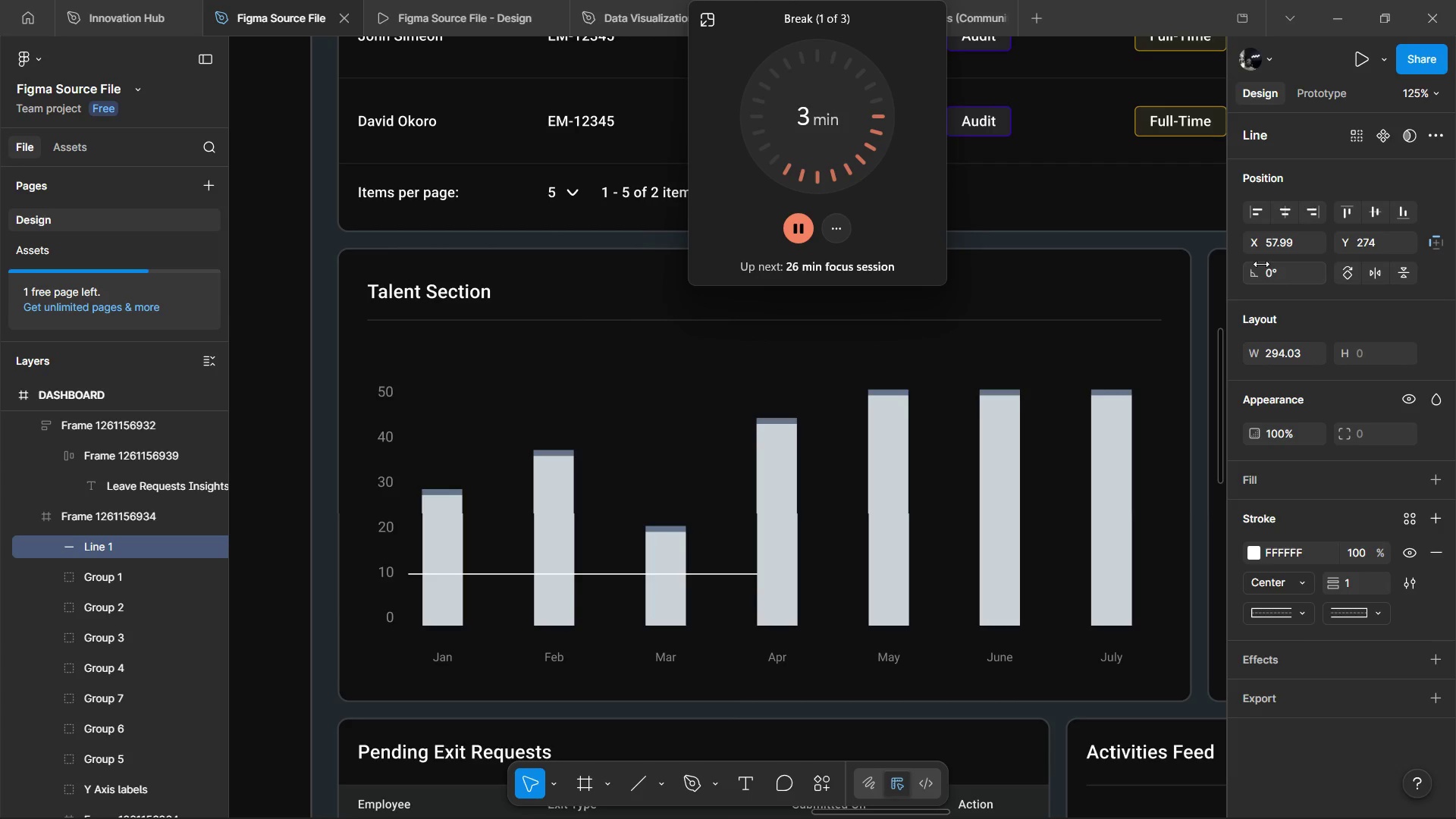 
left_click([1277, 252])
 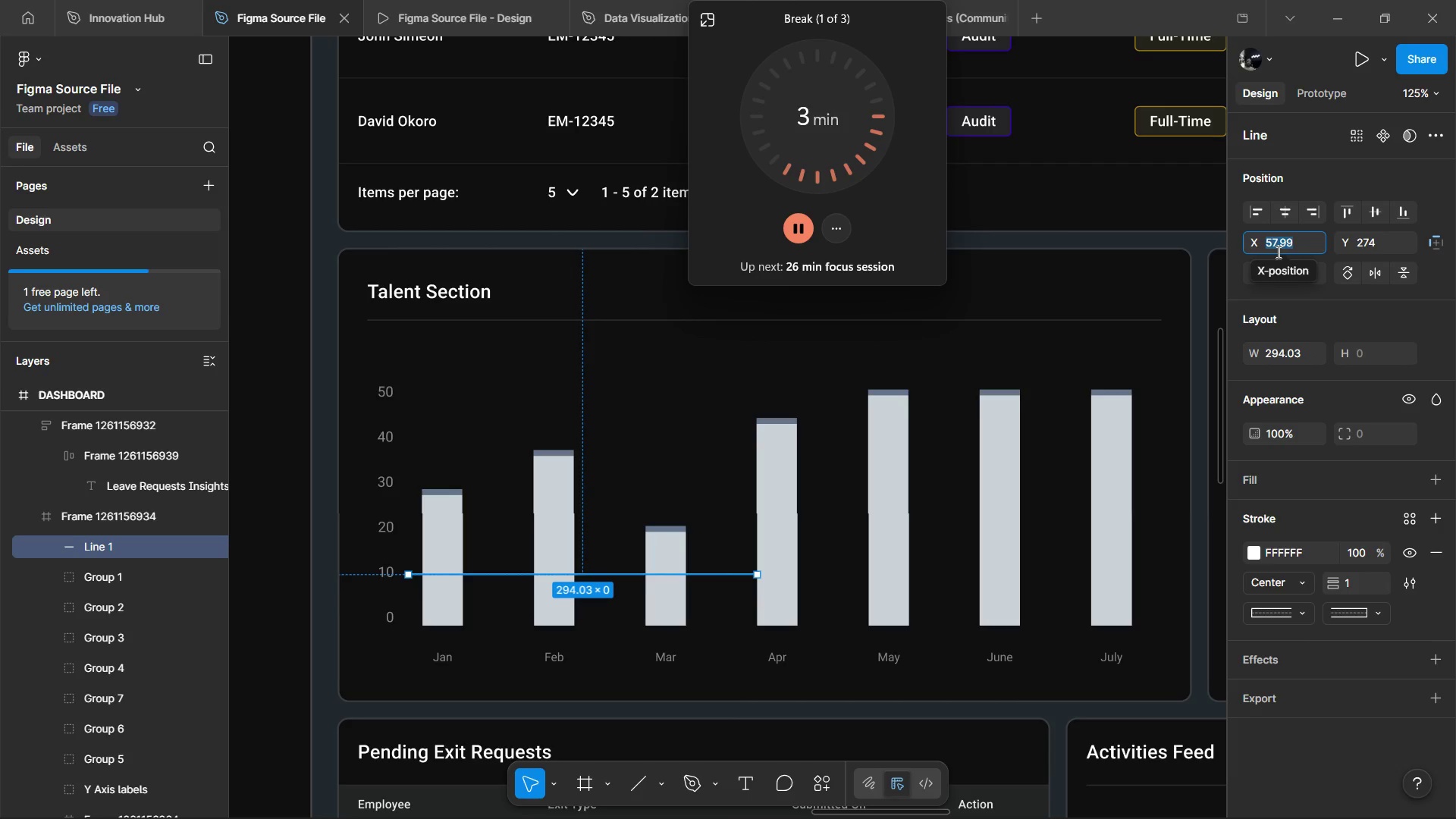 
type(60)
 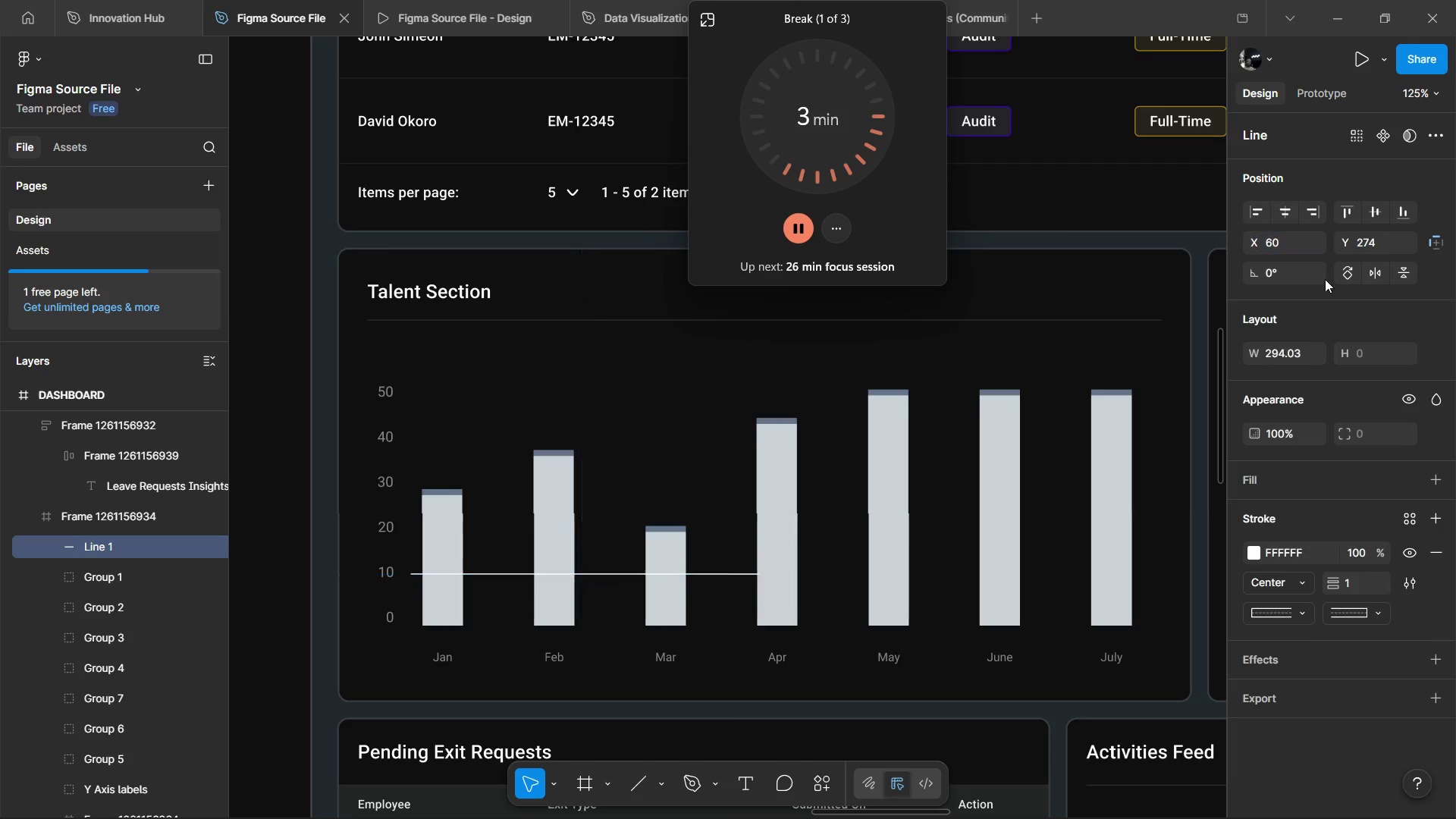 
left_click_drag(start_coordinate=[1329, 268], to_coordinate=[1325, 280])
 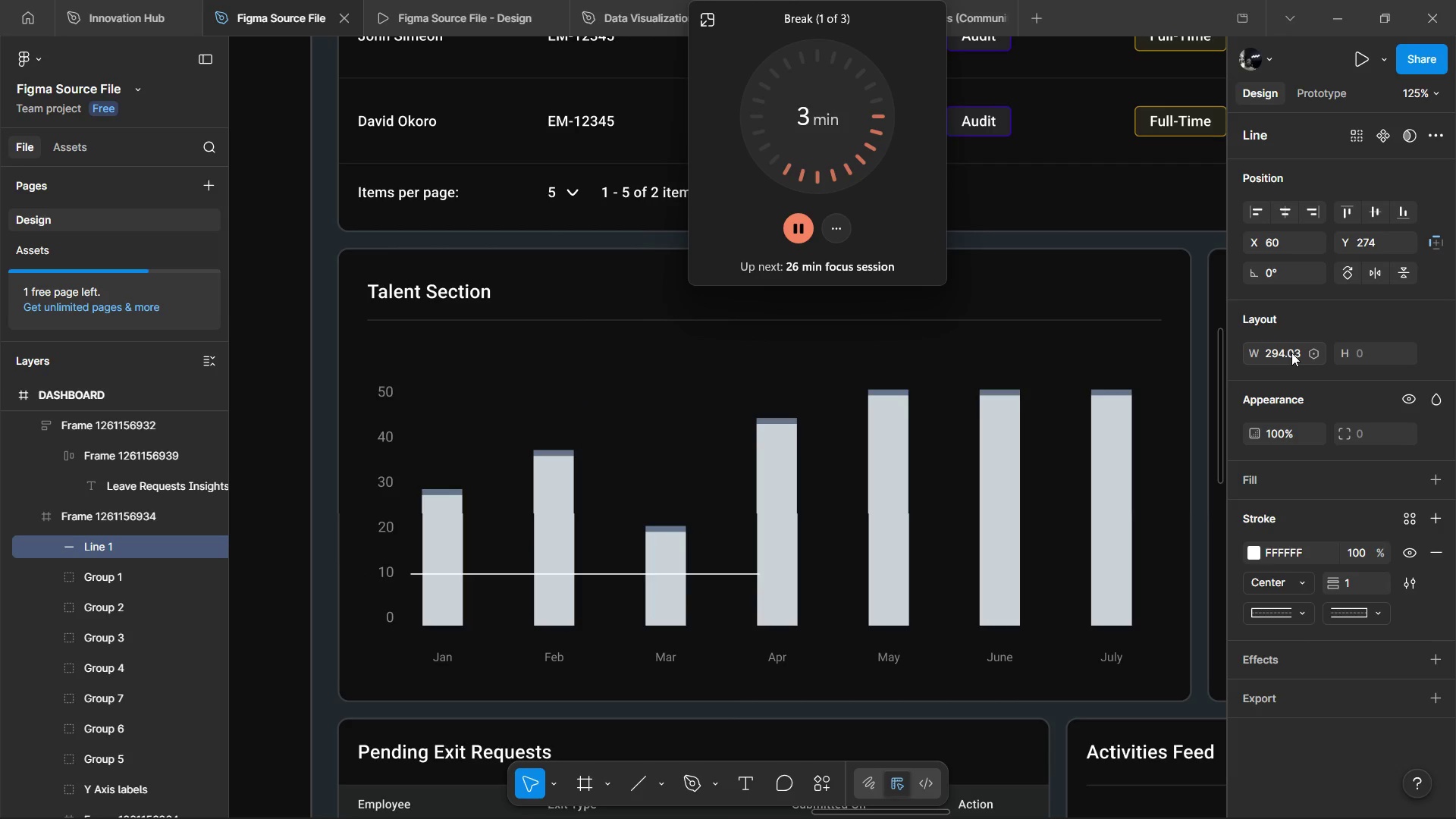 
left_click([1290, 354])
 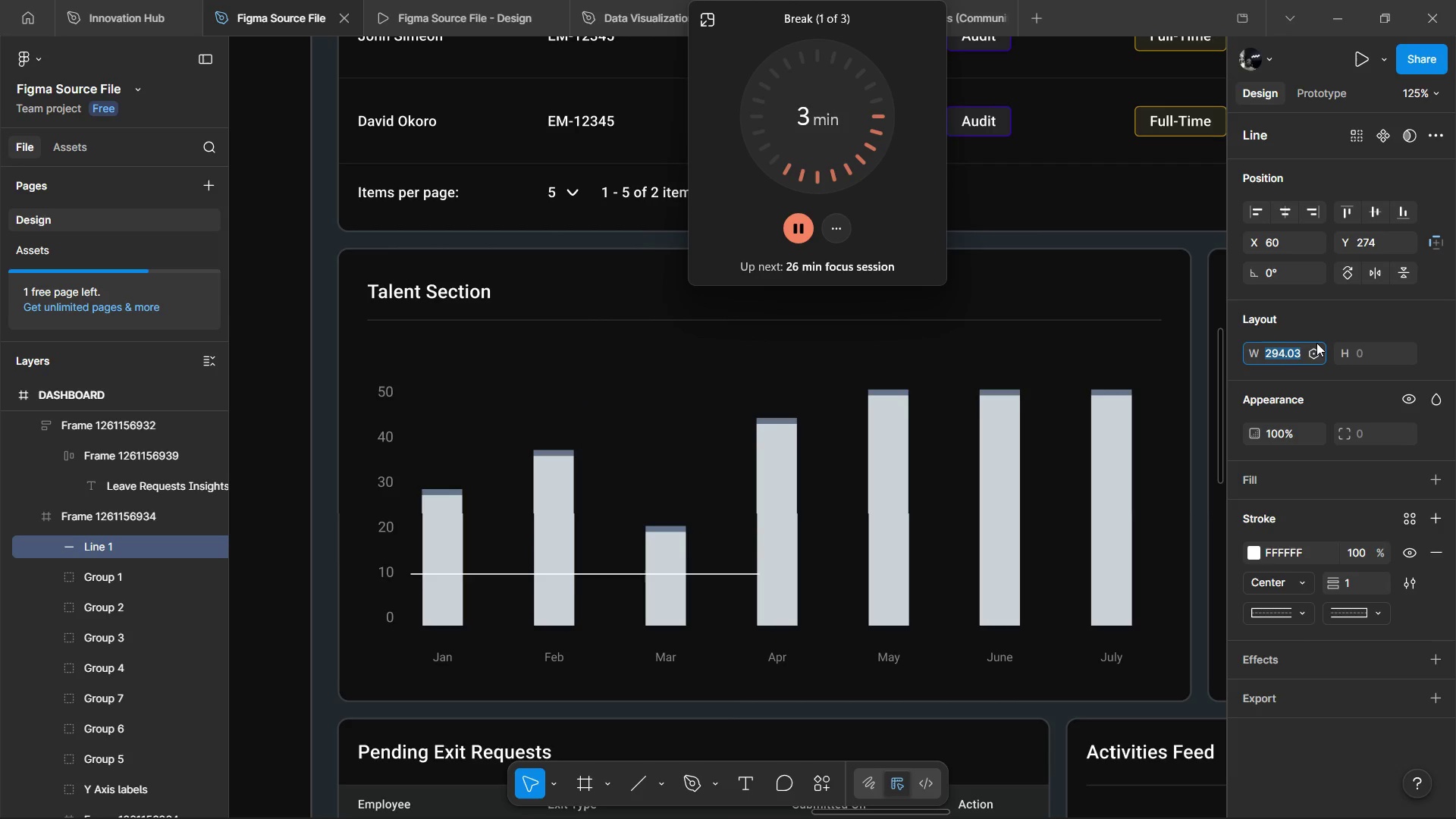 
key(ArrowRight)
 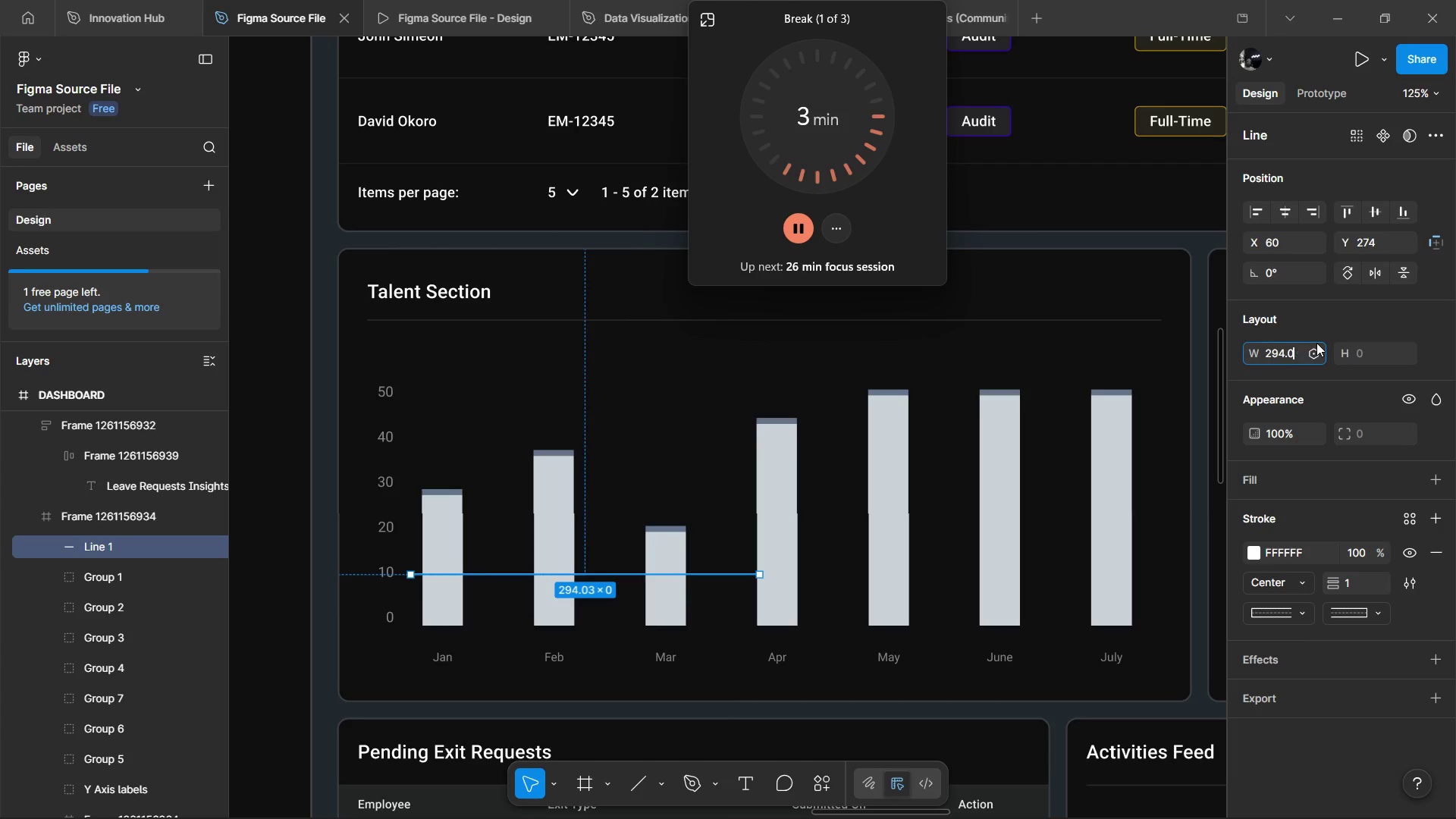 
key(Backspace)
 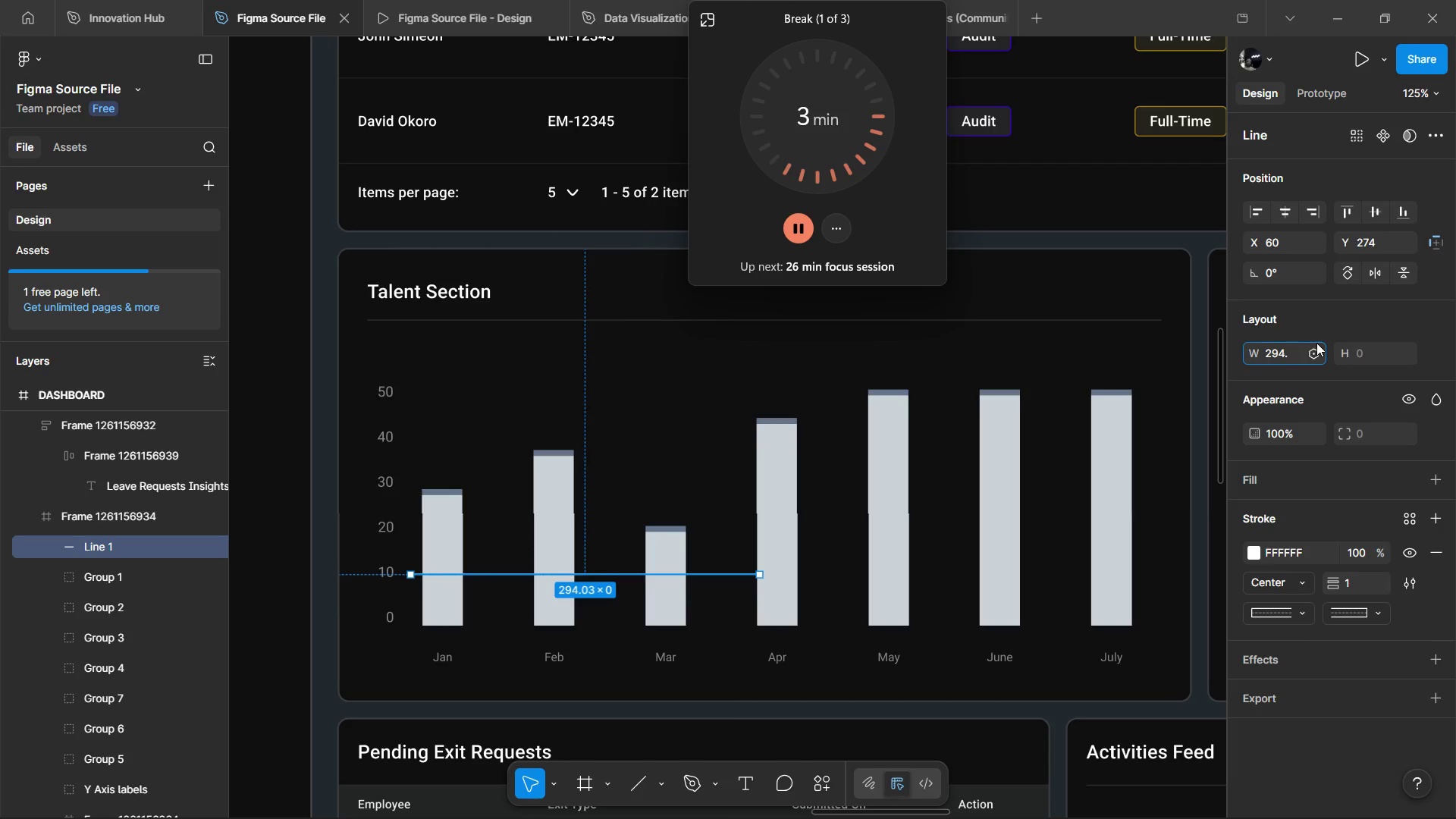 
key(Backspace)
 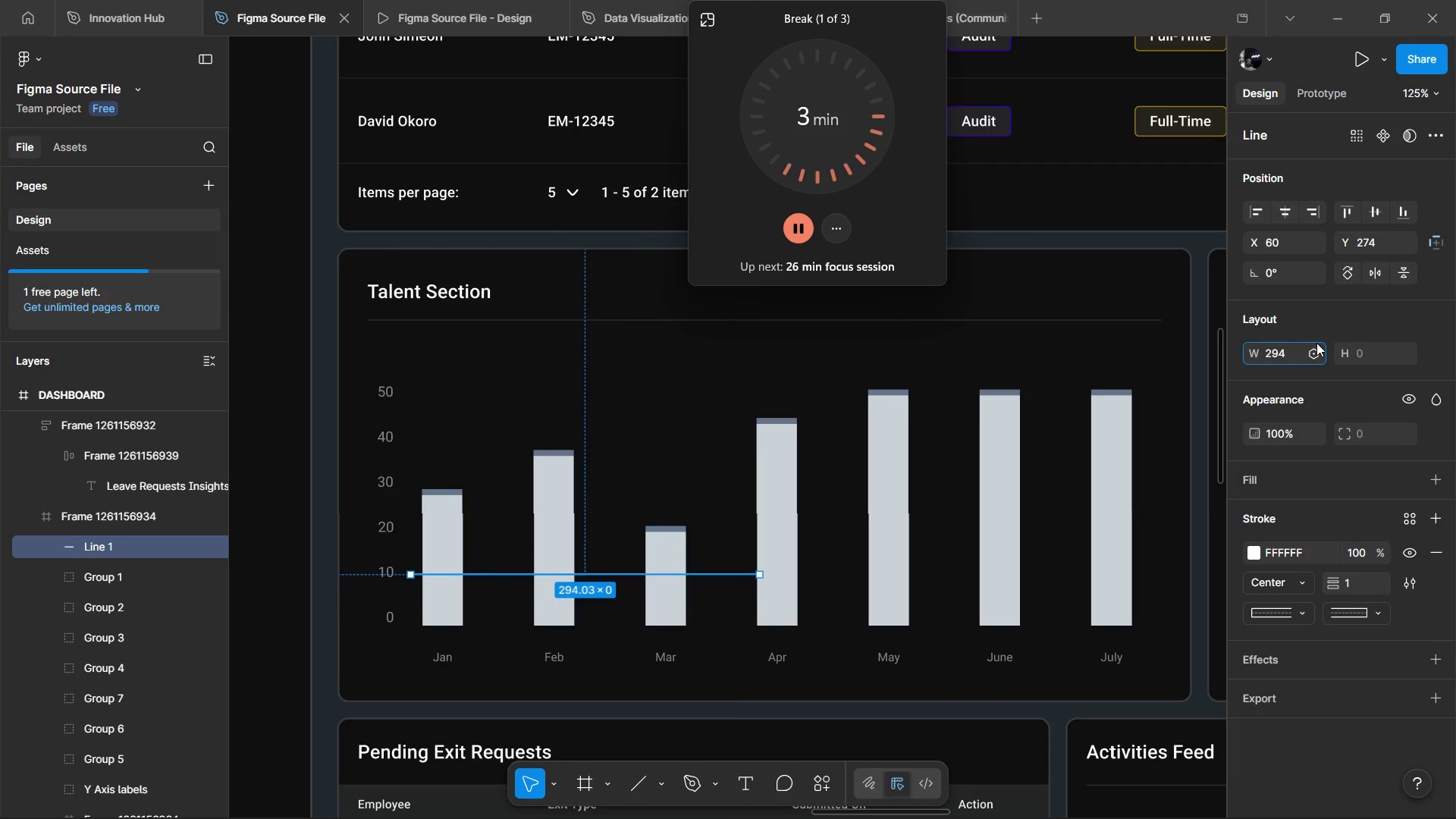 
key(Backspace)
 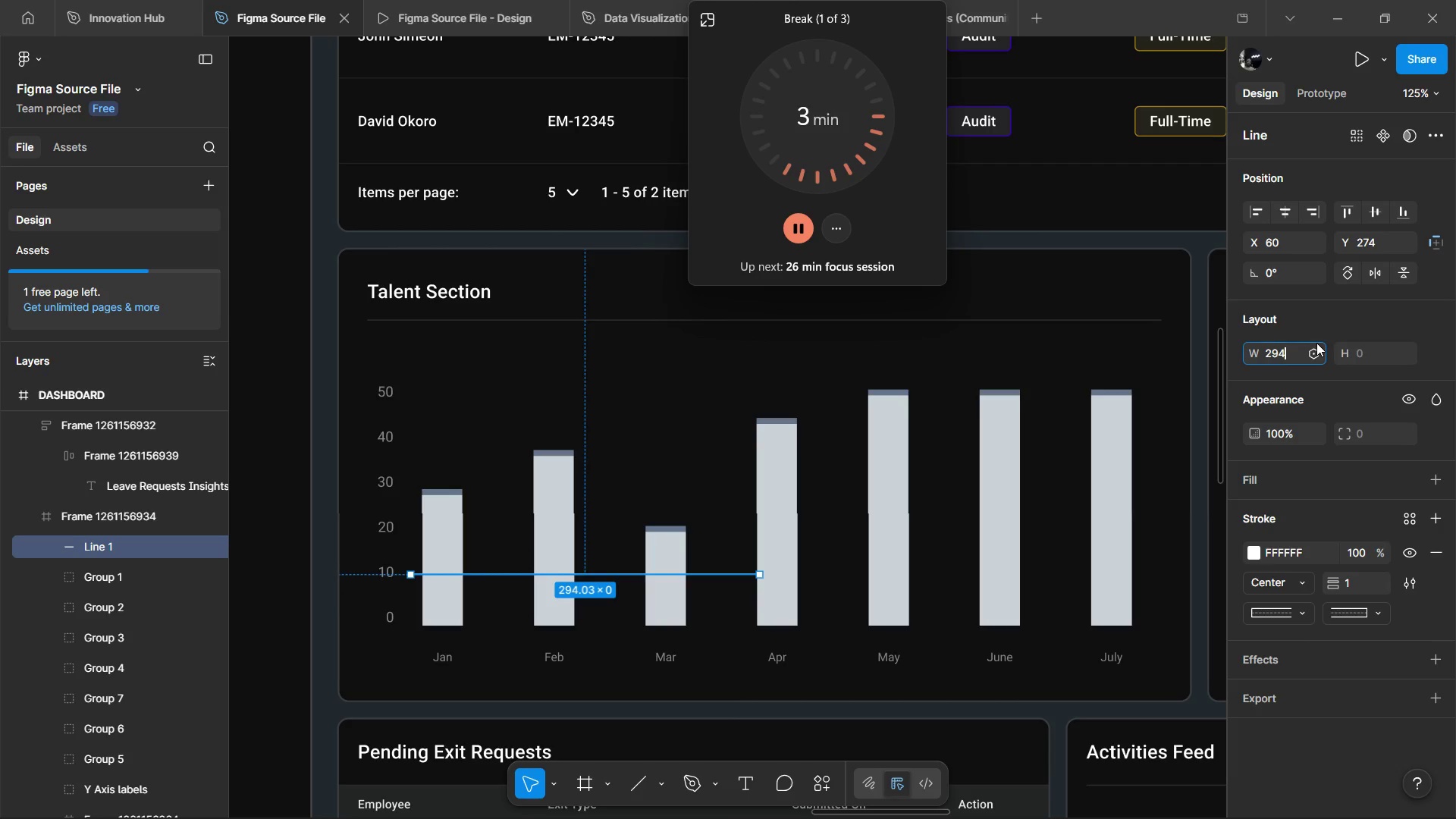 
key(Enter)
 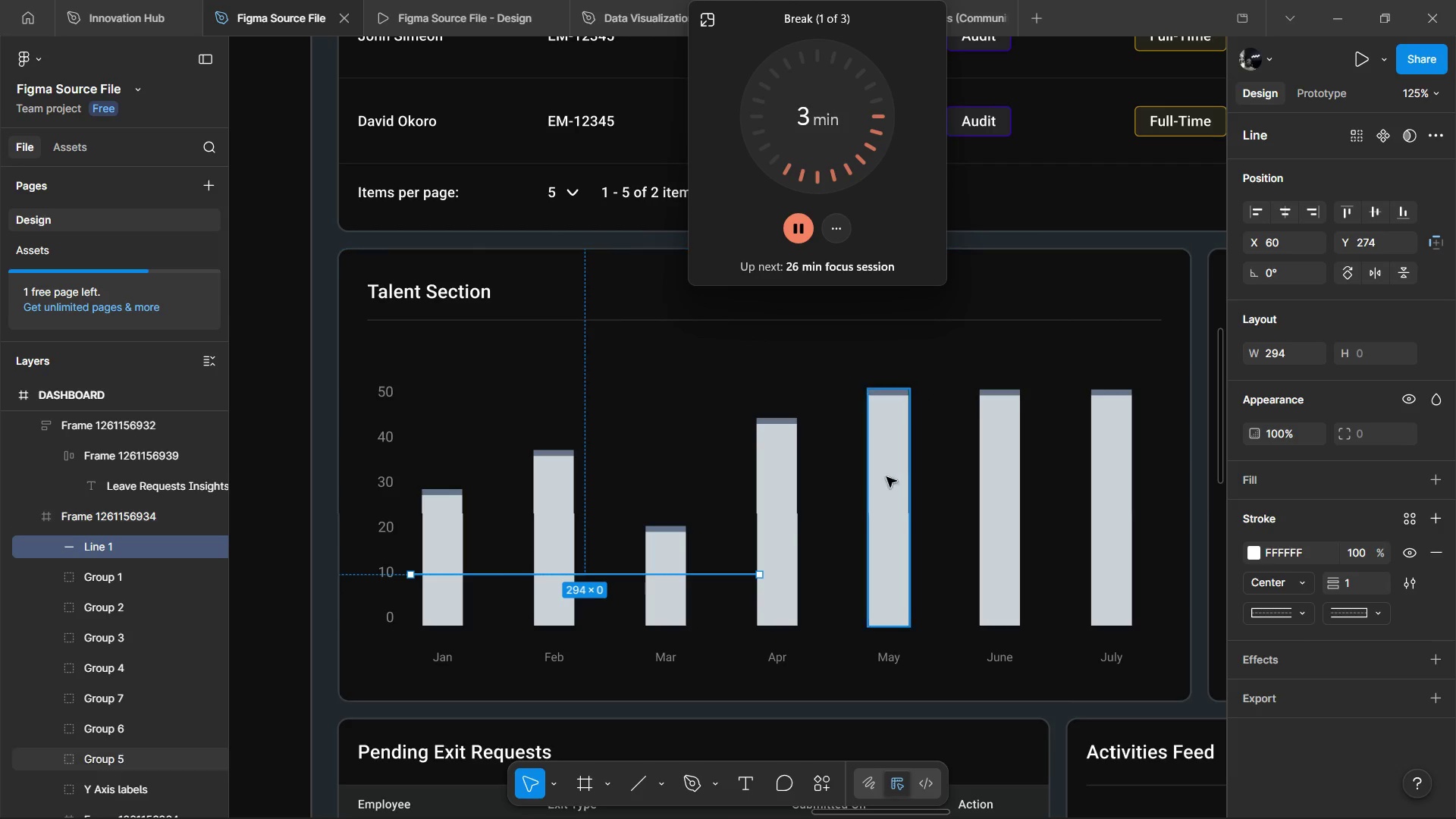 
hold_key(key=AltLeft, duration=1.16)
 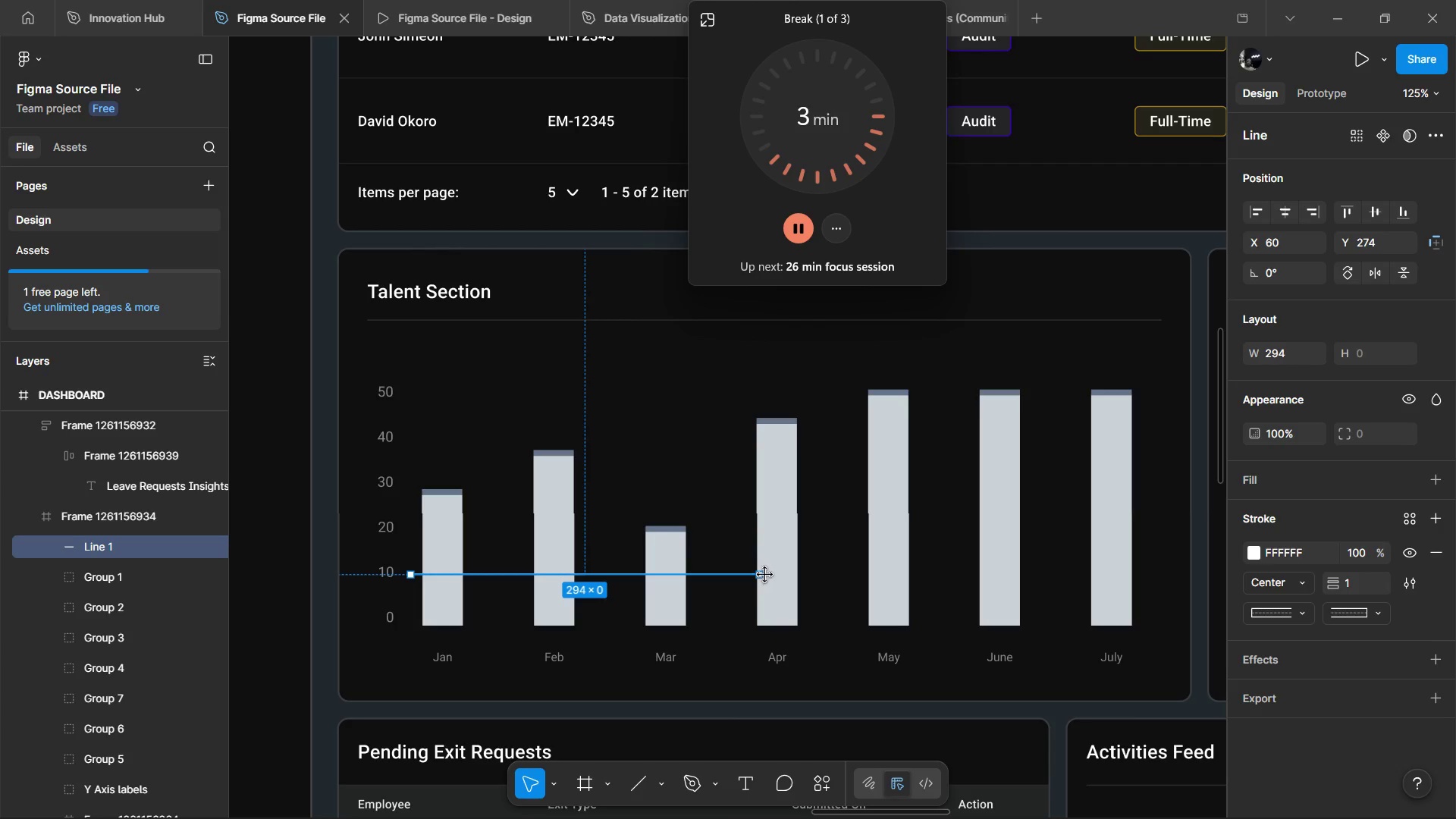 
left_click_drag(start_coordinate=[765, 575], to_coordinate=[1146, 576])
 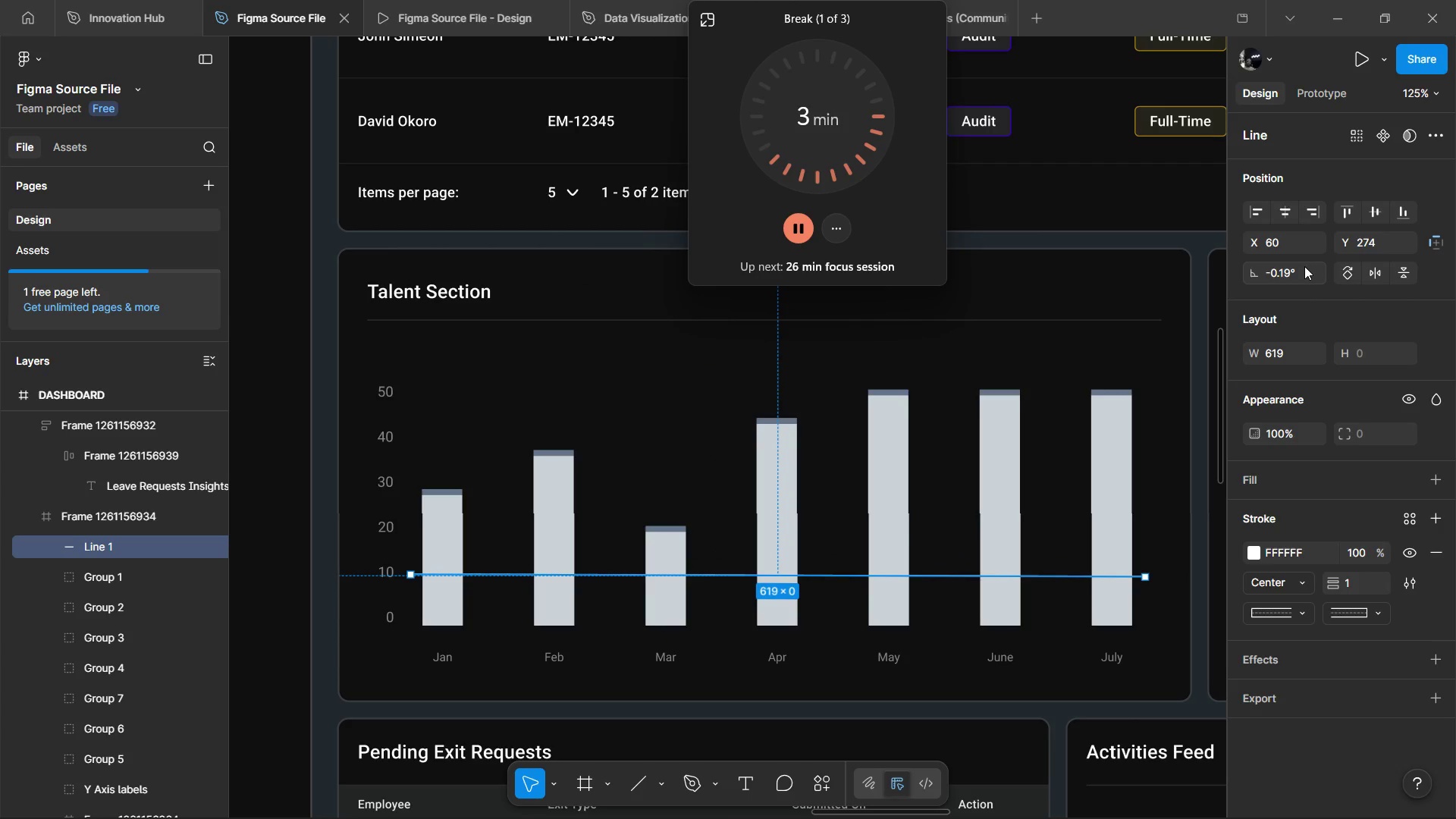 
left_click([1301, 271])
 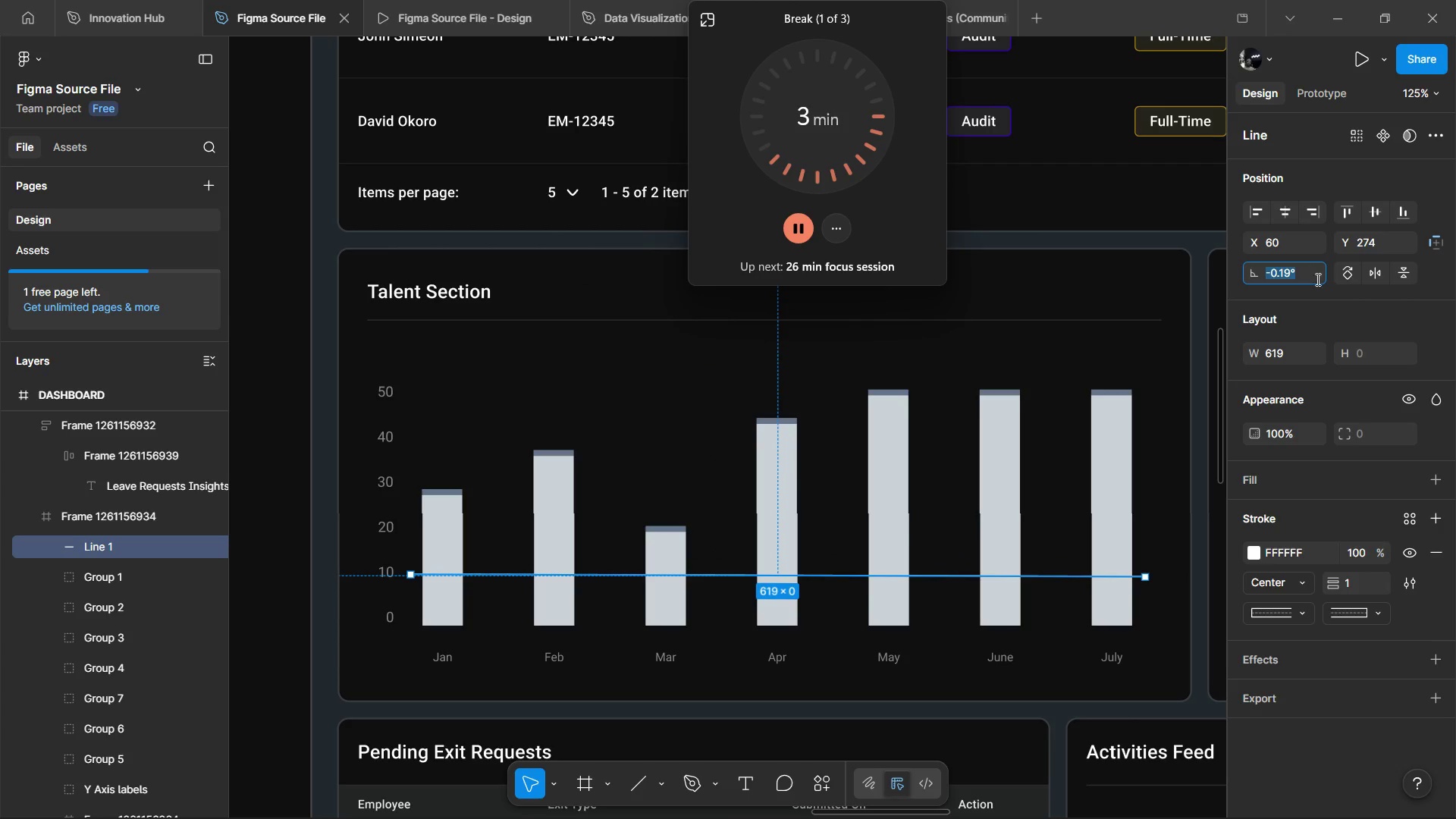 
key(0)
 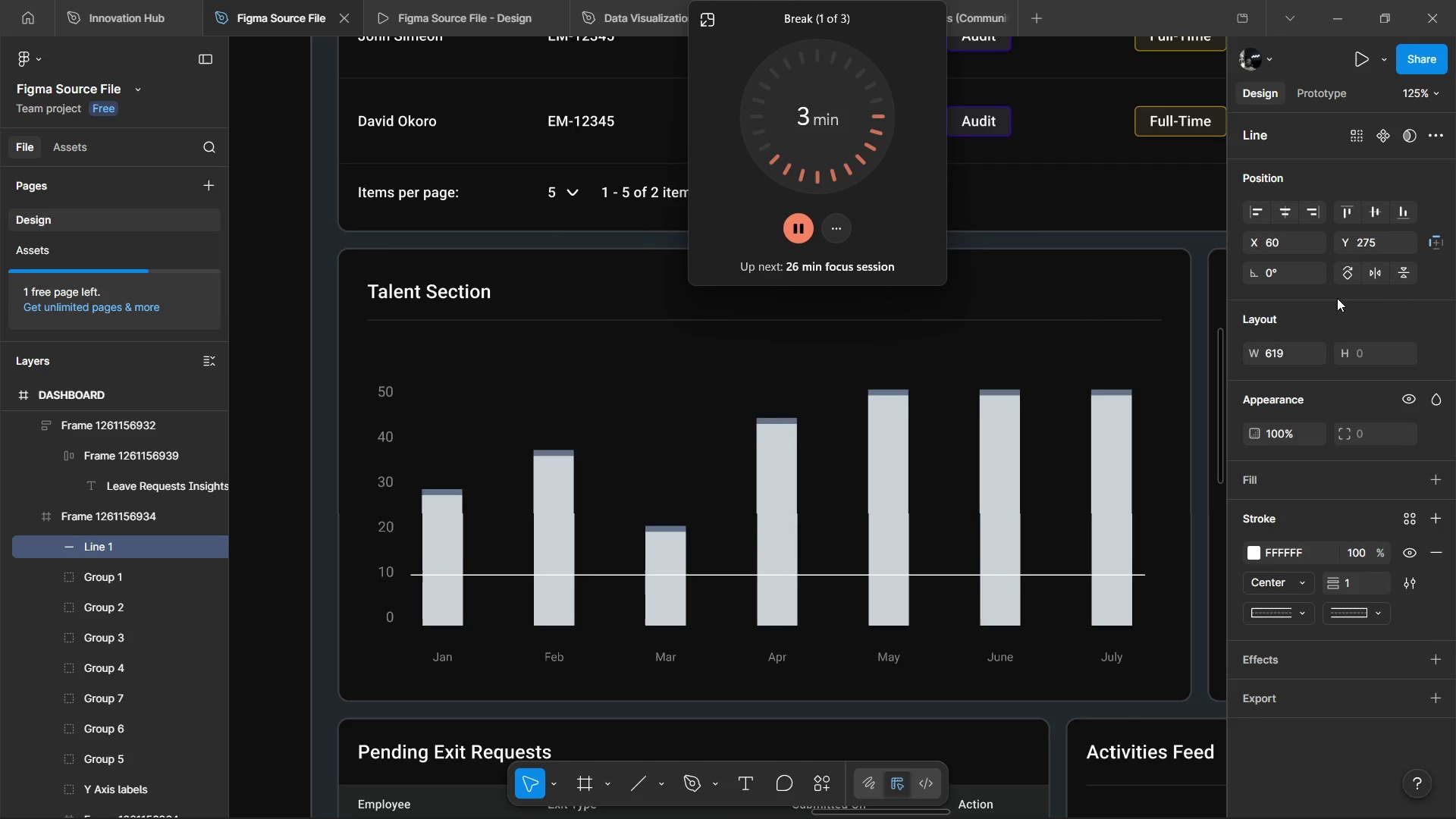 
left_click([1337, 298])
 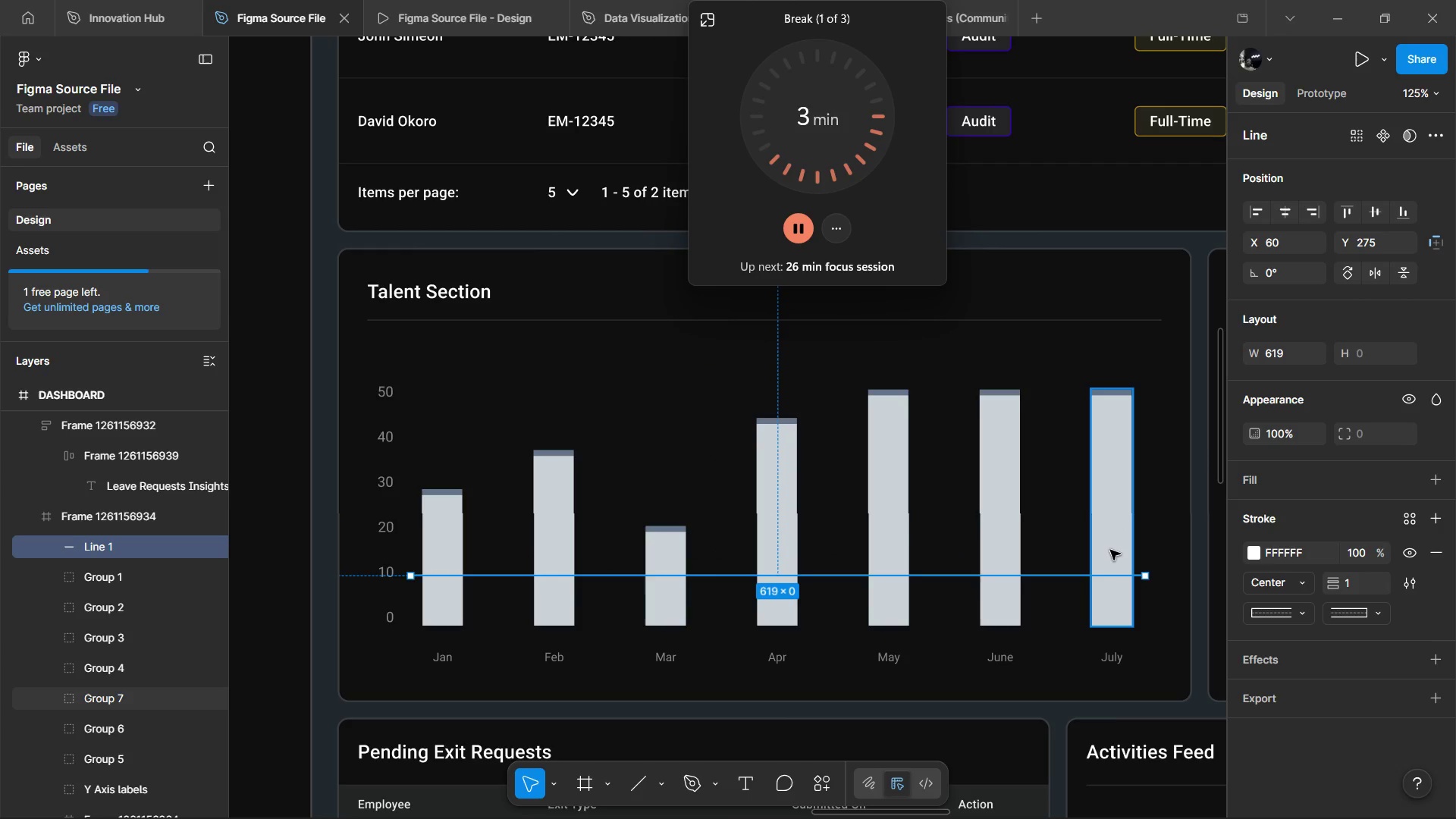 
hold_key(key=ShiftLeft, duration=0.78)
 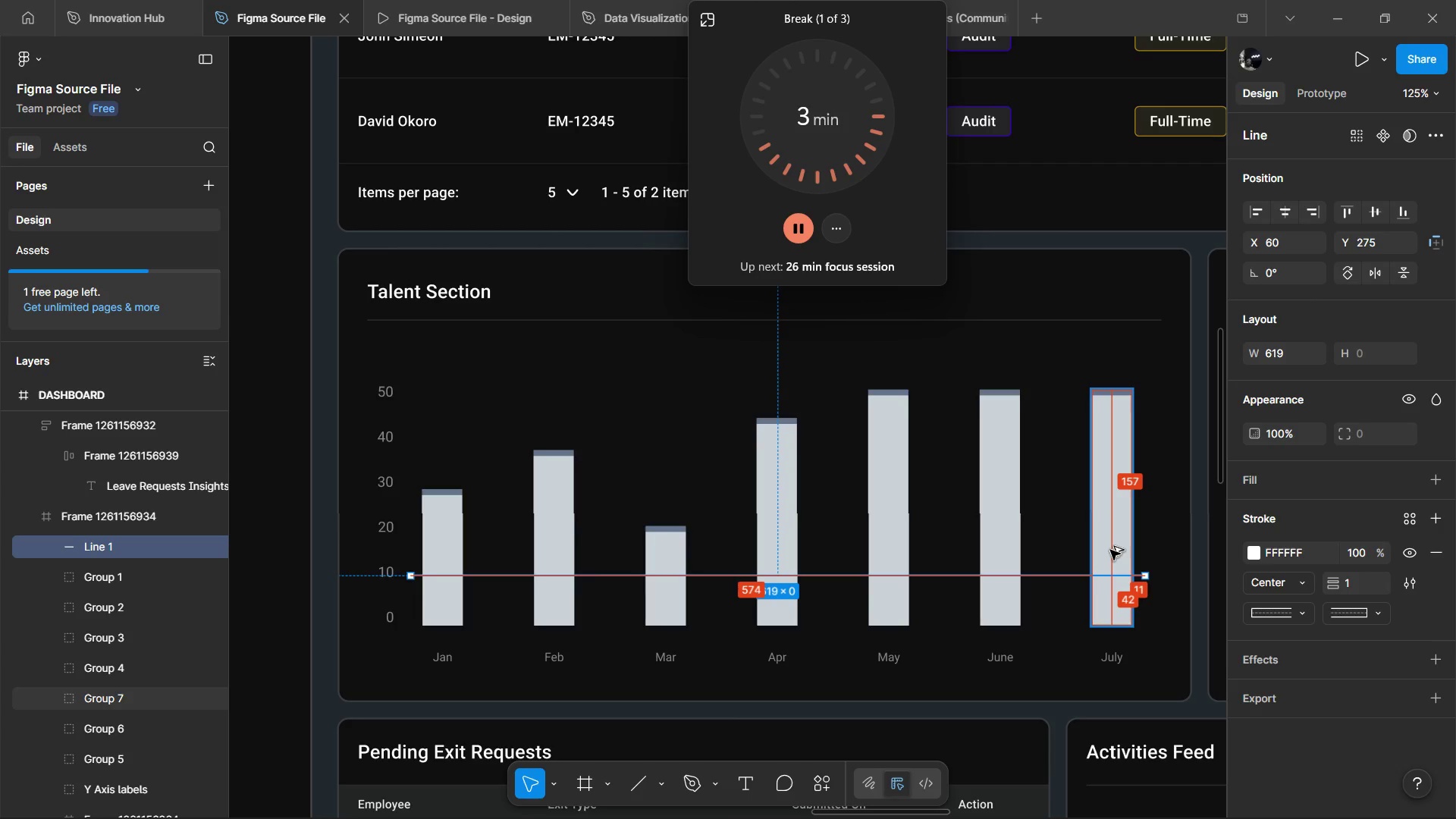 
key(Alt+Shift+ArrowRight)
 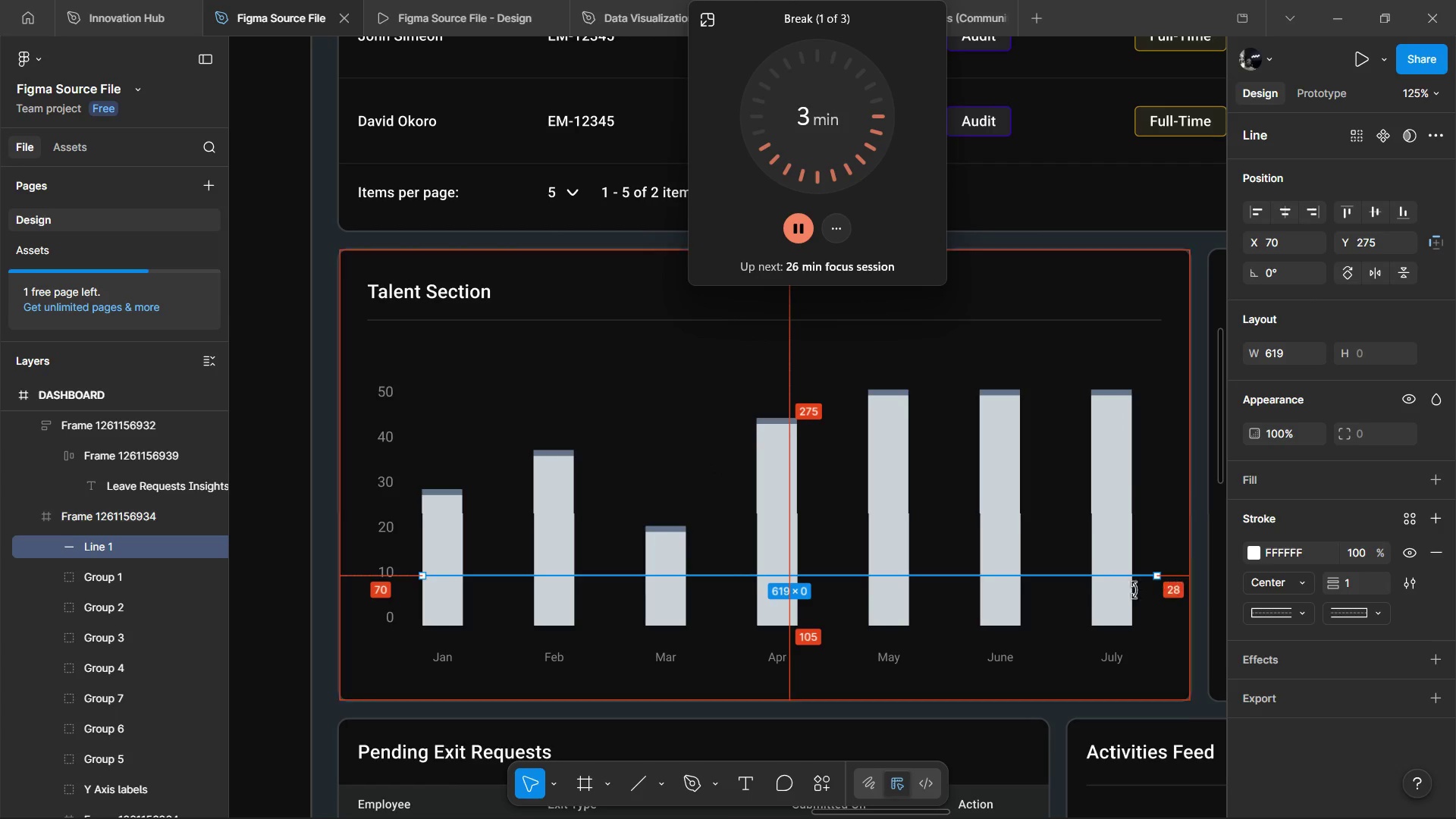 
wait(5.66)
 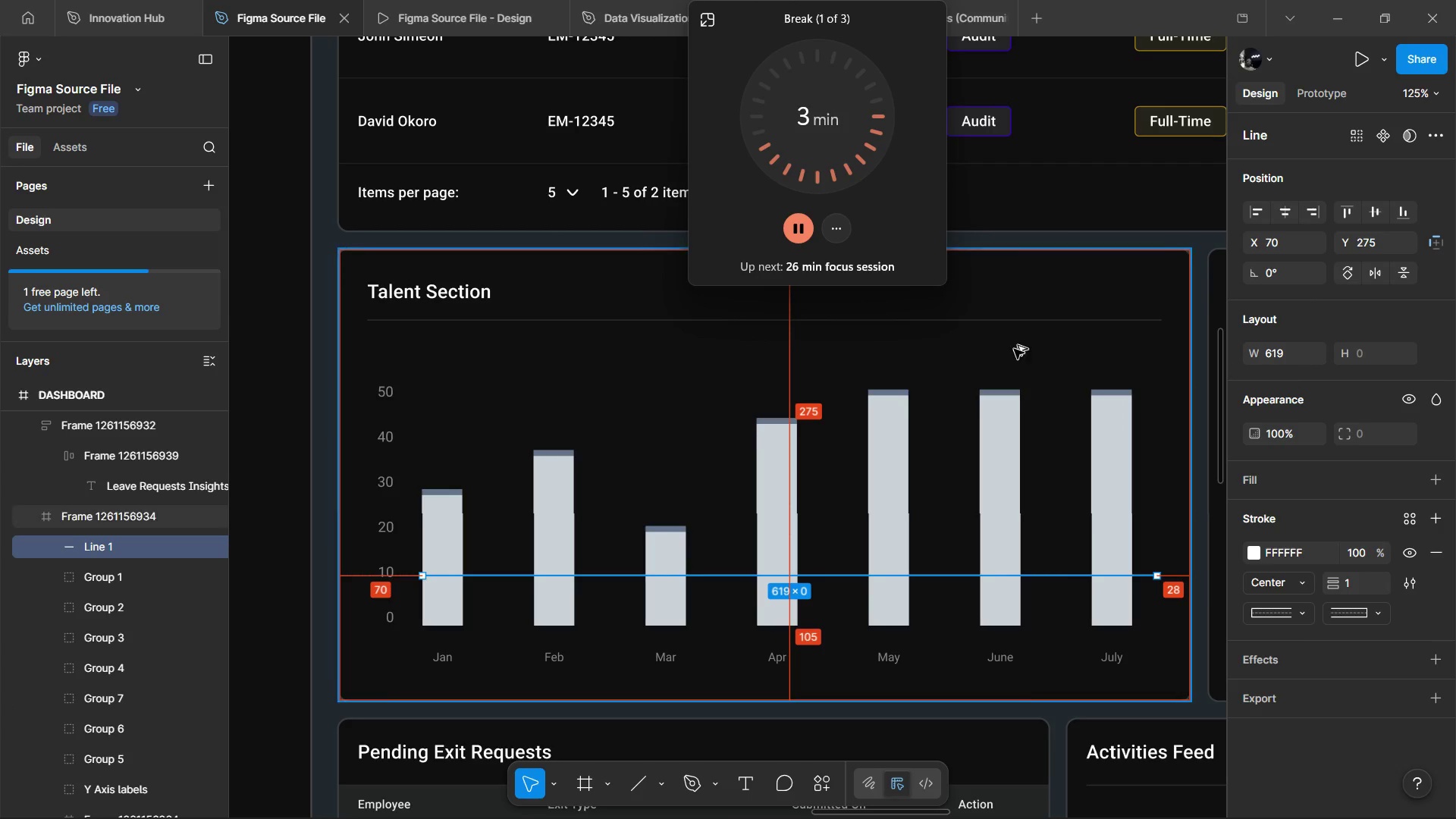 
left_click_drag(start_coordinate=[1293, 373], to_coordinate=[1293, 368])
 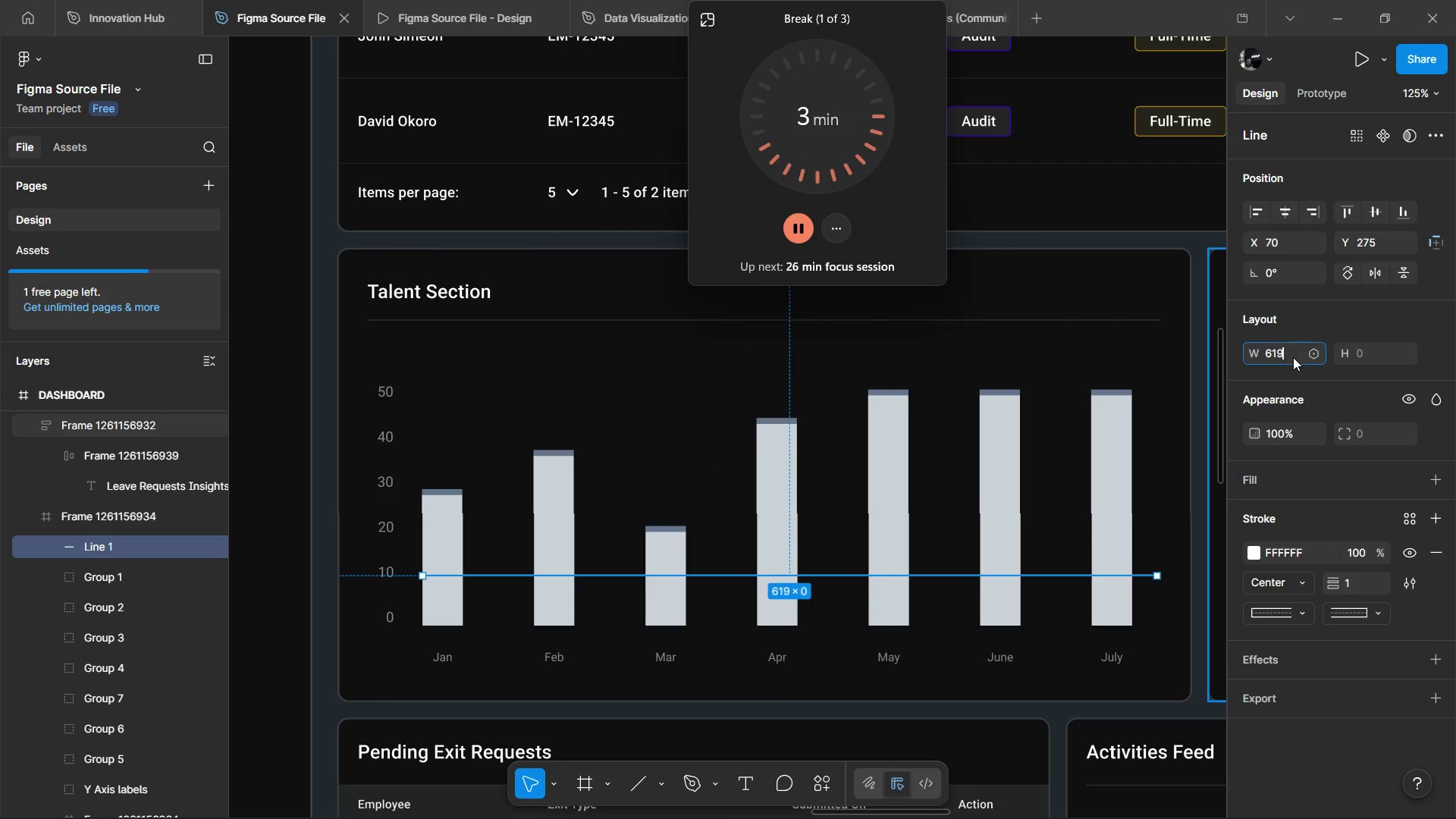 
double_click([1293, 357])
 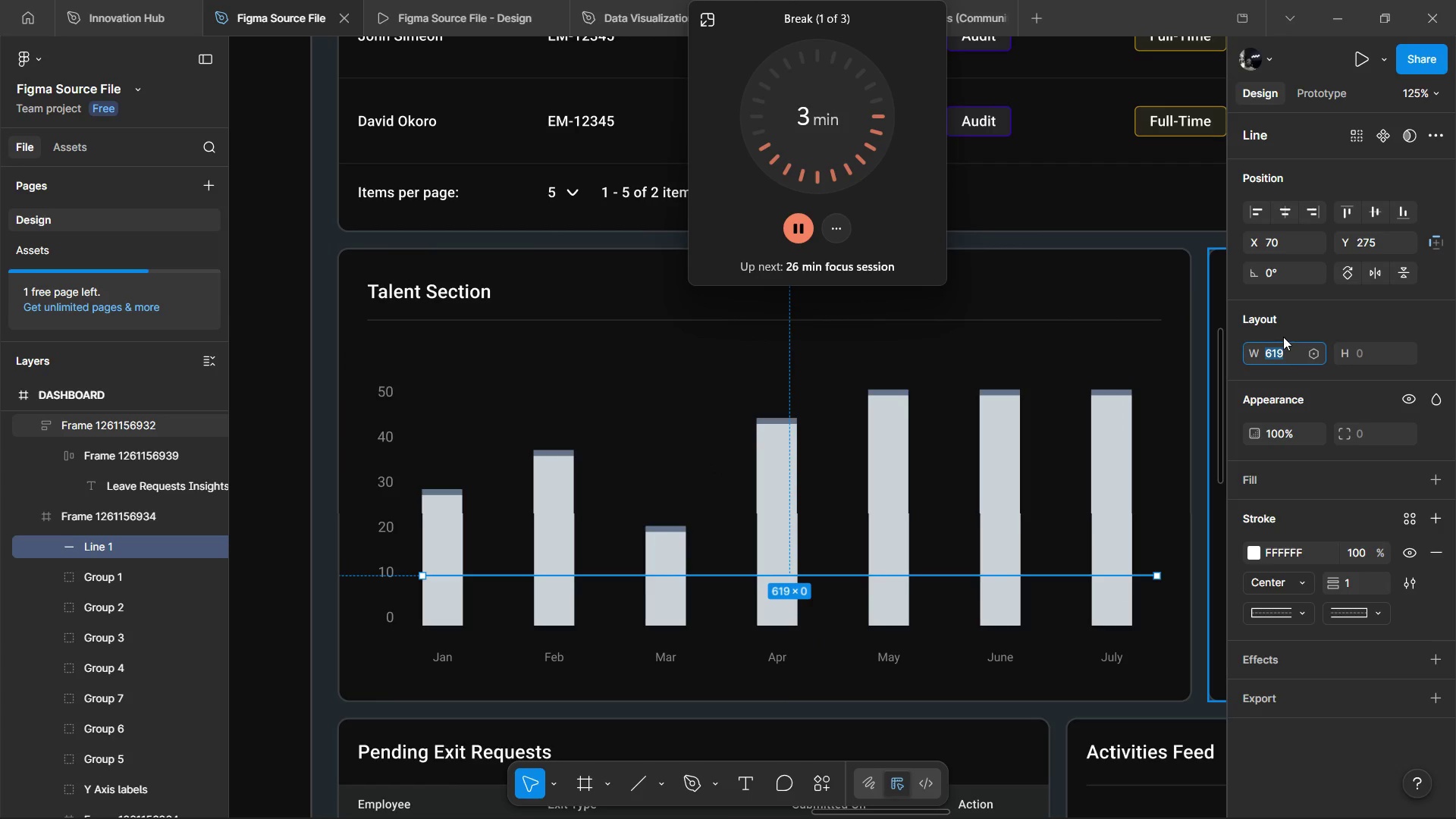 
key(ArrowRight)
 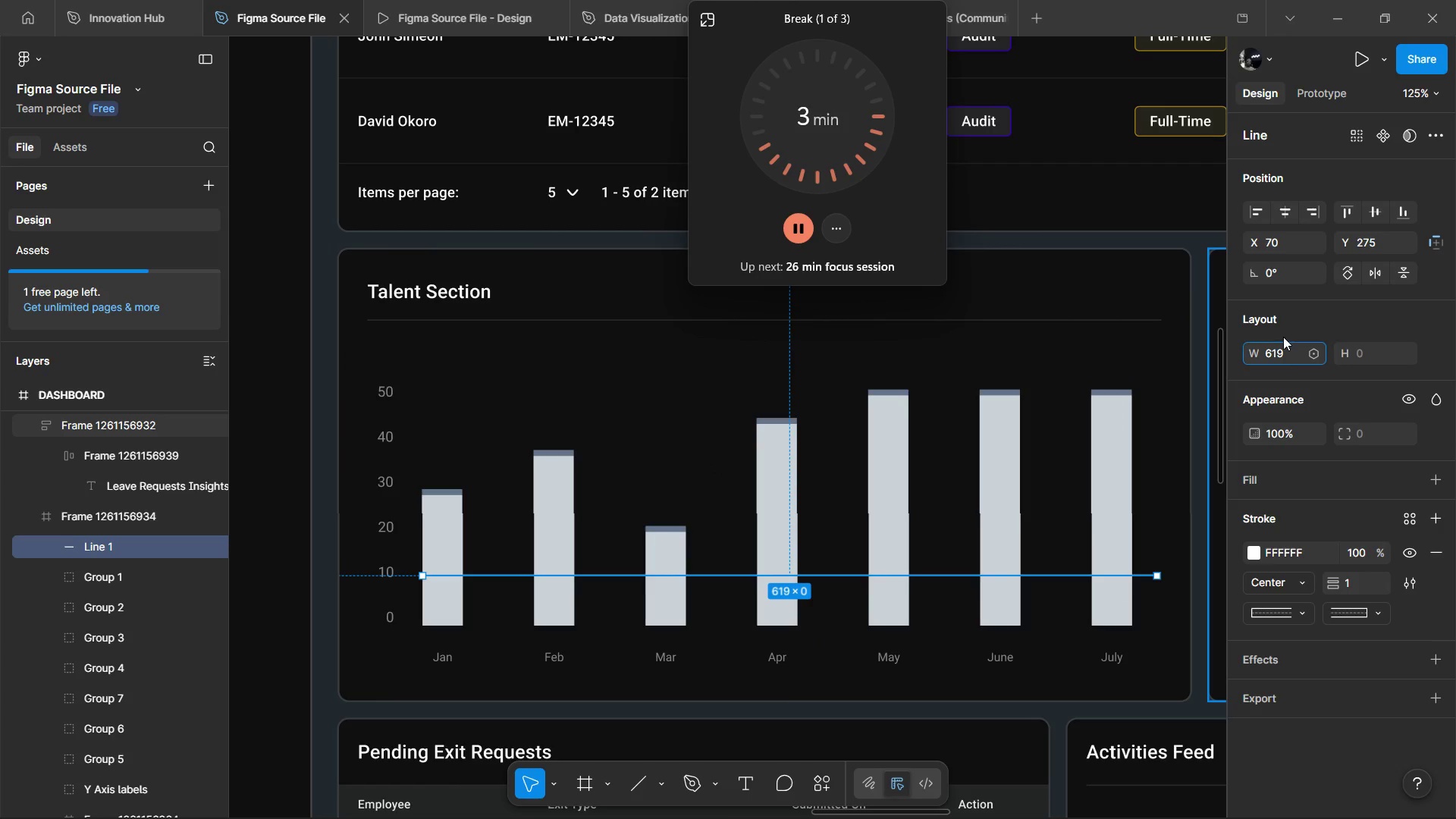 
type(-21)
 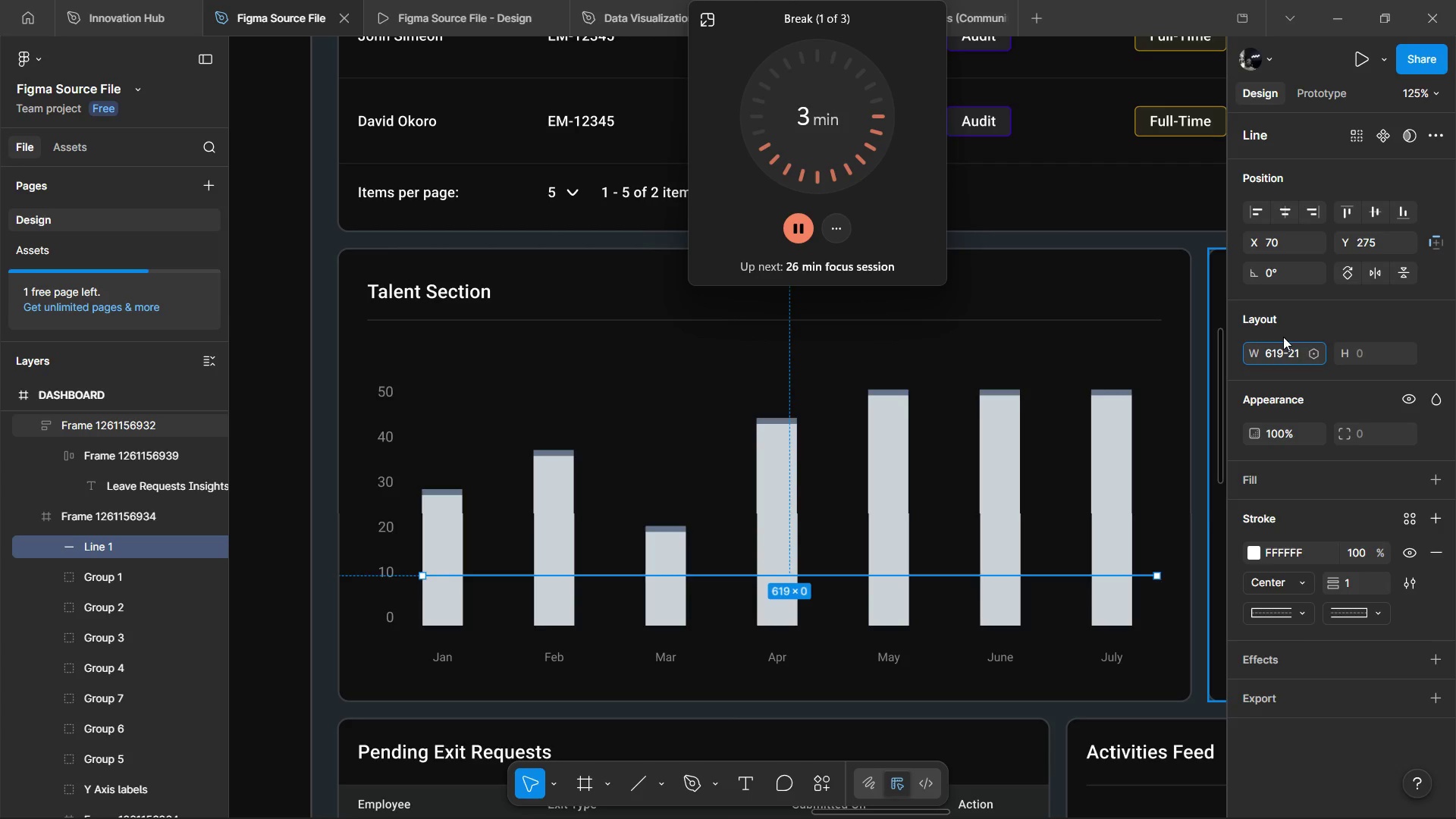 
key(Enter)
 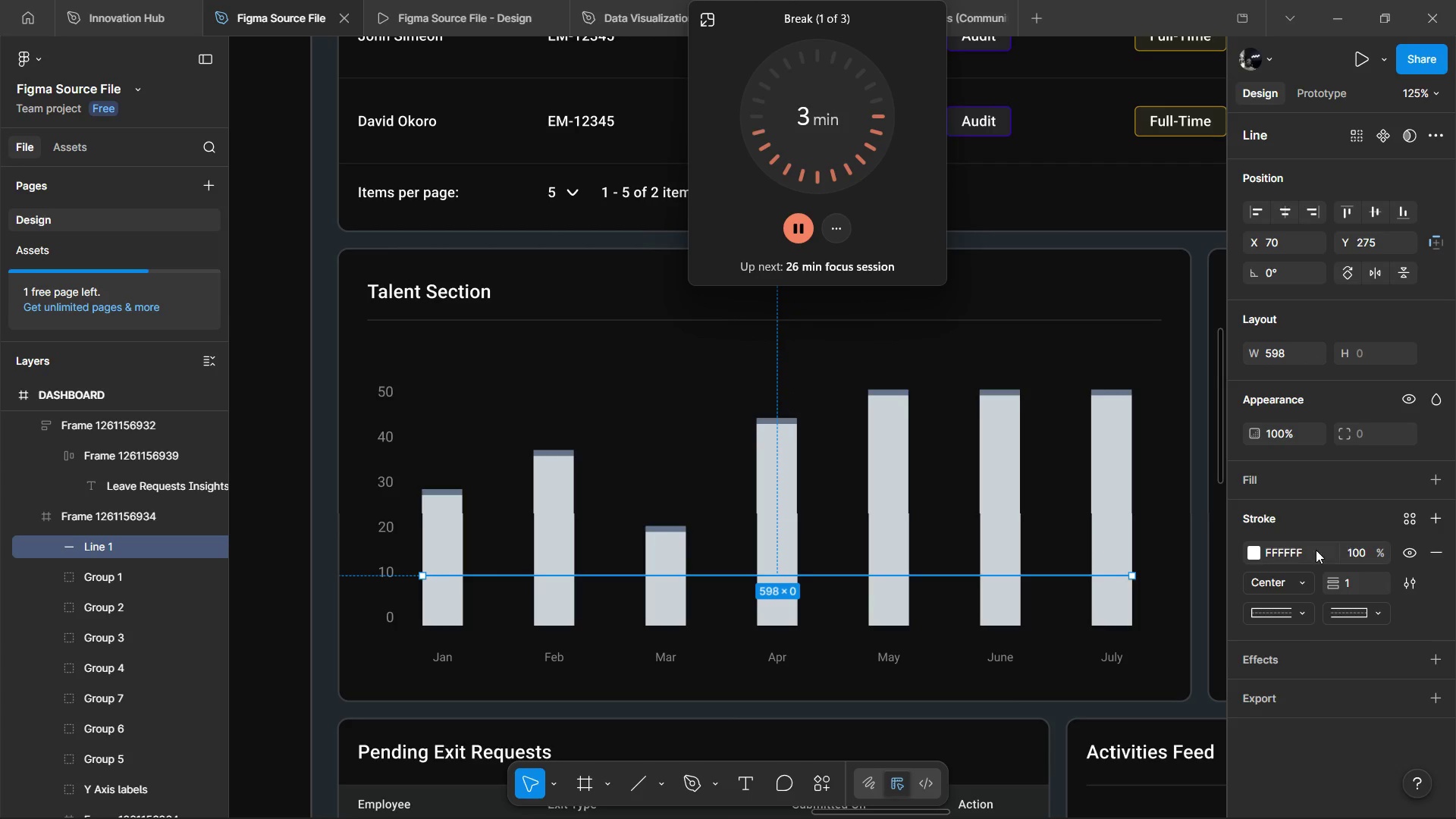 
left_click([1257, 549])
 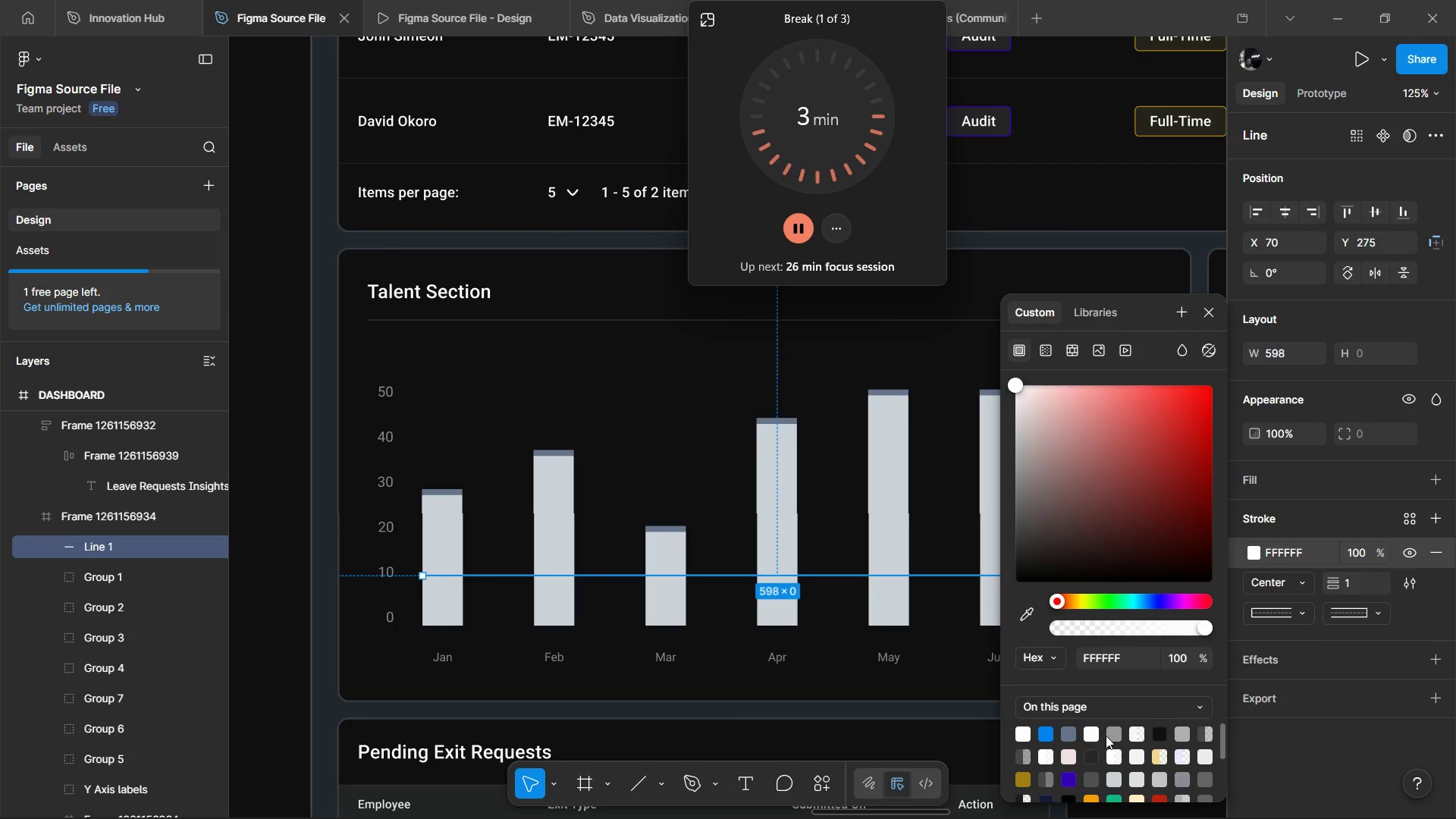 
left_click([1115, 733])
 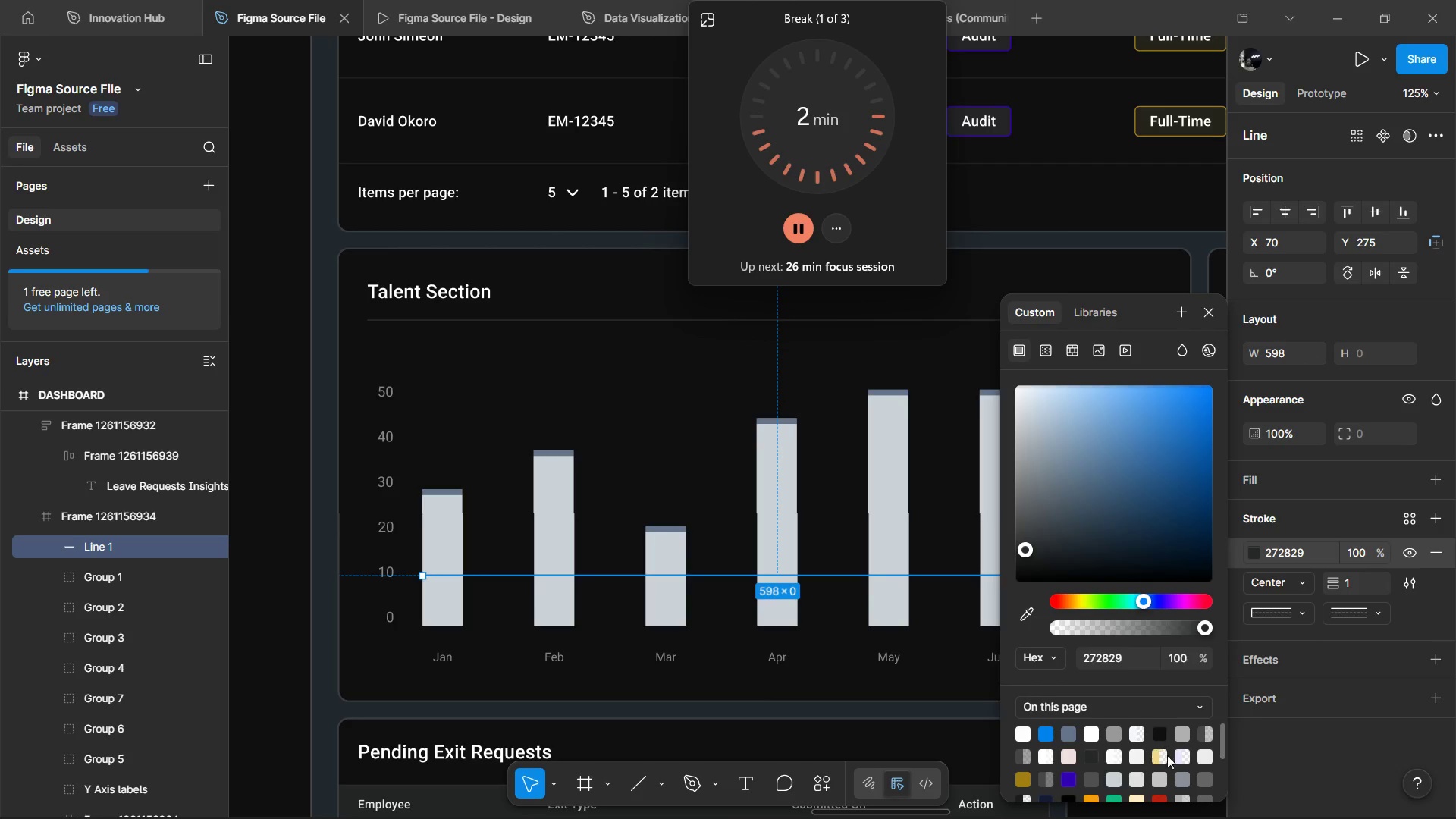 
wait(5.92)
 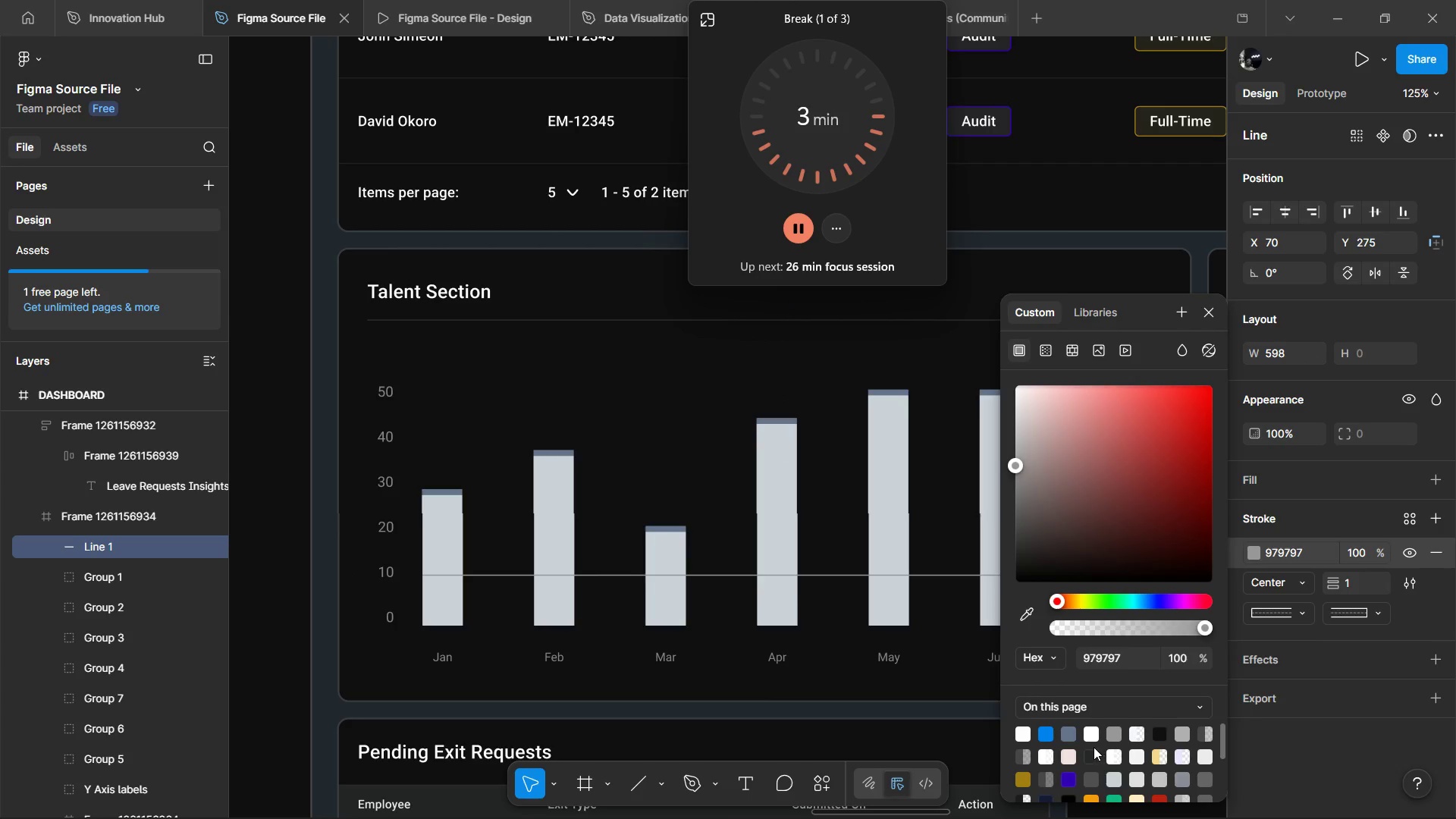 
left_click([1199, 776])
 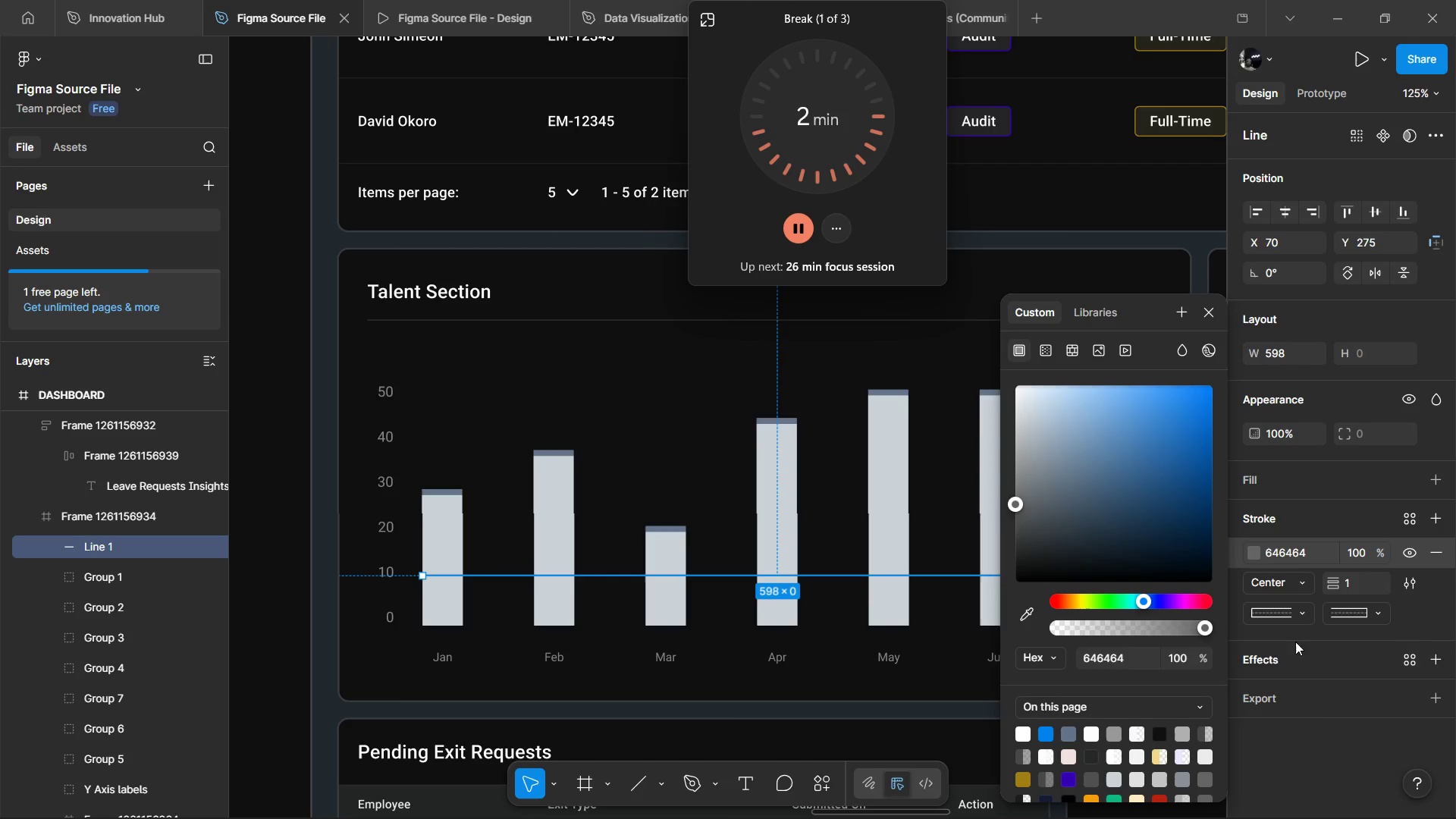 
left_click([1415, 588])
 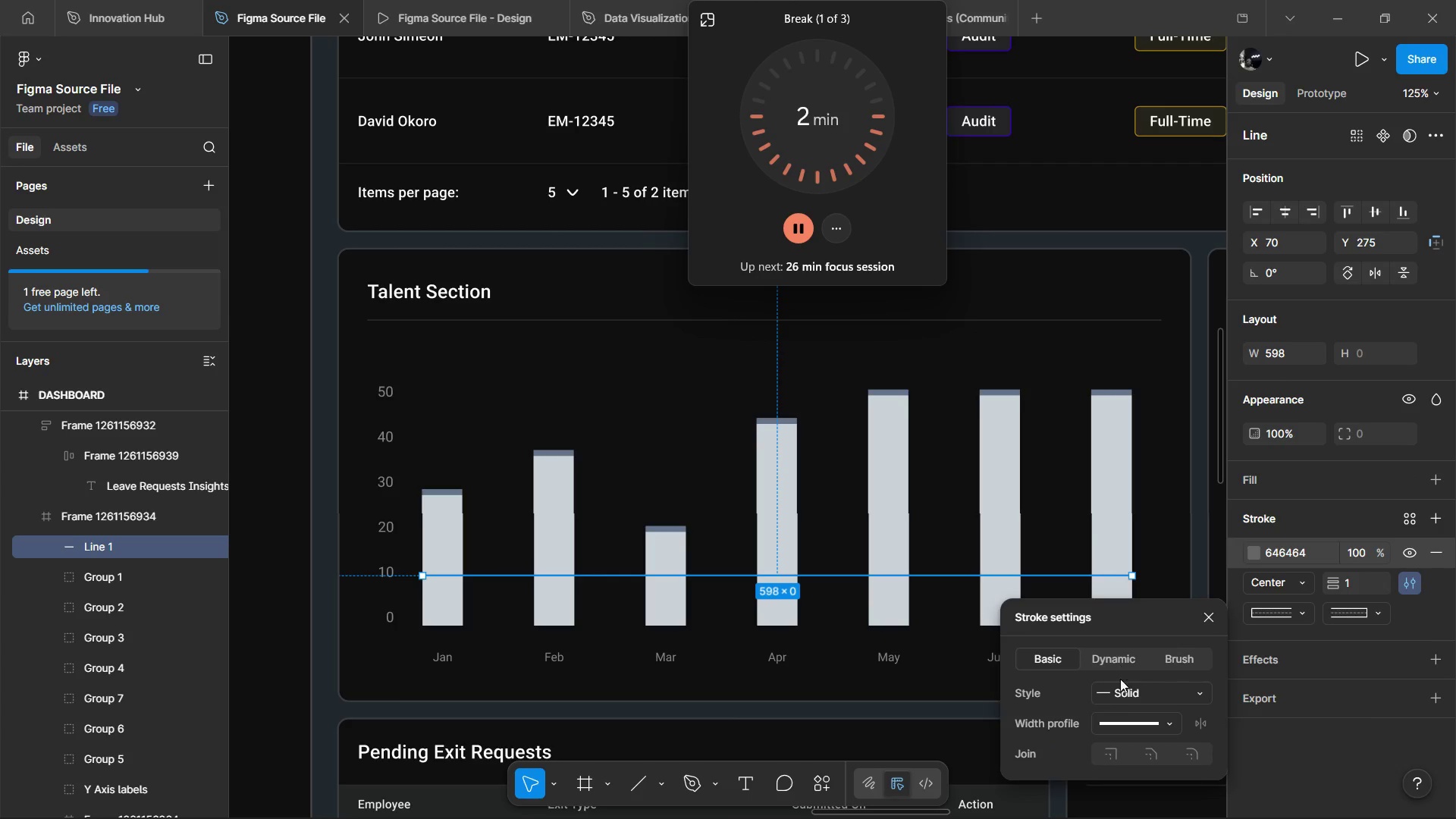 
double_click([1131, 697])
 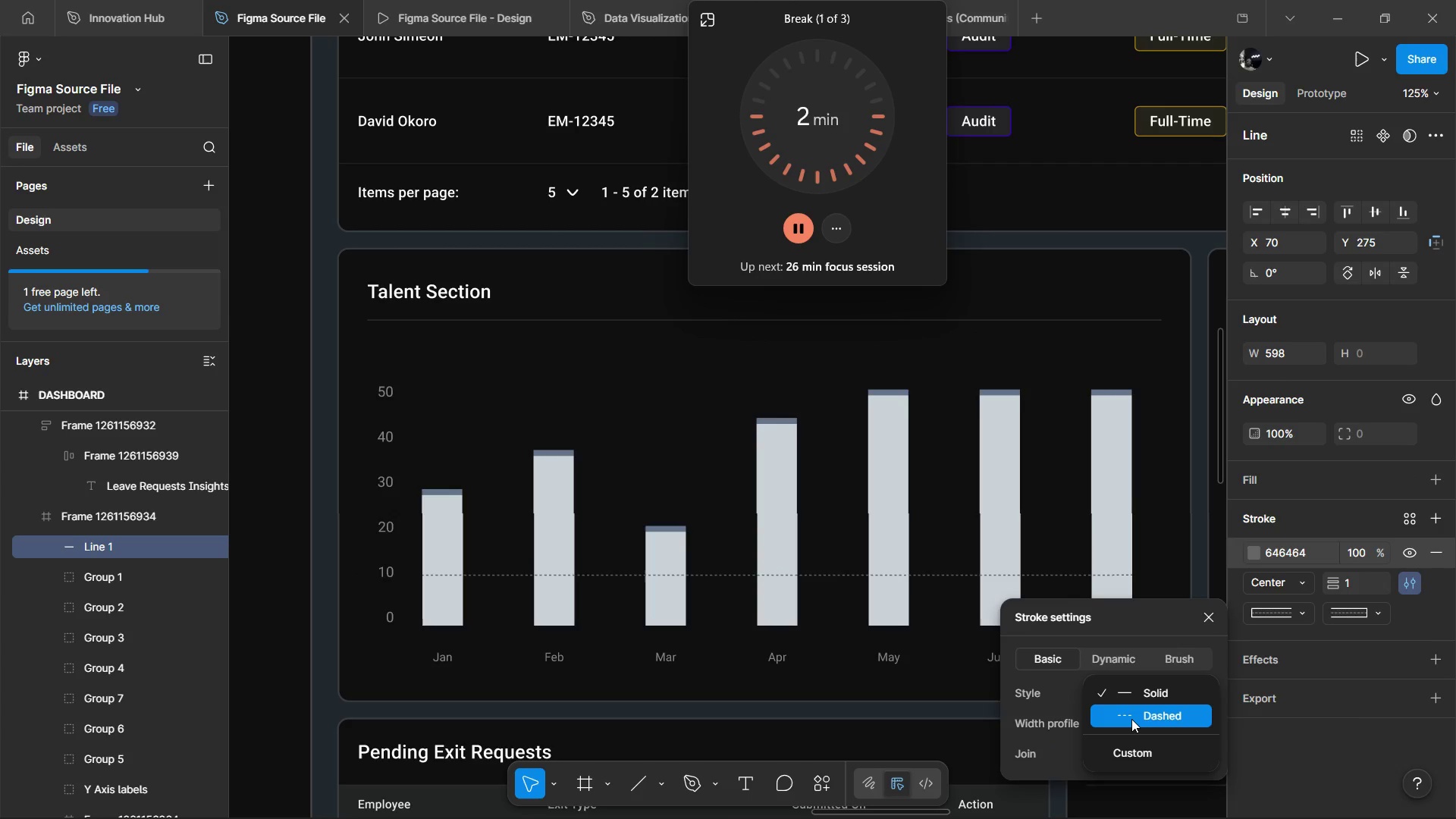 
left_click([1131, 719])
 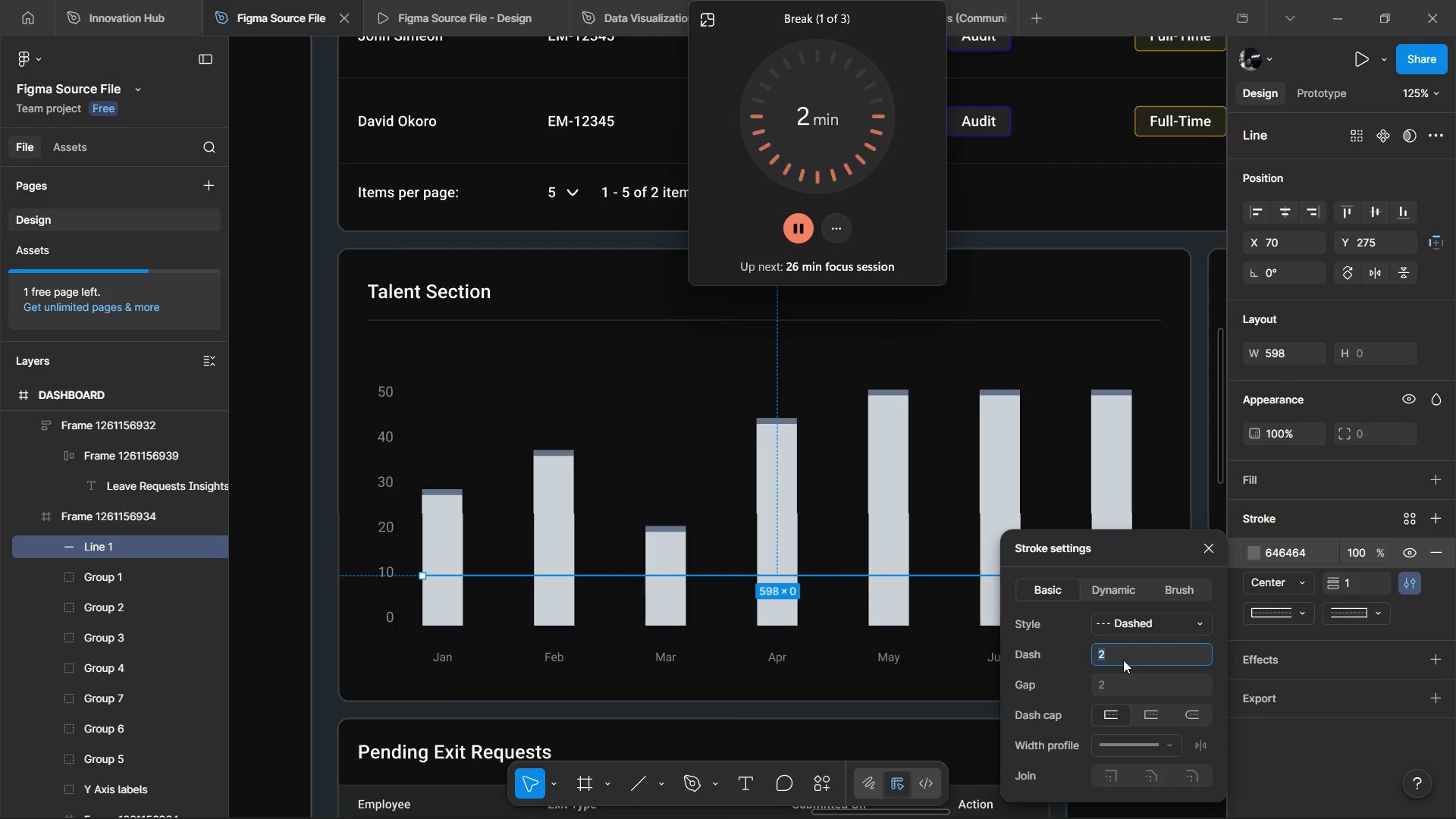 
key(6)
 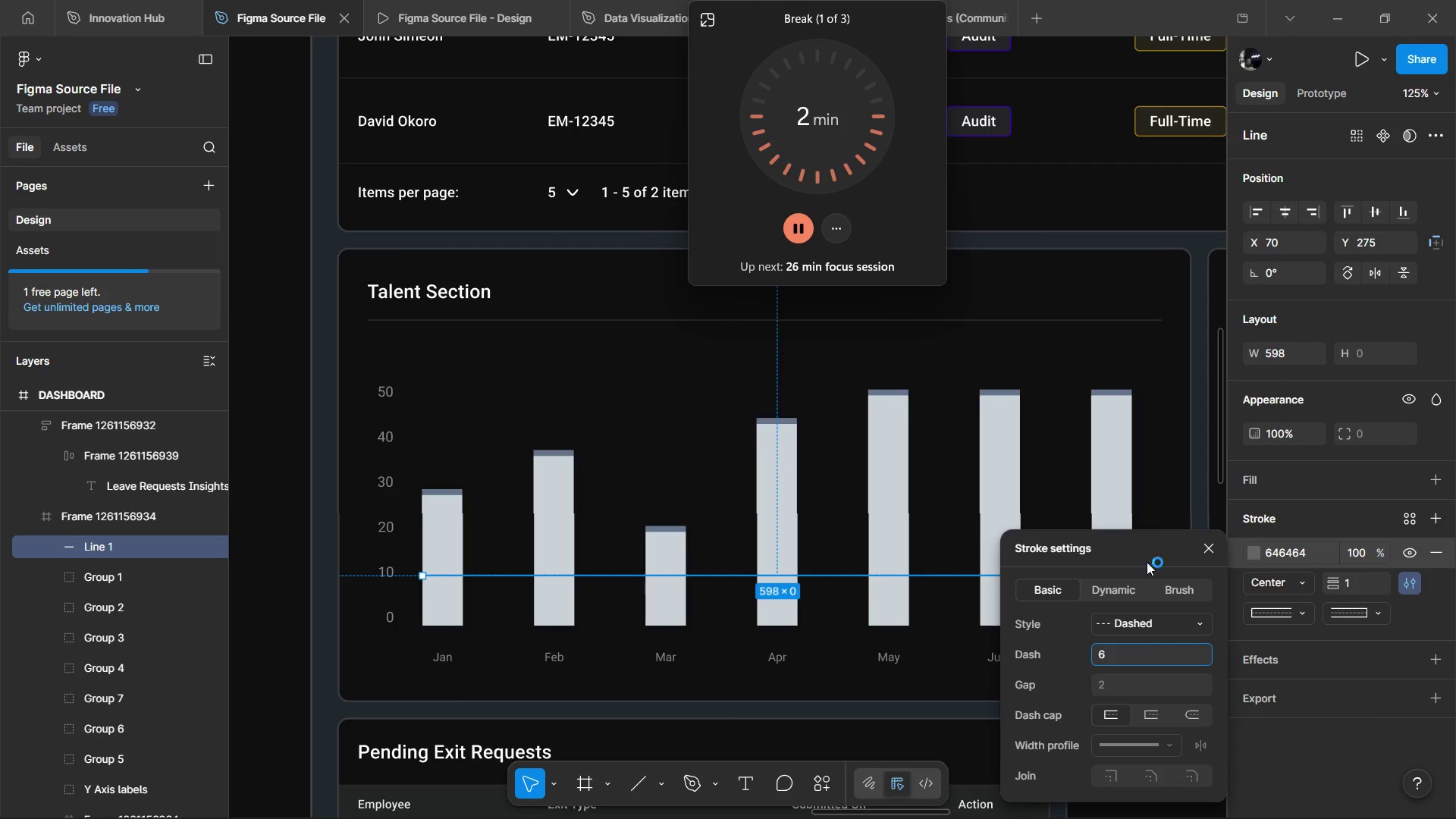 
left_click([1148, 554])
 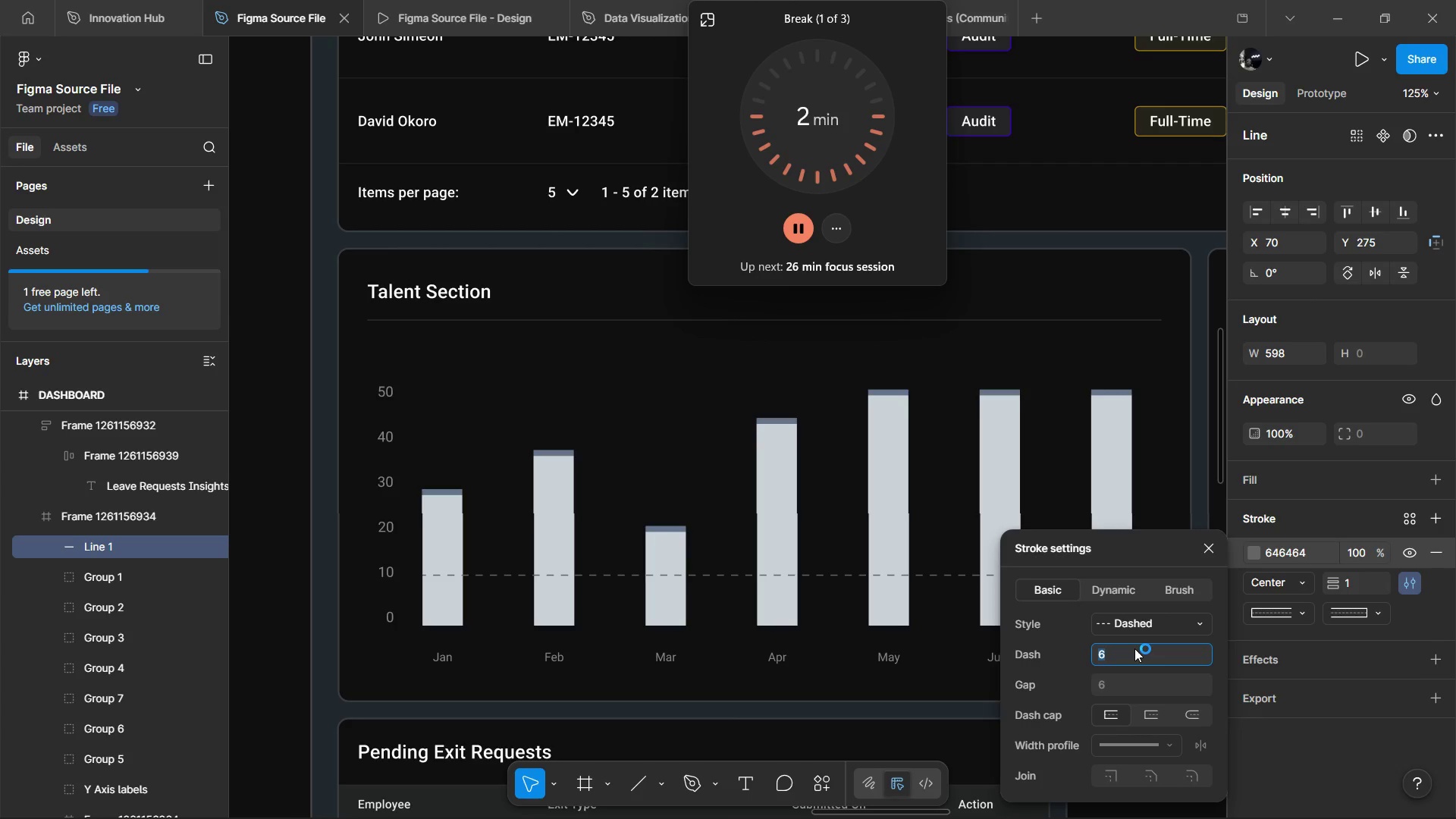 
key(8)
 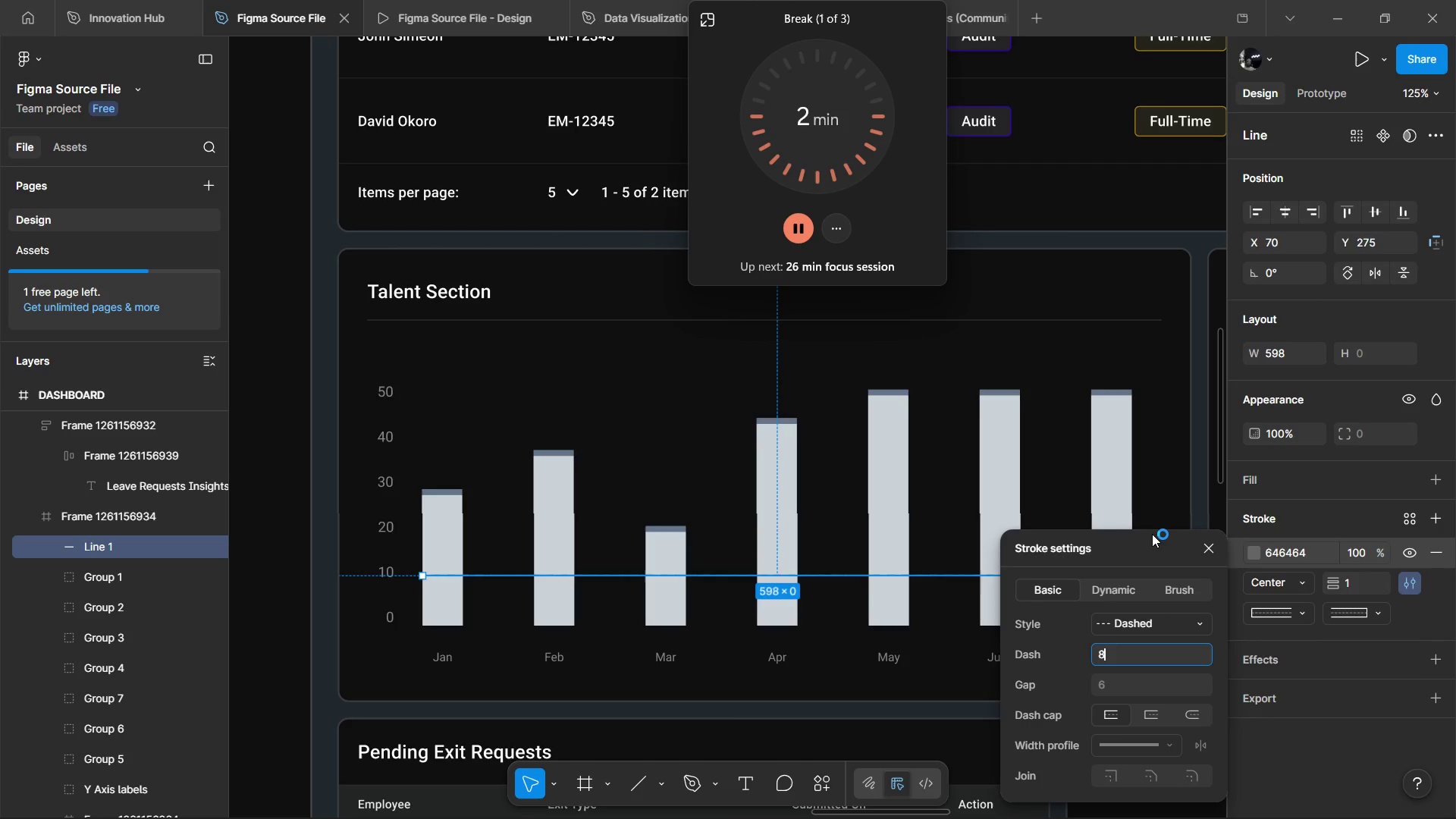 
left_click([1152, 534])
 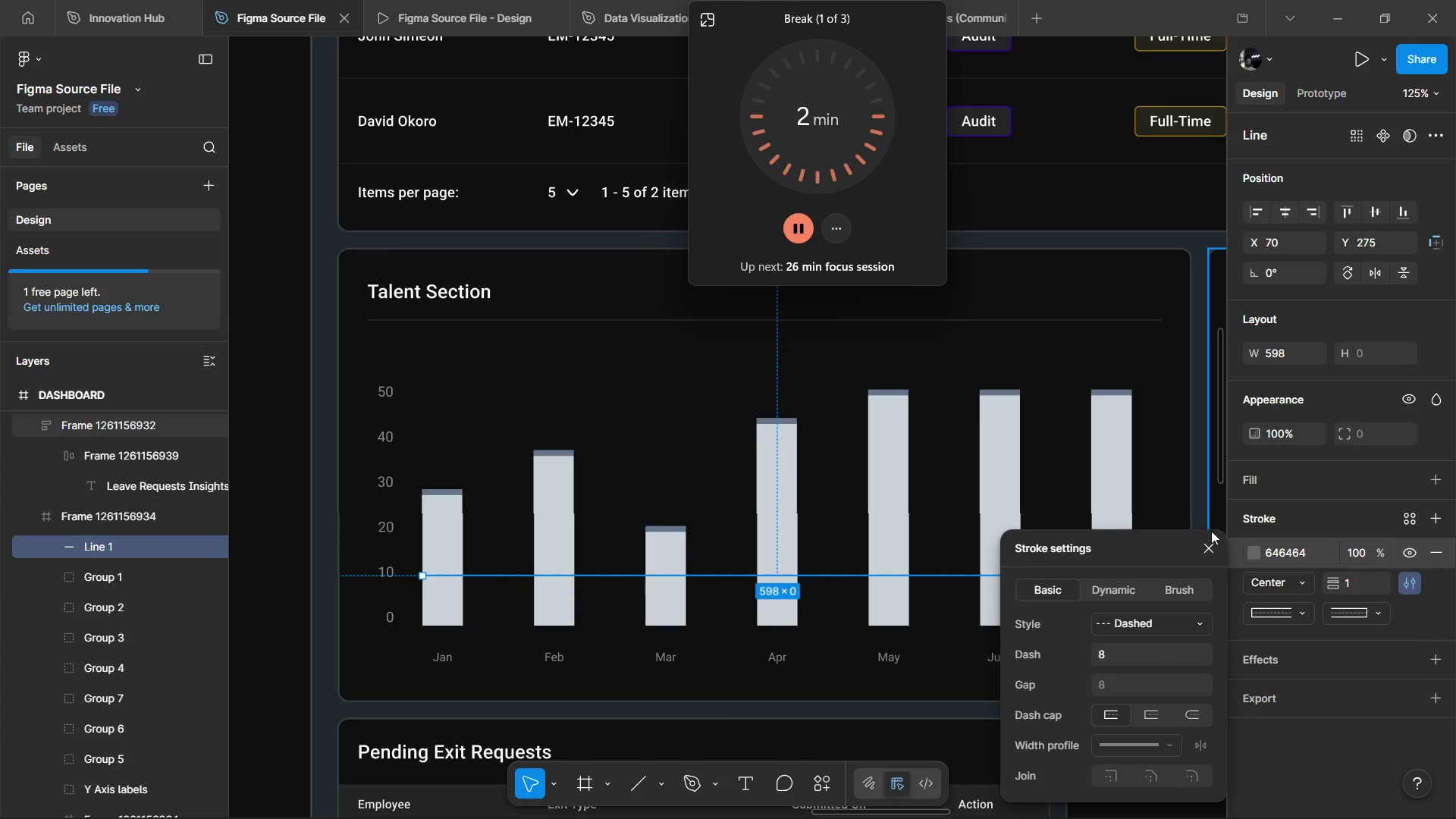 
left_click([1203, 554])
 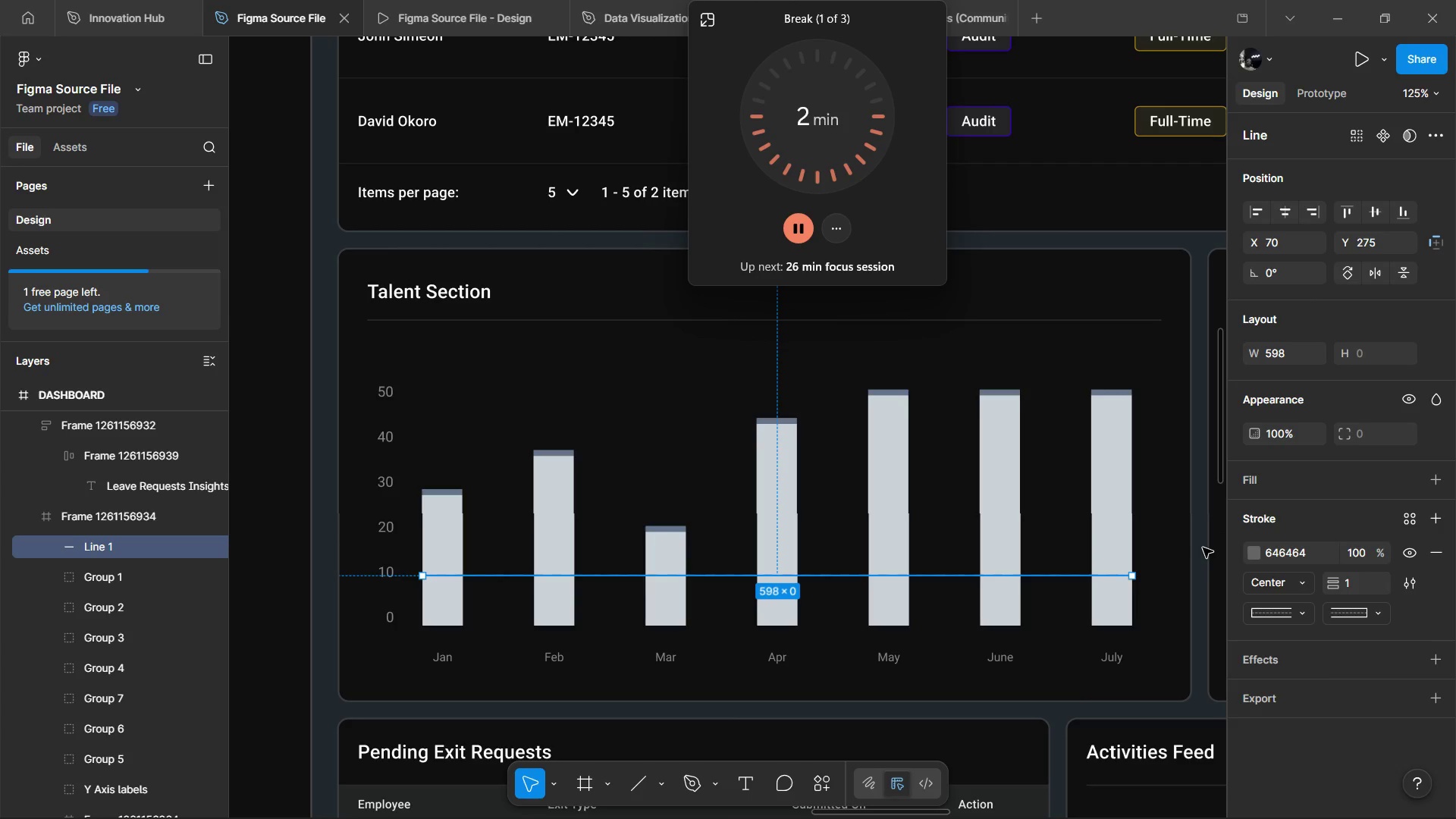 
key(BracketLeft)
 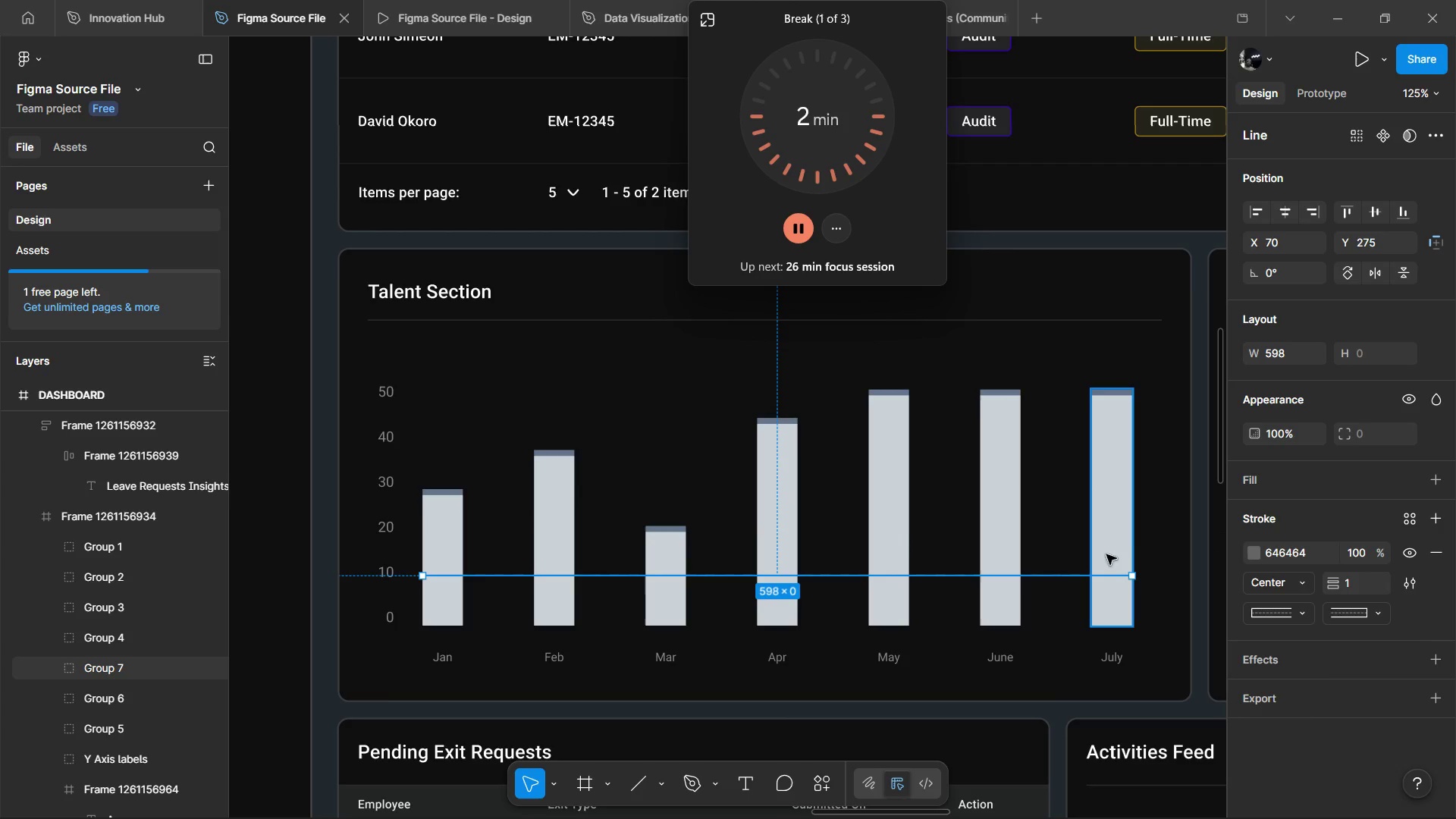 
left_click([1155, 545])
 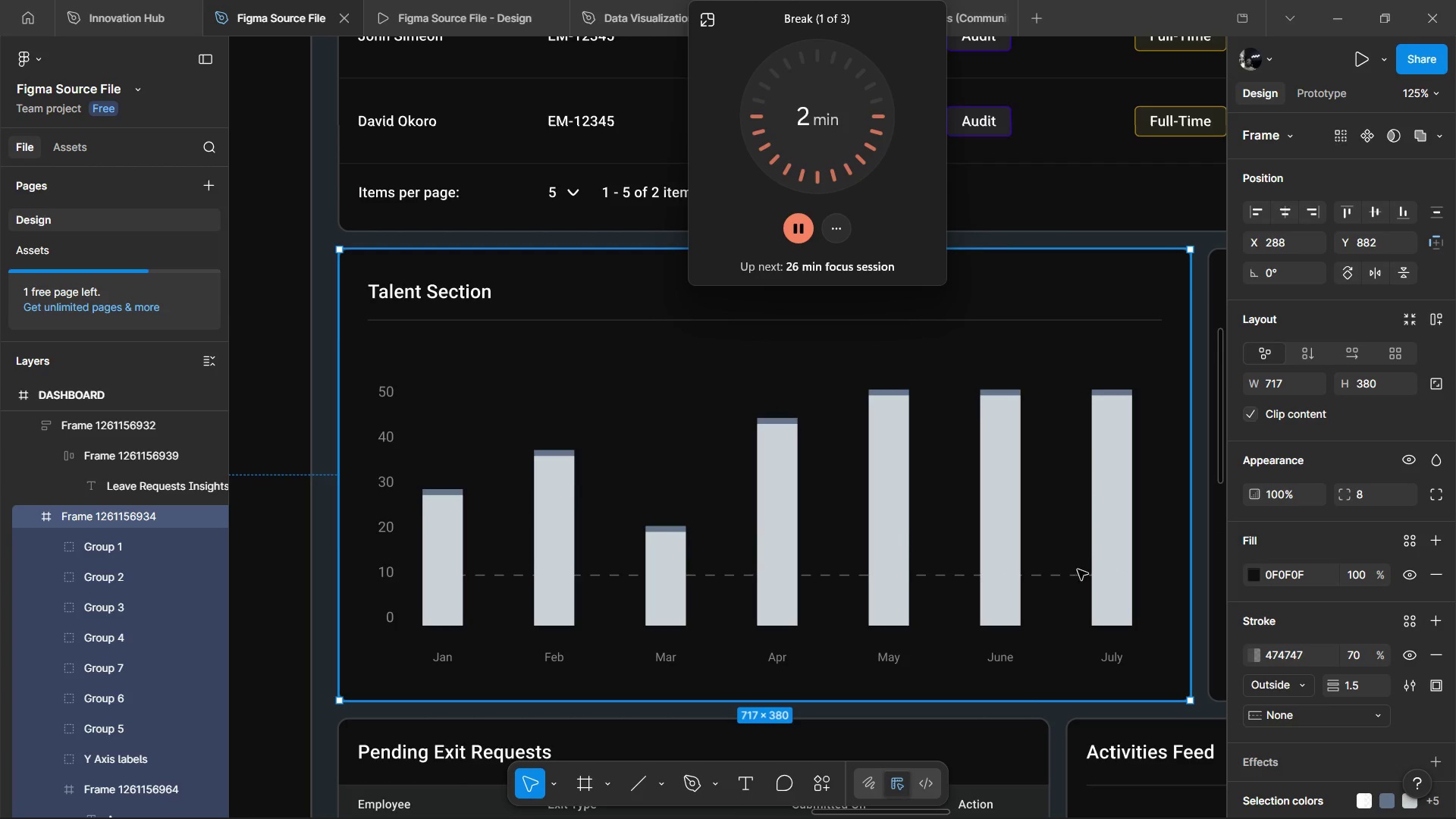 
hold_key(key=ControlLeft, duration=0.66)
left_click([1064, 573])
 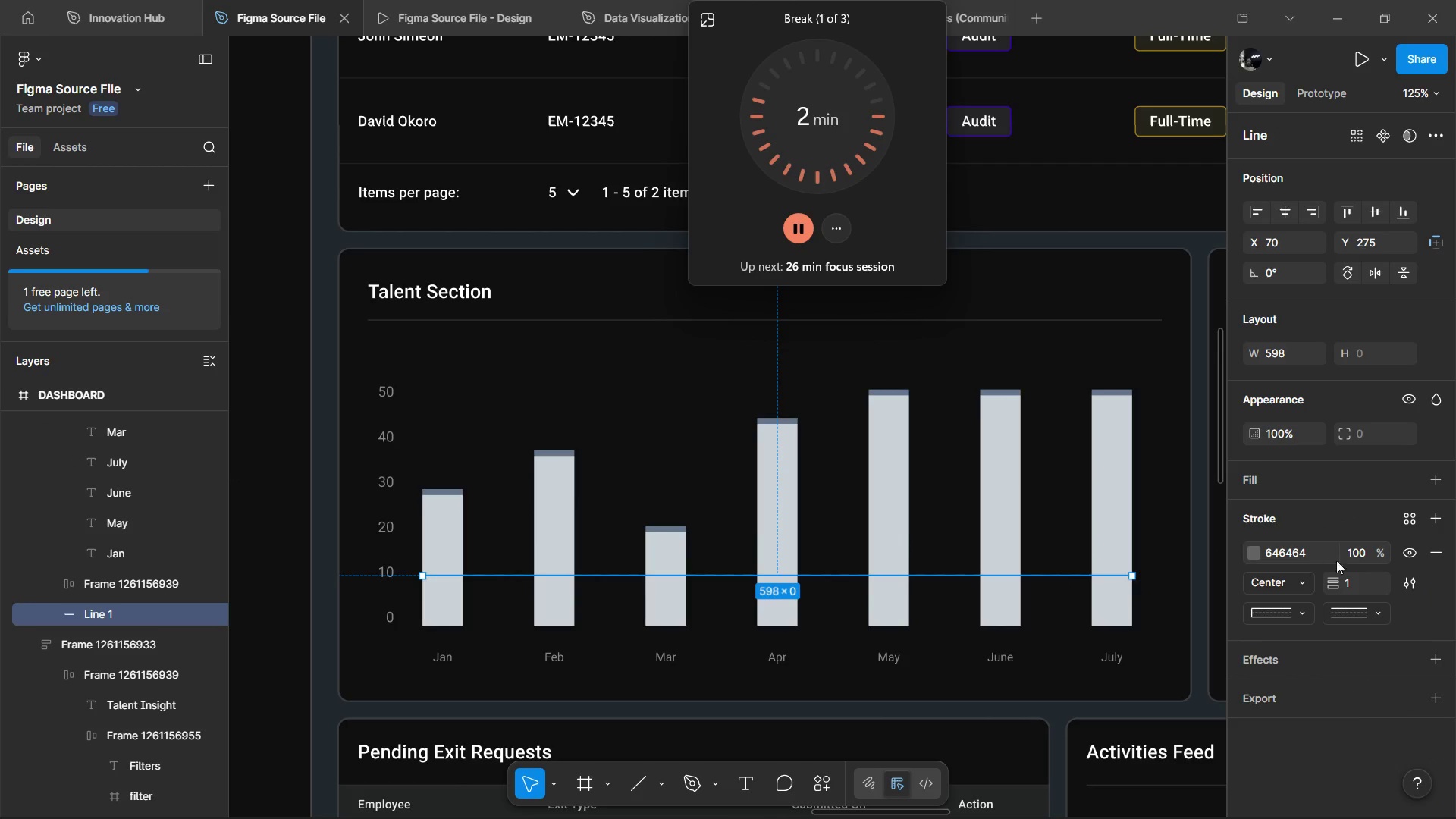 
left_click([1350, 557])
 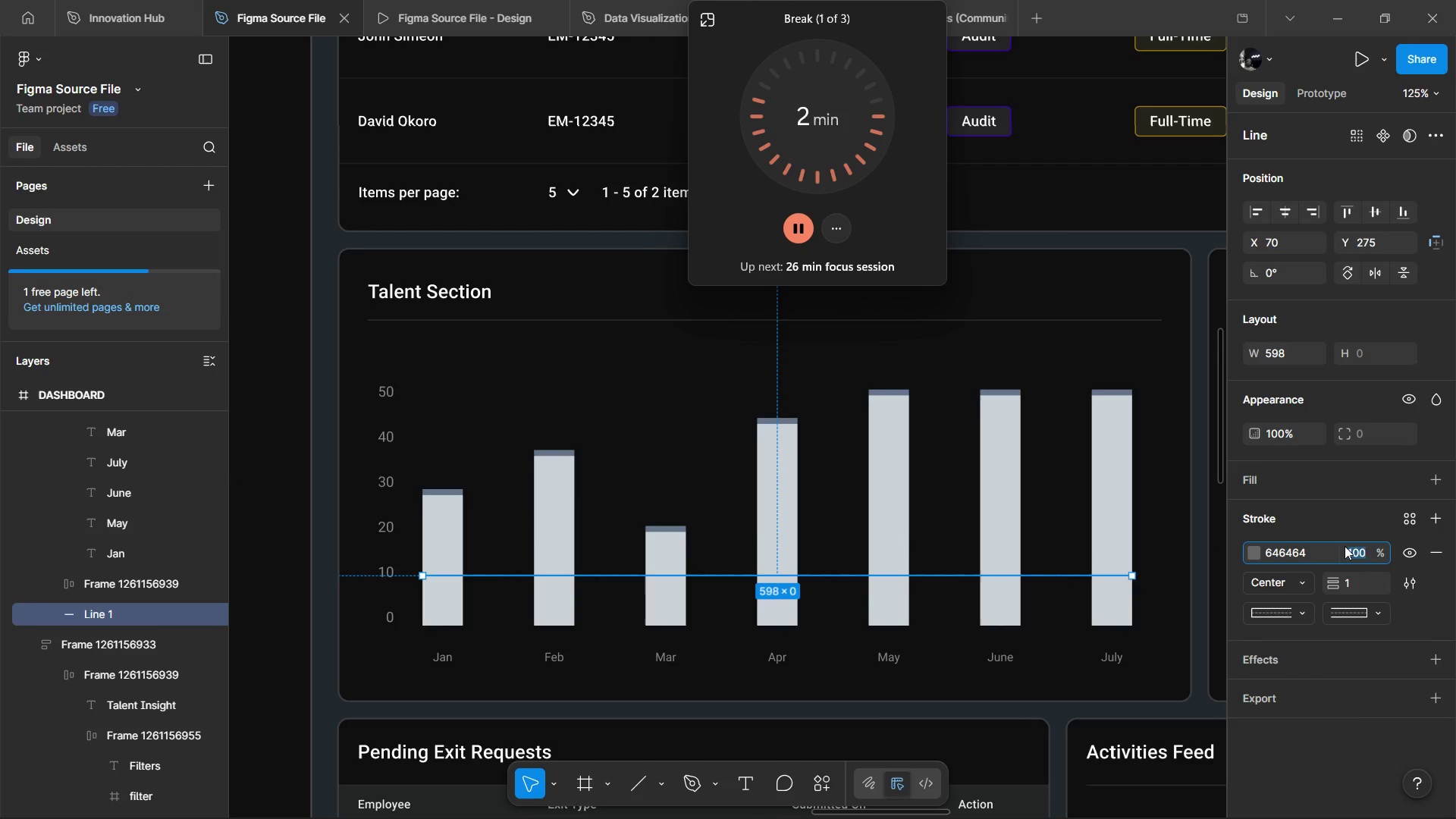 
type(50)
 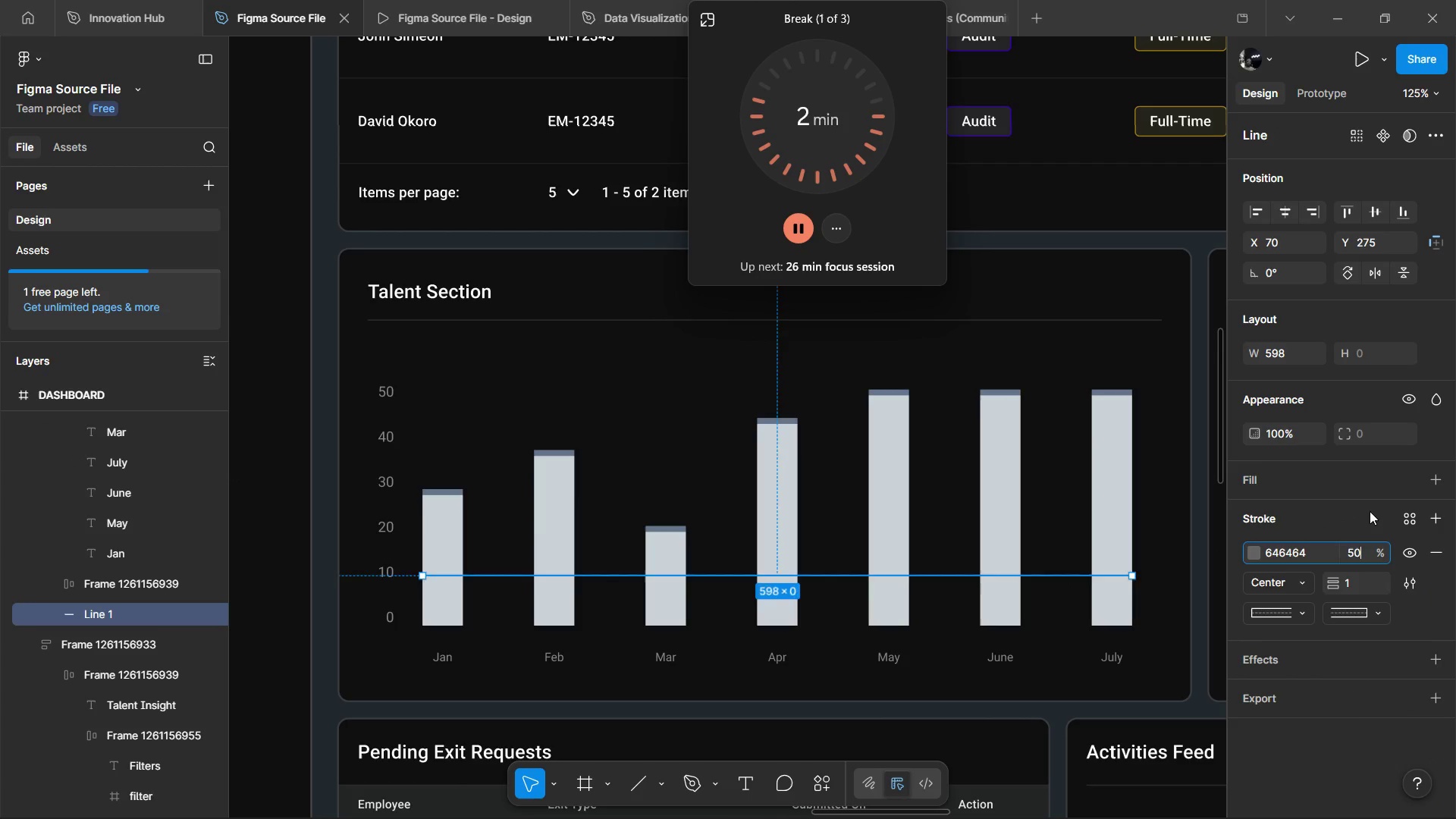 
left_click([1370, 511])
 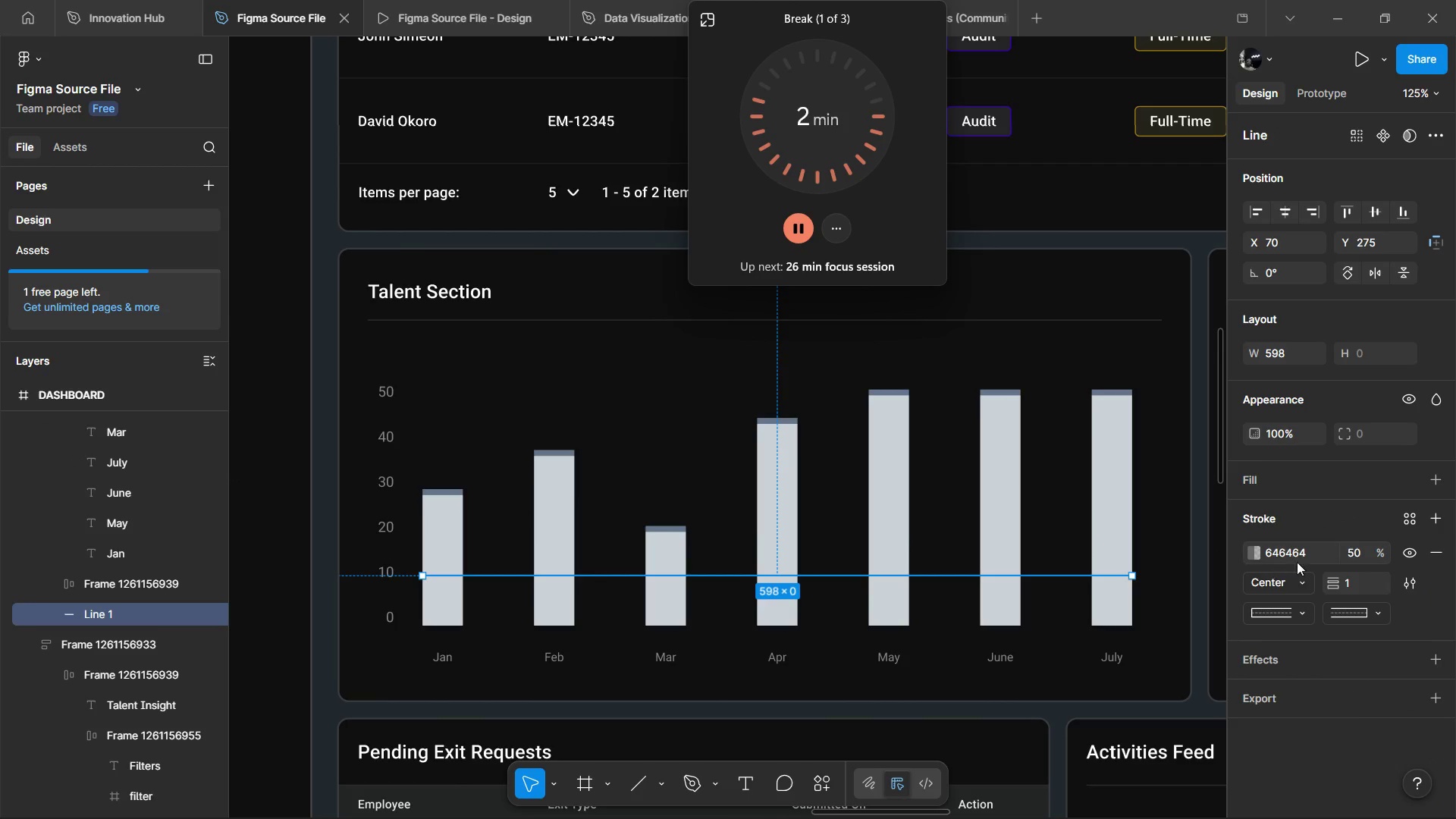 
left_click([1367, 552])
 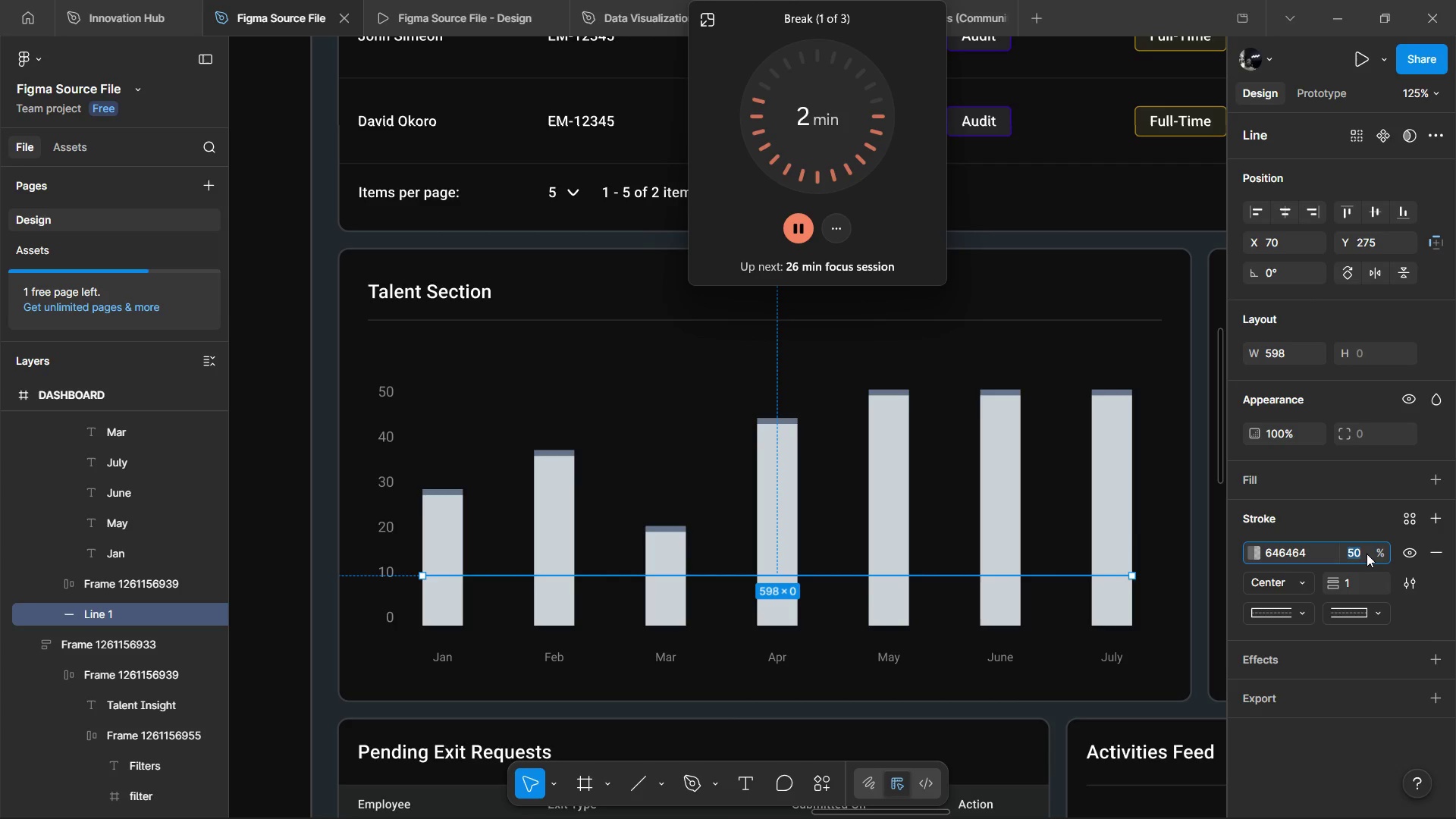 
type(30)
 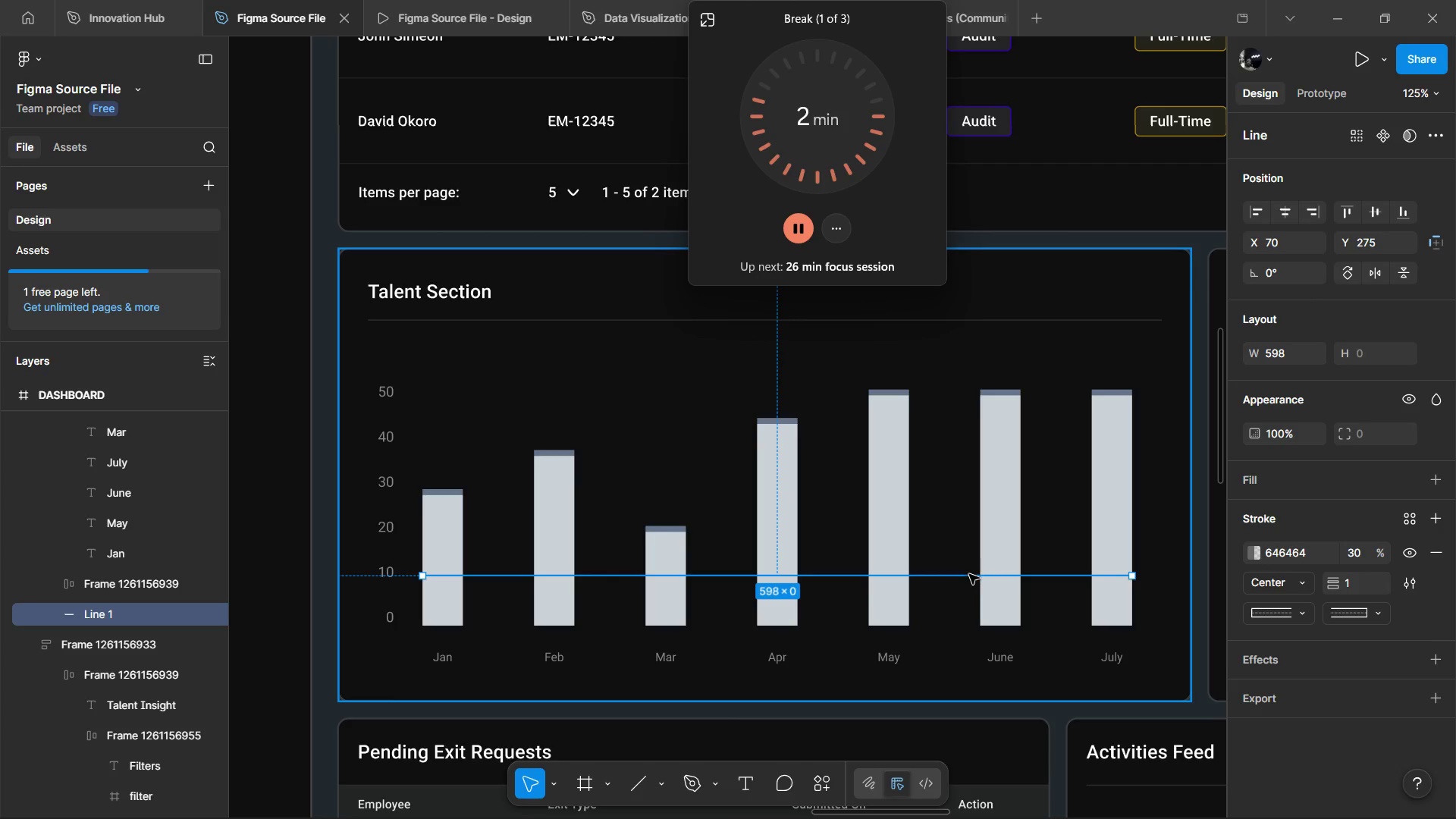 
hold_key(key=AltLeft, duration=1.52)
 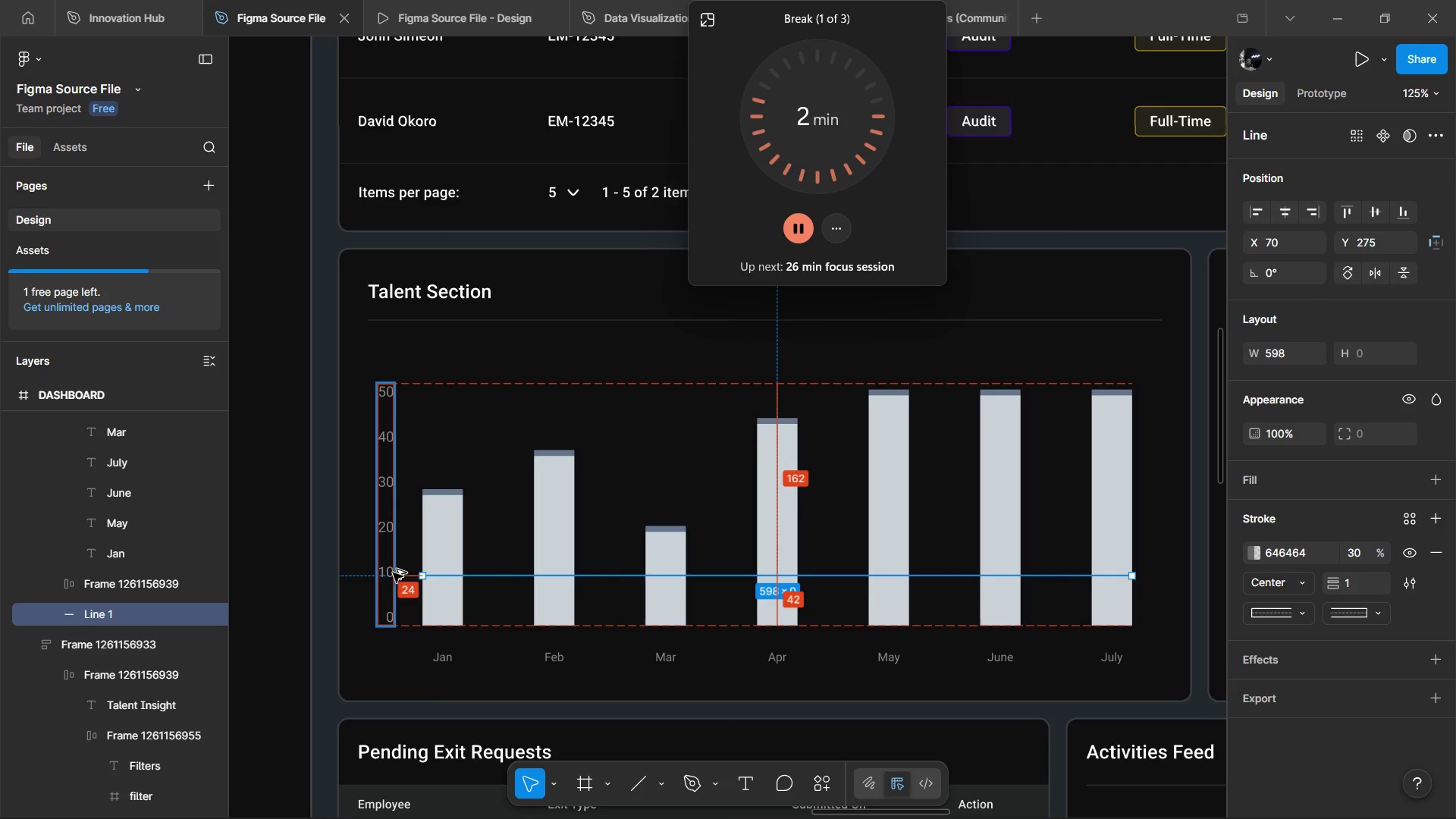 
hold_key(key=AltLeft, duration=1.52)
 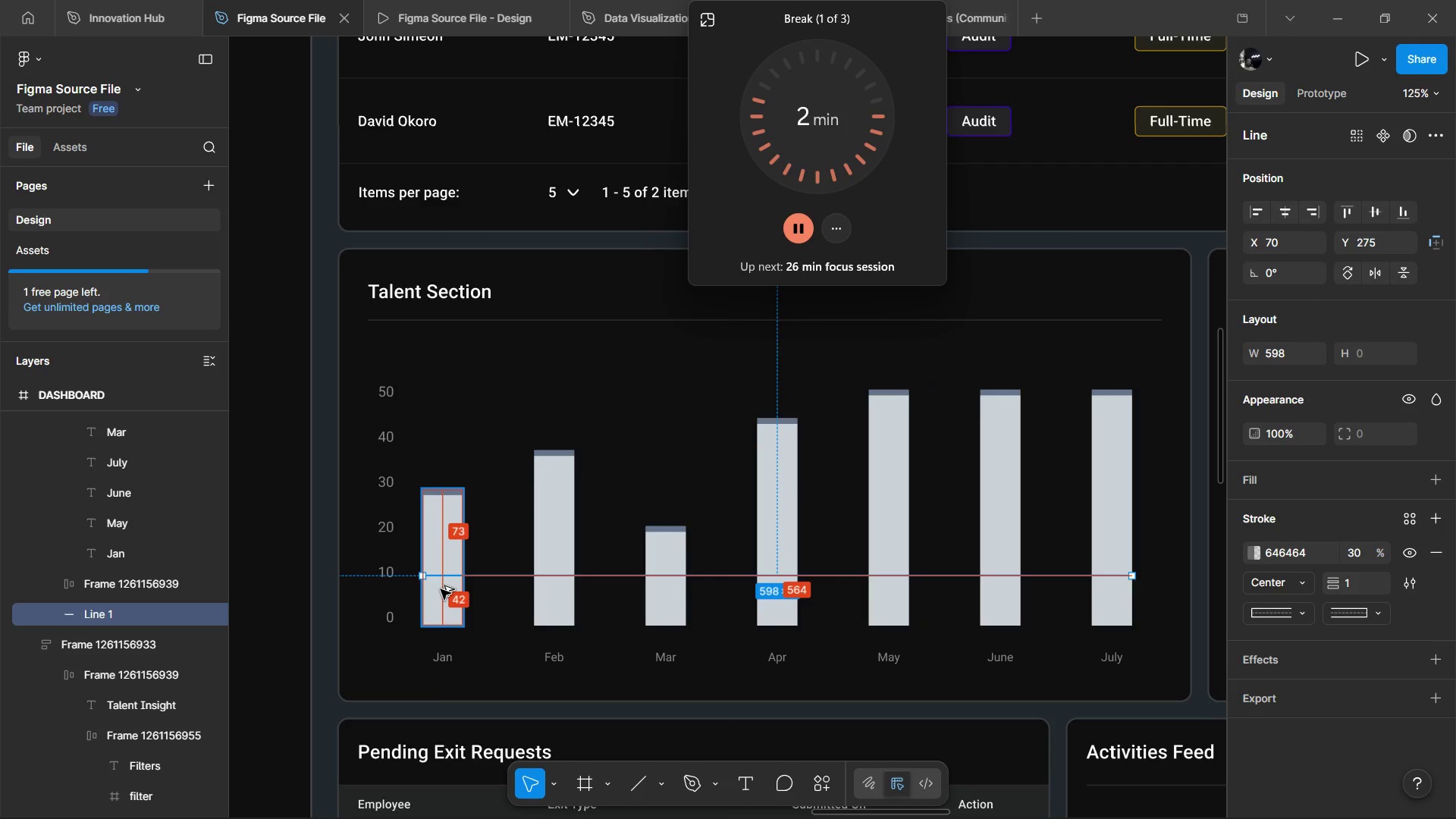 
key(Alt+AltLeft)
 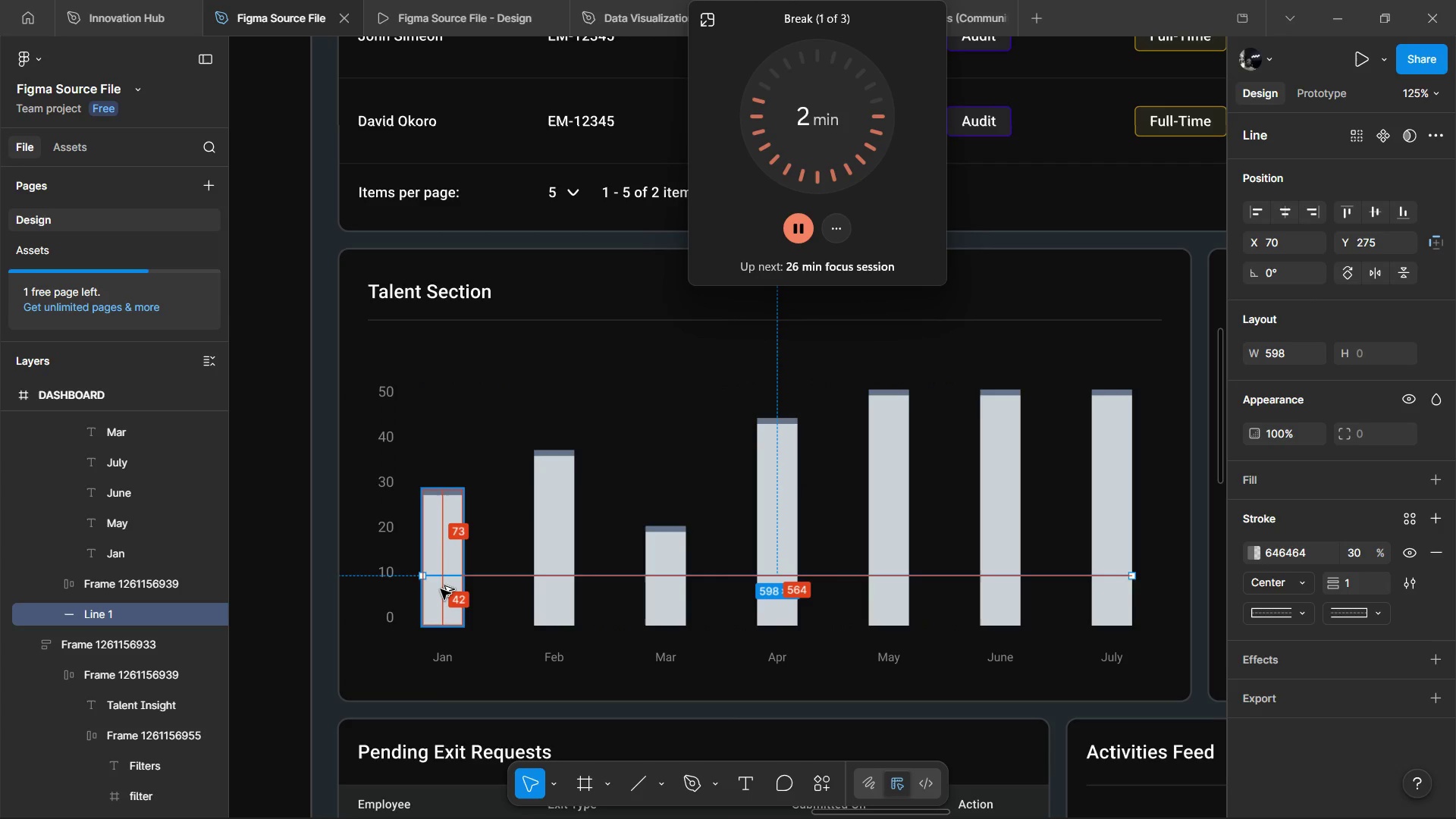 
key(Alt+AltLeft)
 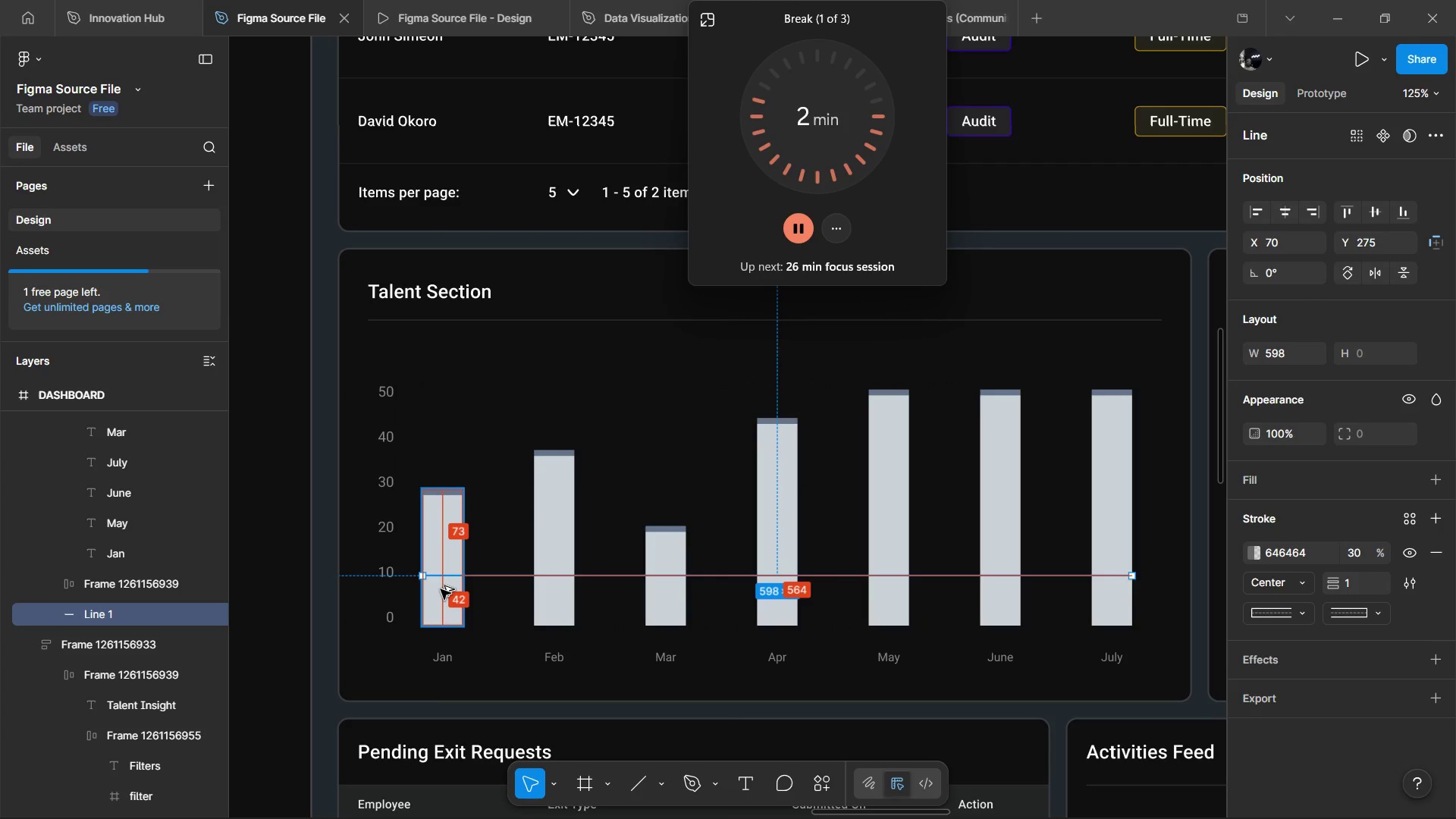 
key(Alt+AltLeft)
 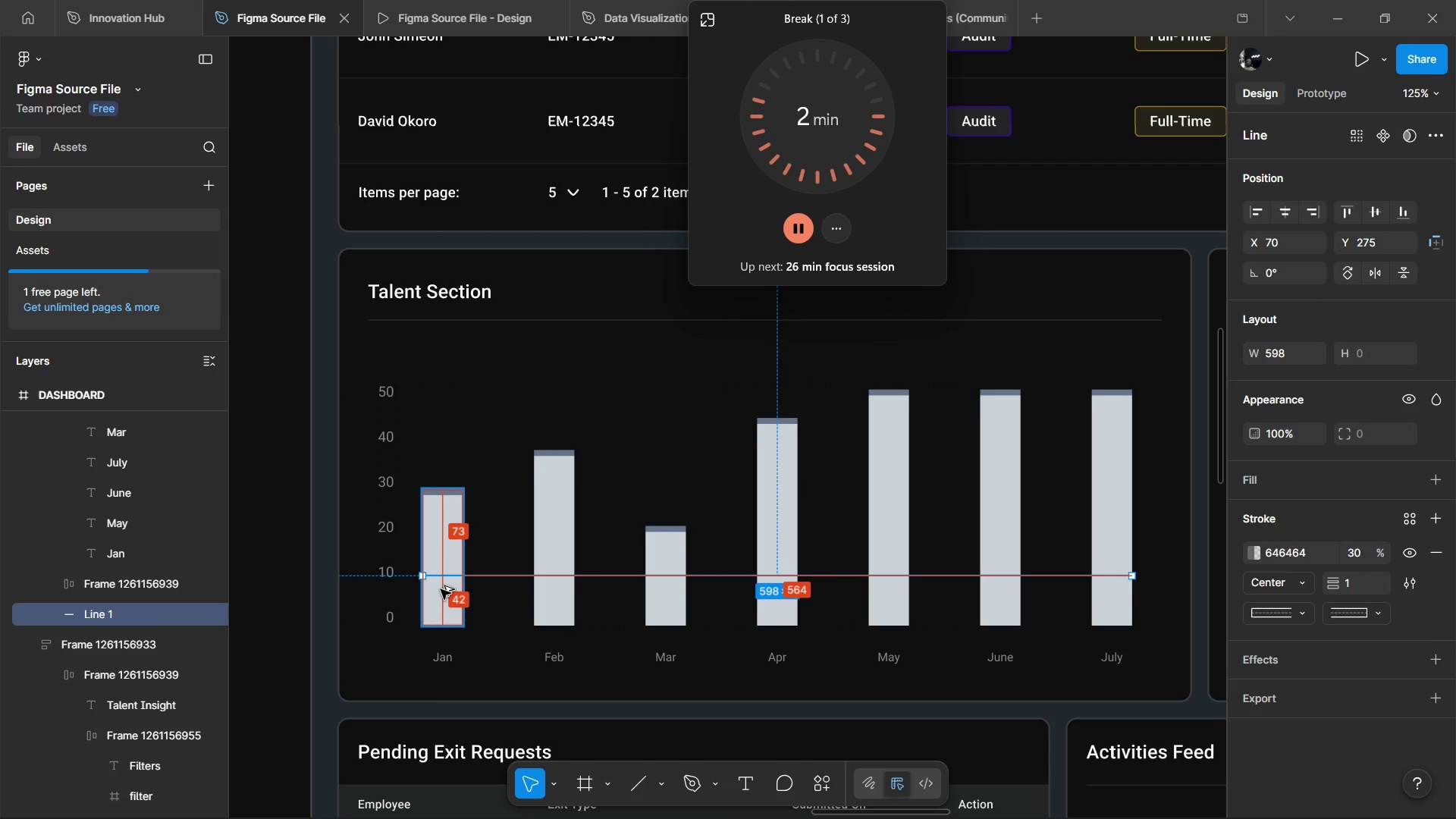 
key(Alt+AltLeft)
 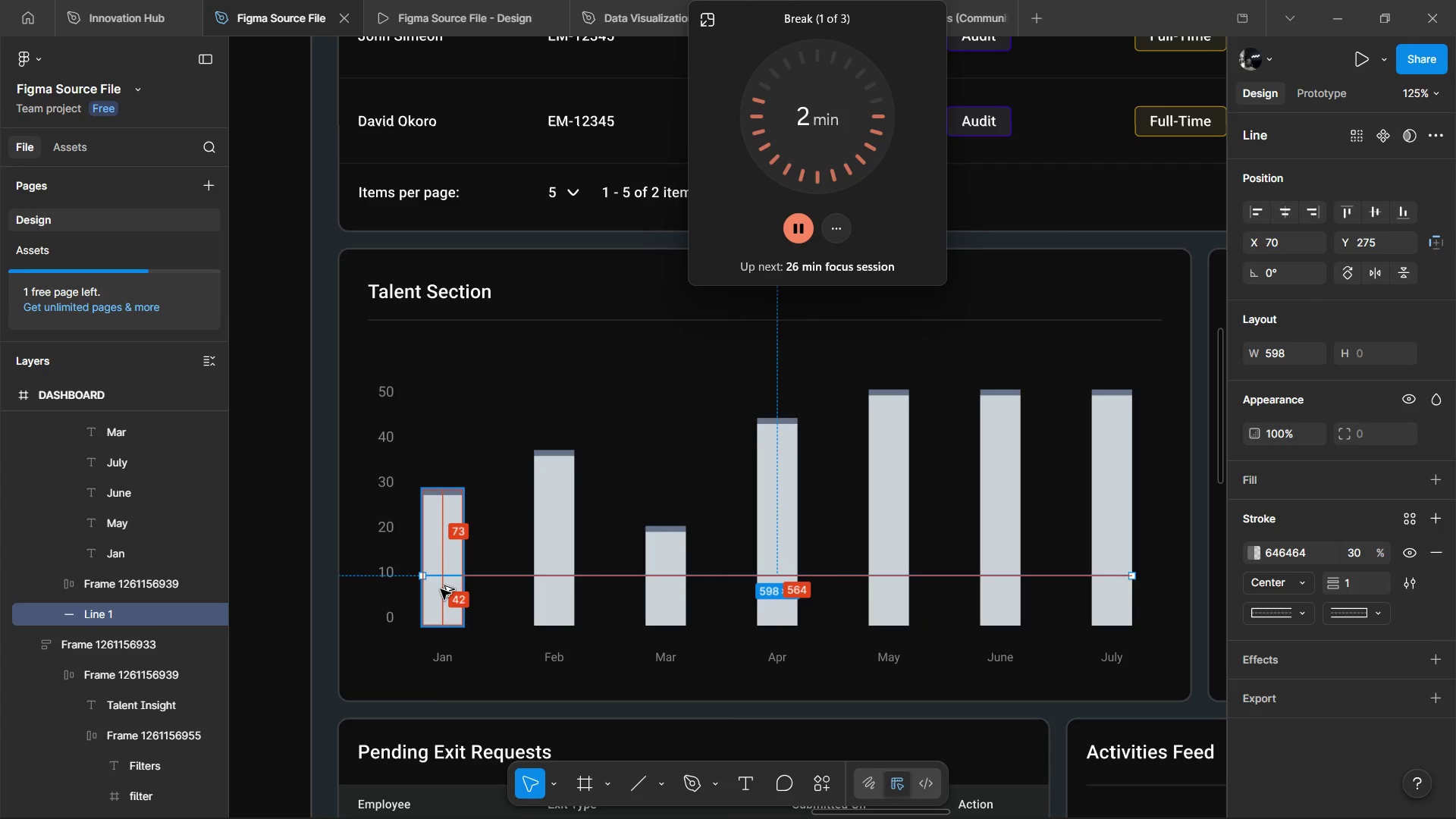 
key(Alt+AltLeft)
 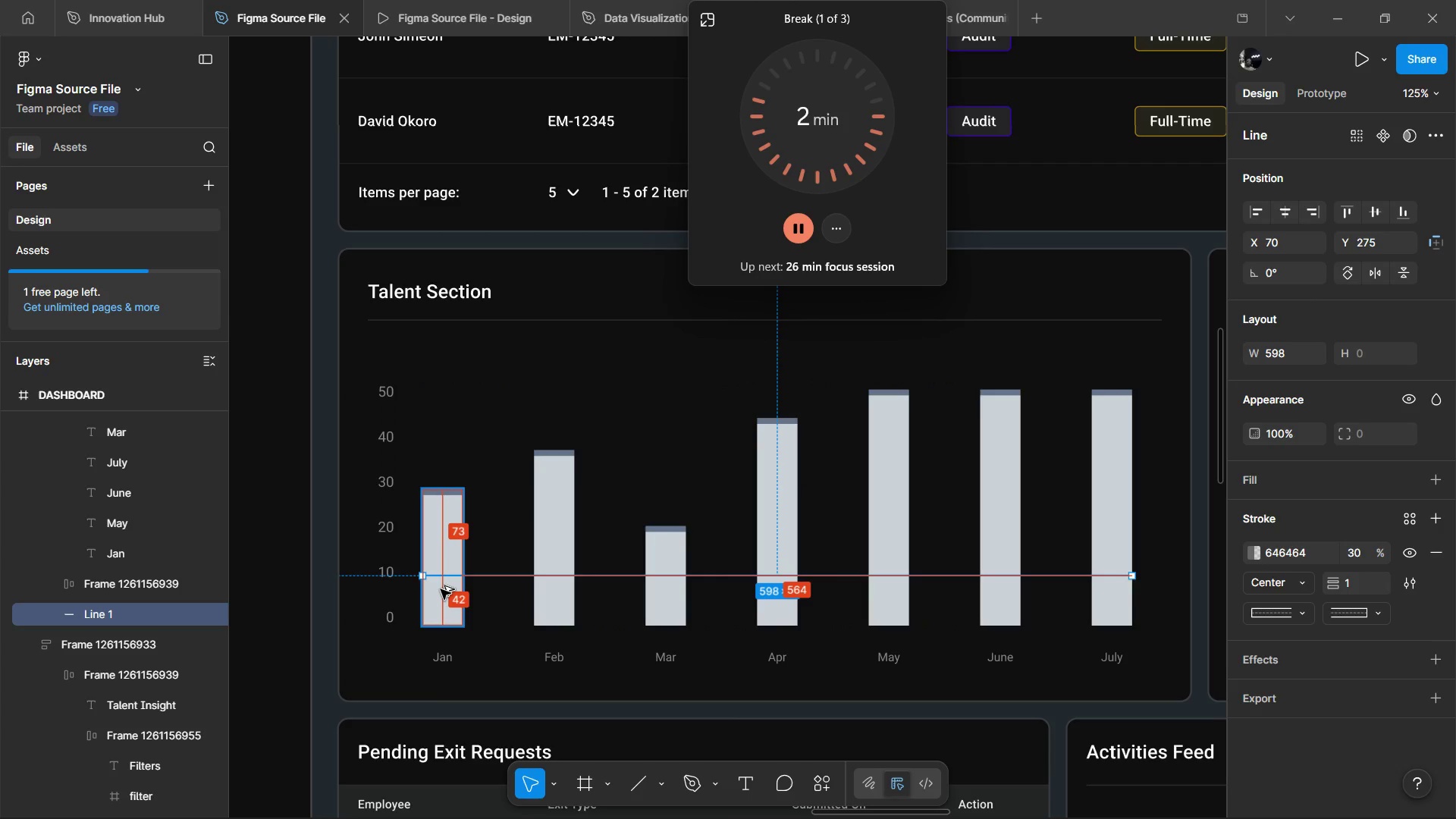 
key(ArrowUp)
 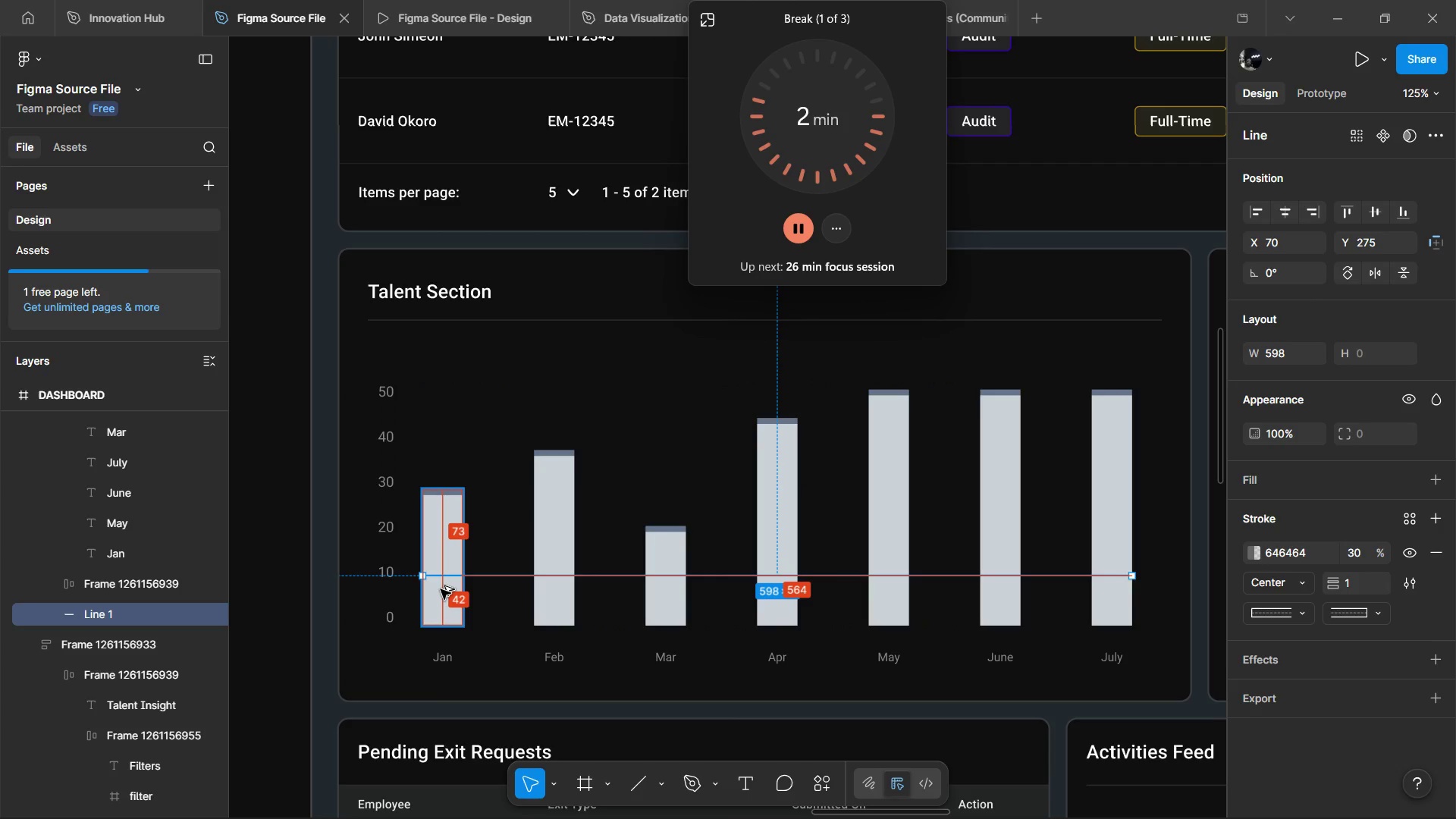 
key(ArrowUp)
 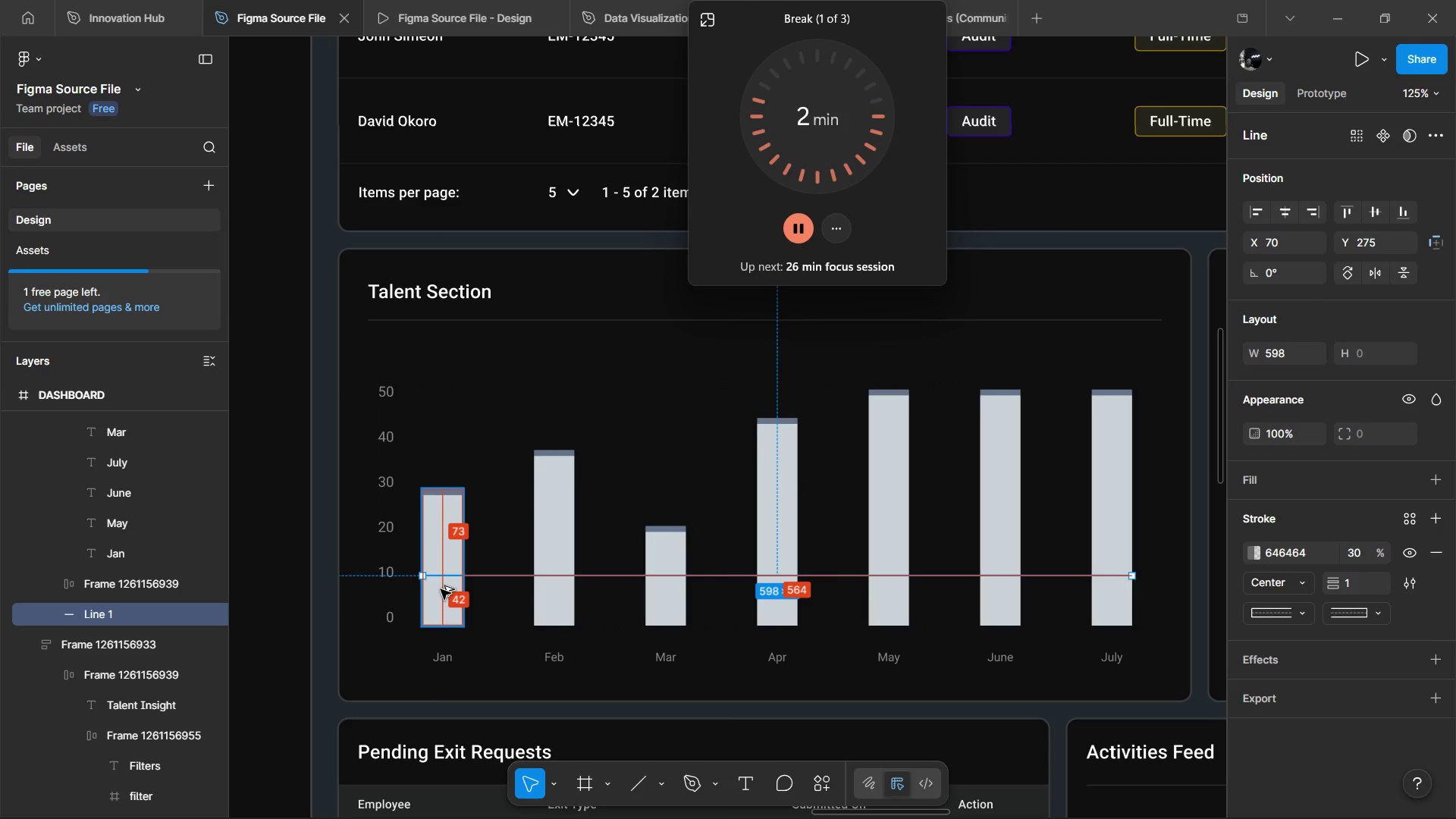 
key(ArrowUp)
 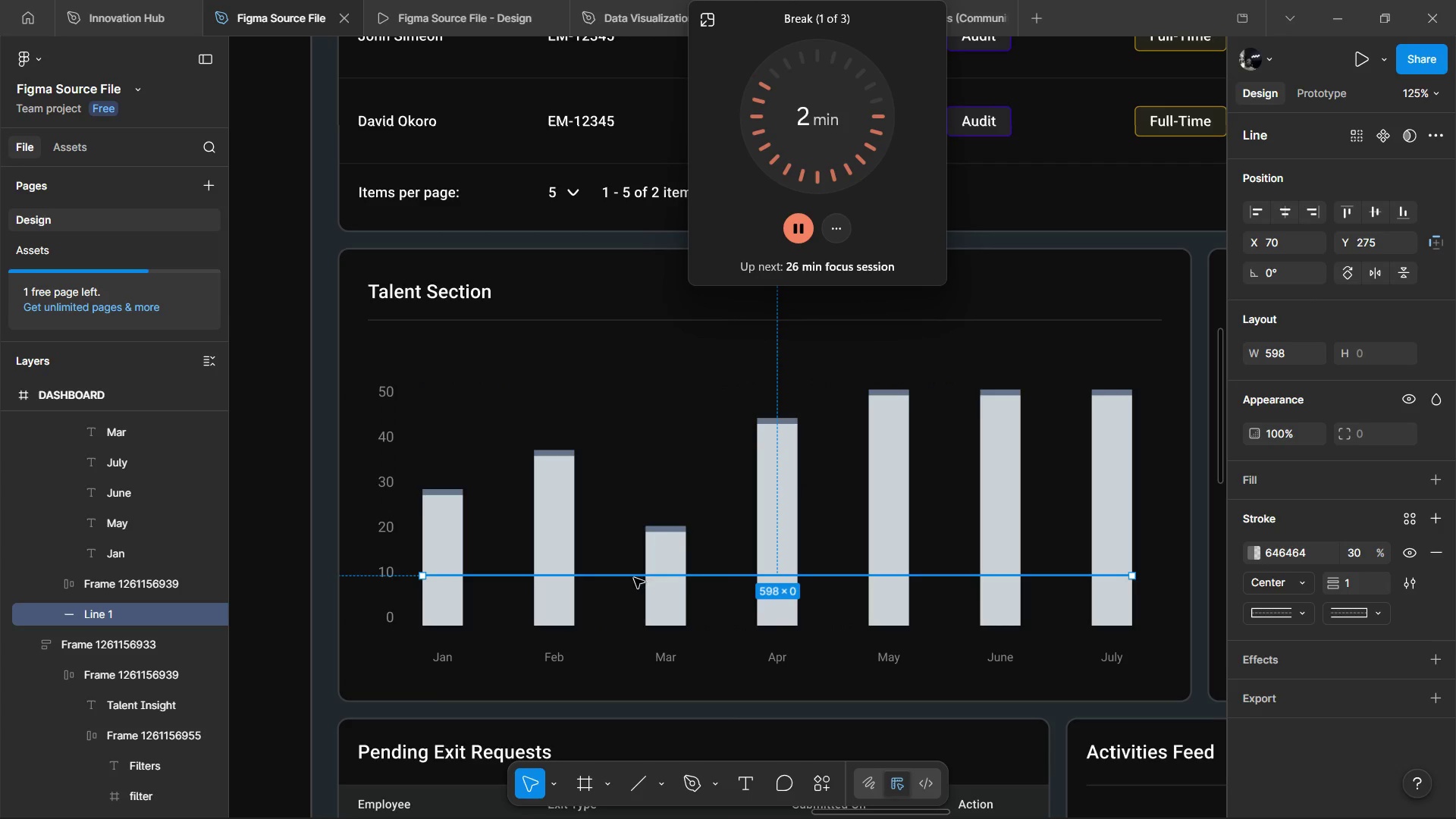 
left_click([614, 584])
 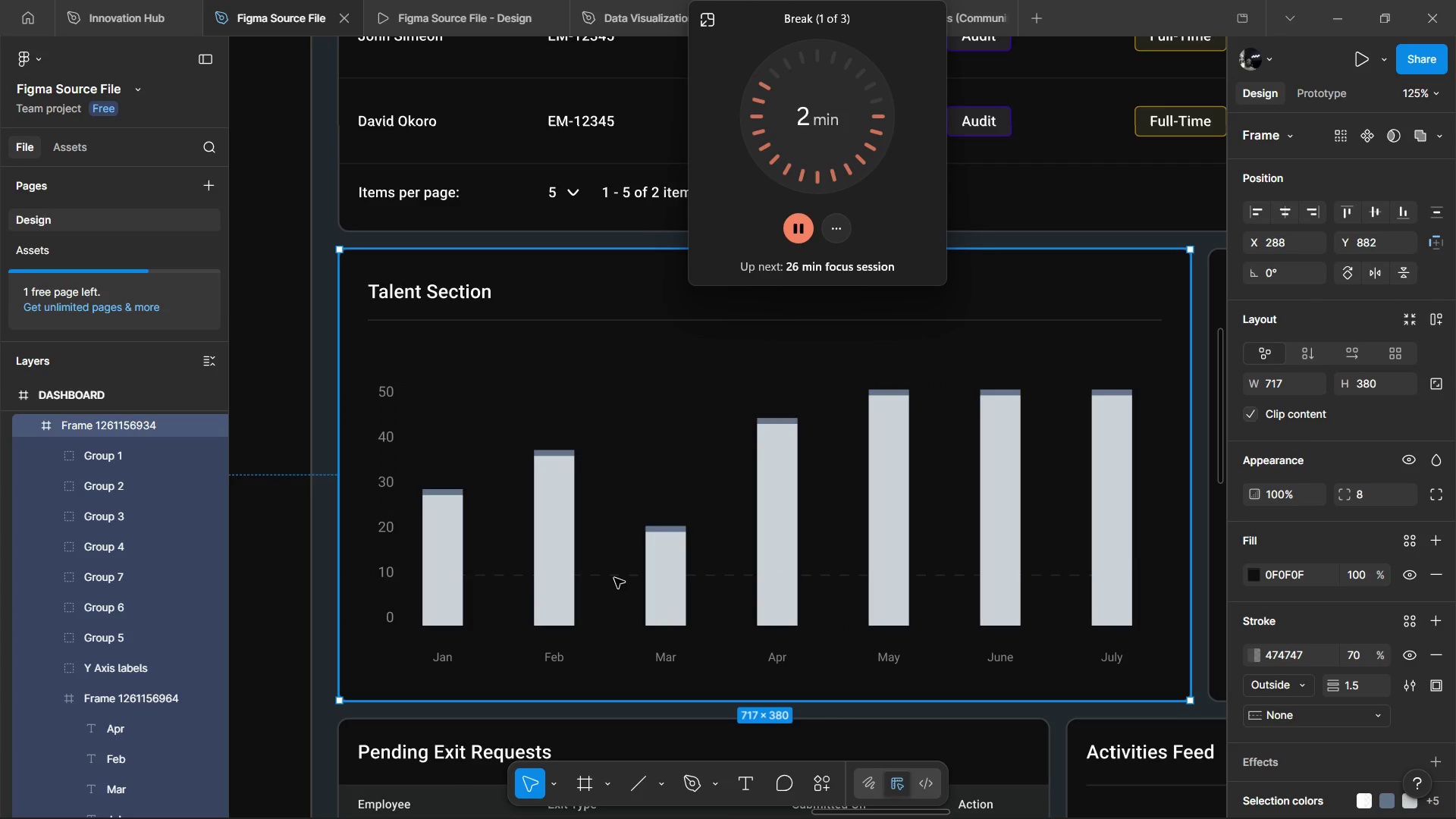 
hold_key(key=ControlLeft, duration=0.61)
left_click([614, 578])
 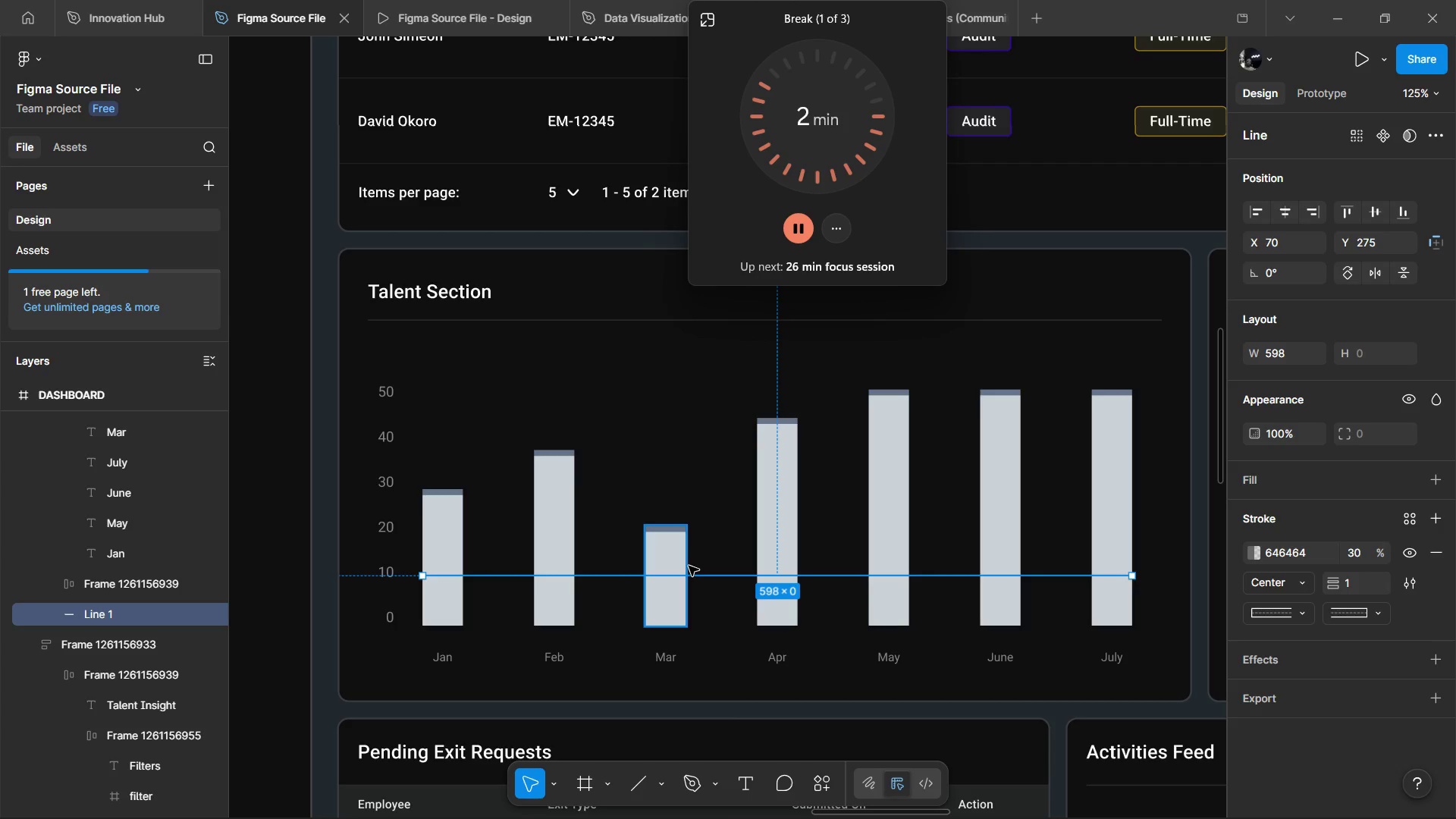 
key(ArrowUp)
 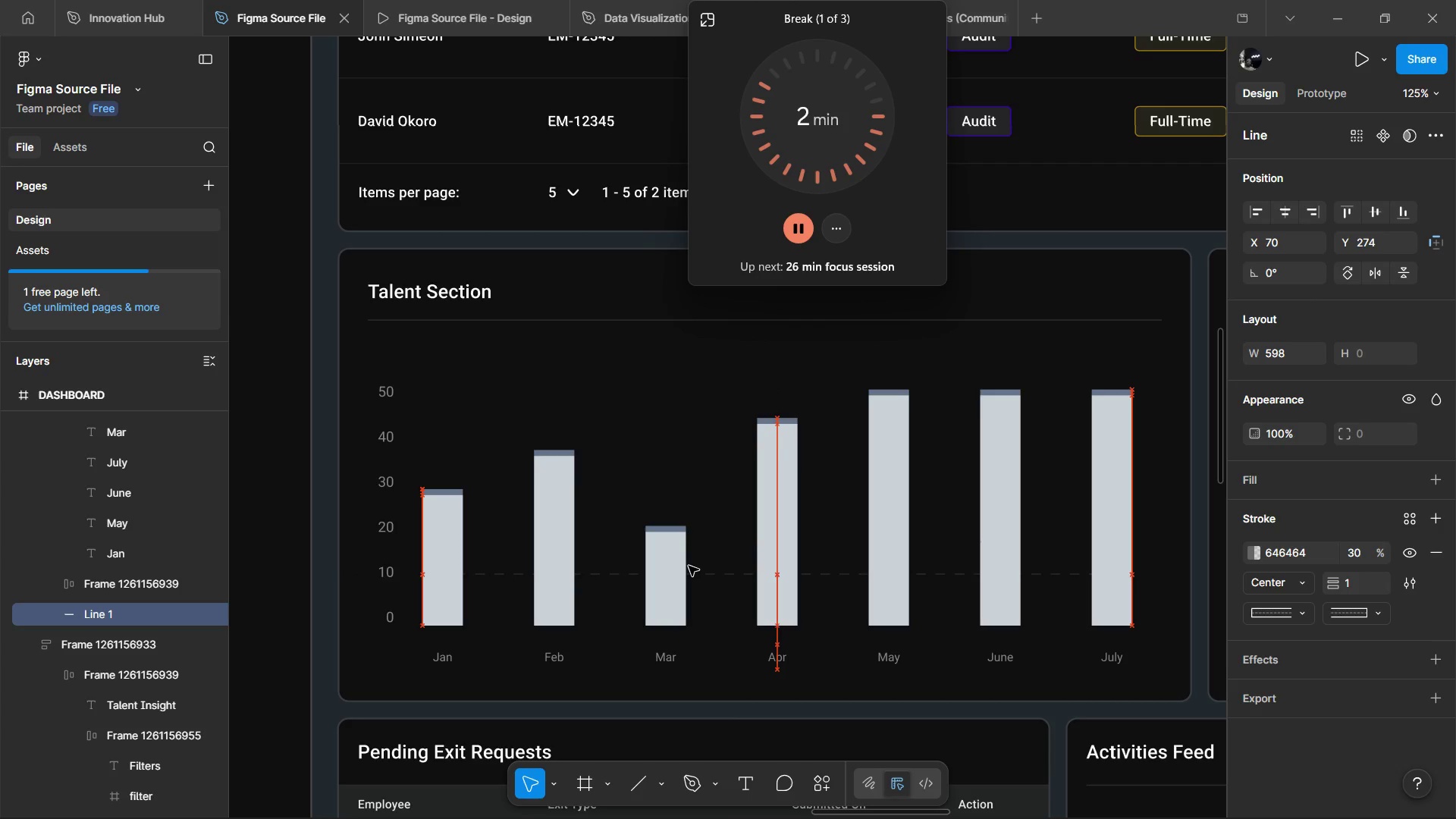 
key(ArrowUp)
 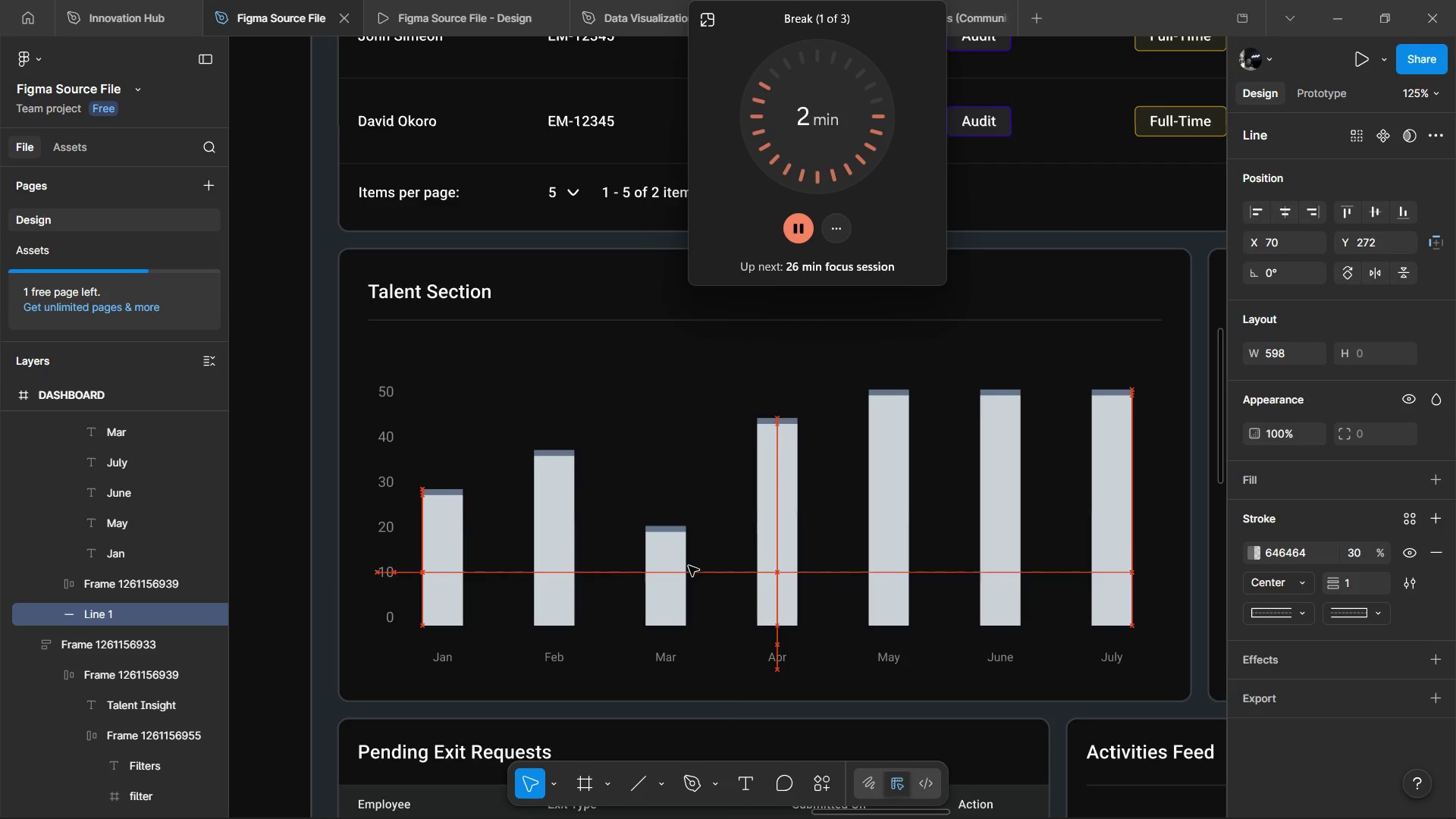 
key(ArrowUp)
 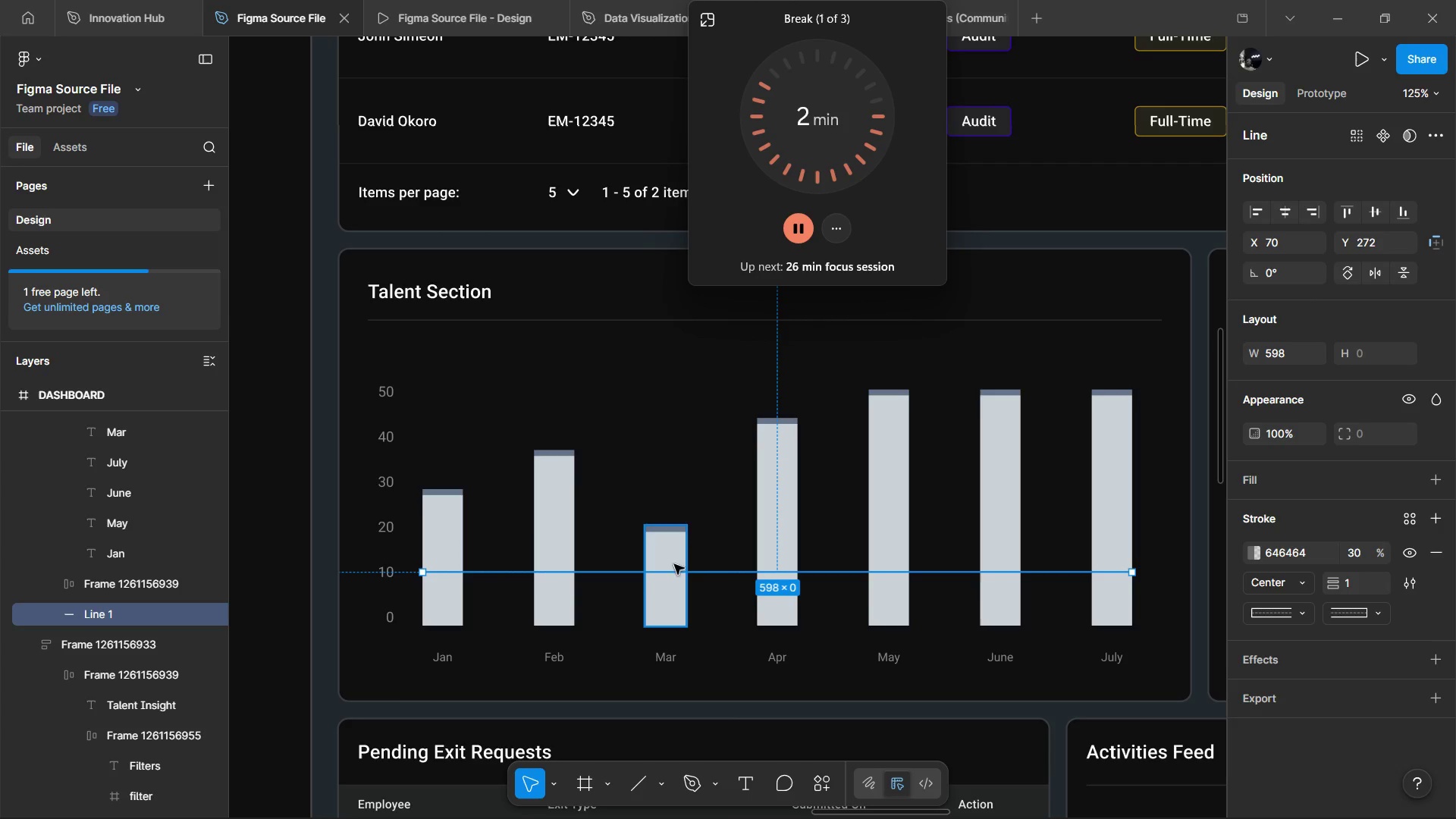 
key(Control+D)
 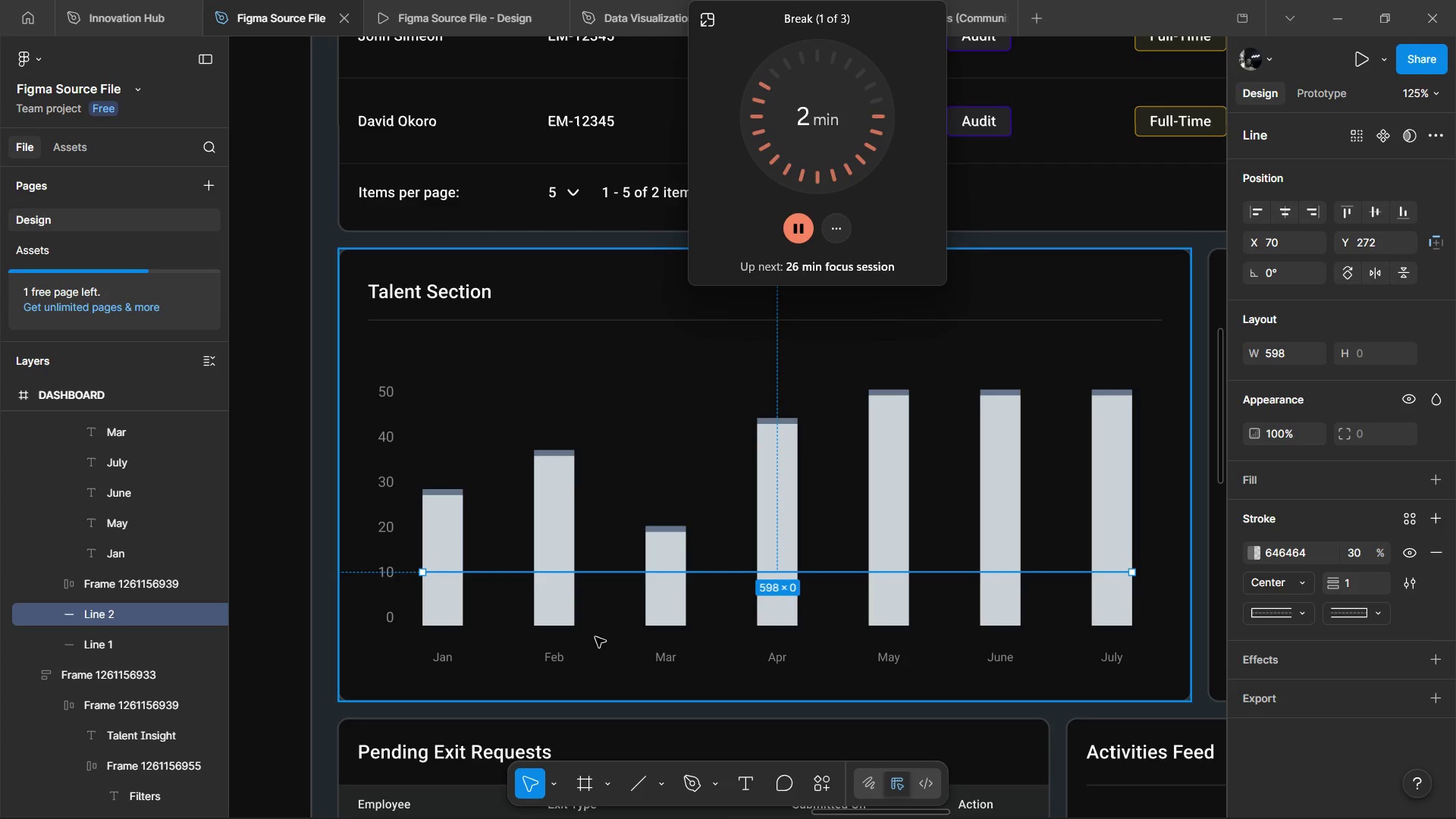 
key(Alt+Shift+ArrowDown)
 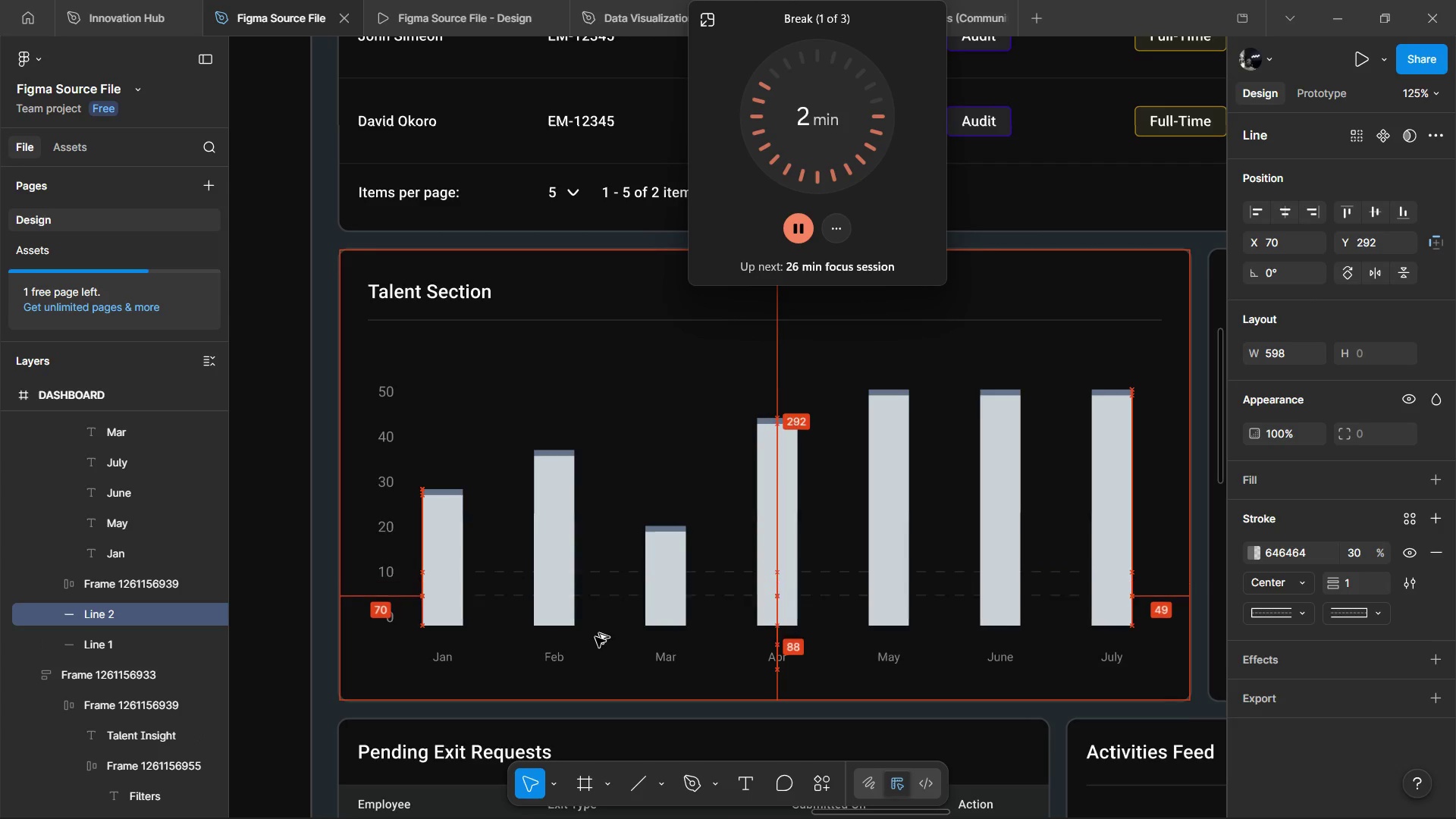 
key(Alt+Shift+ArrowDown)
 